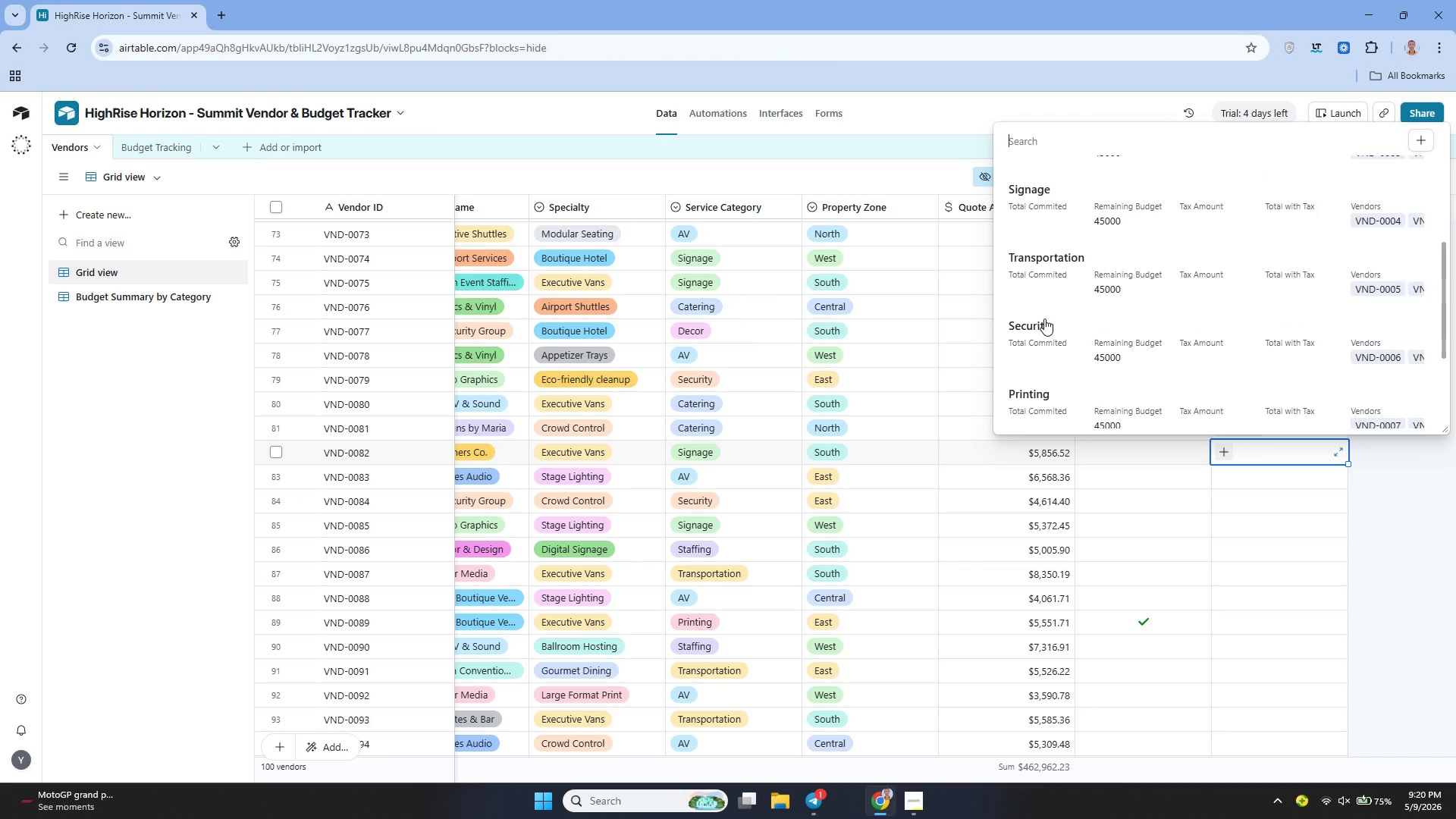 
left_click([1057, 189])
 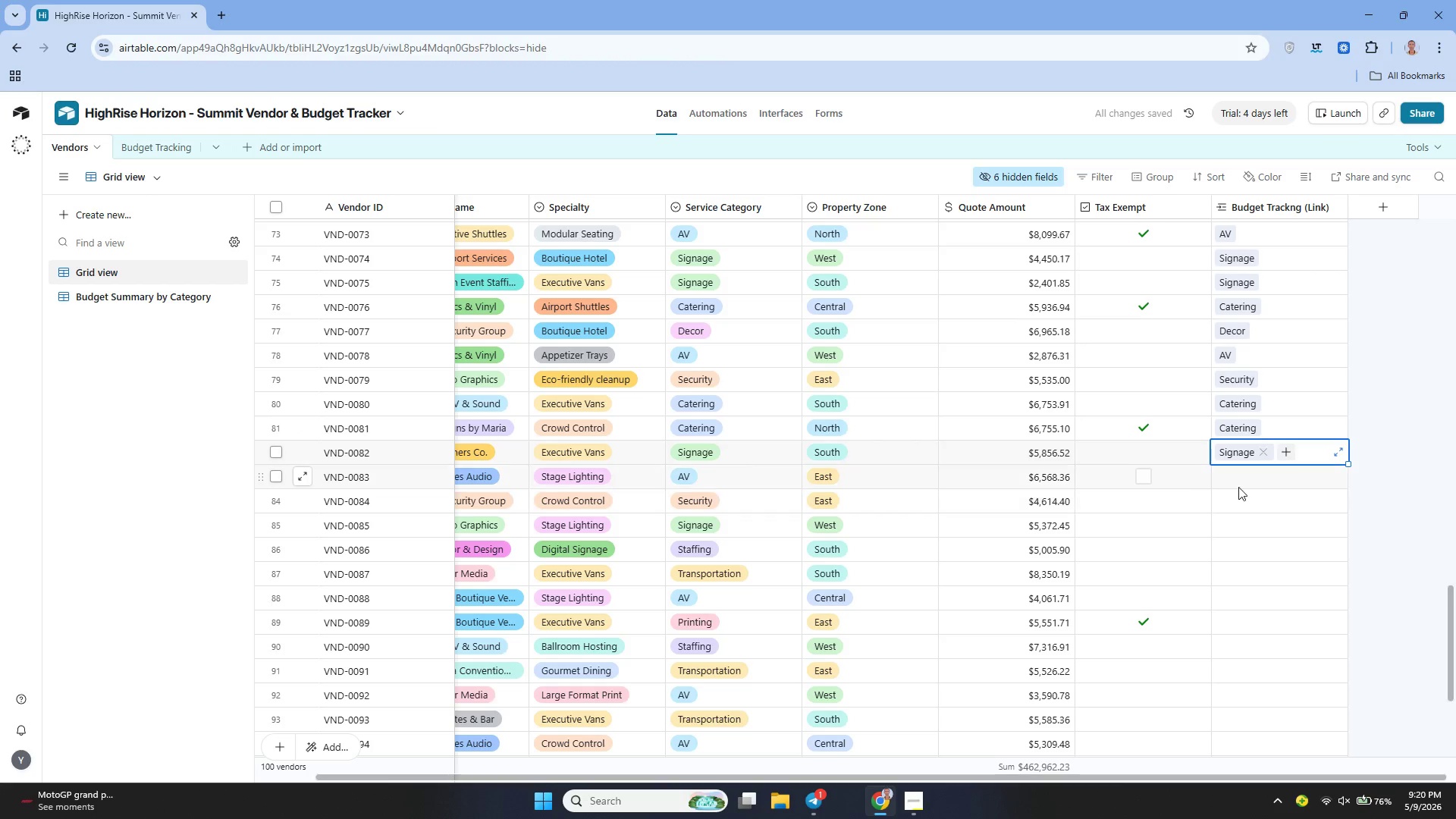 
left_click([1225, 477])
 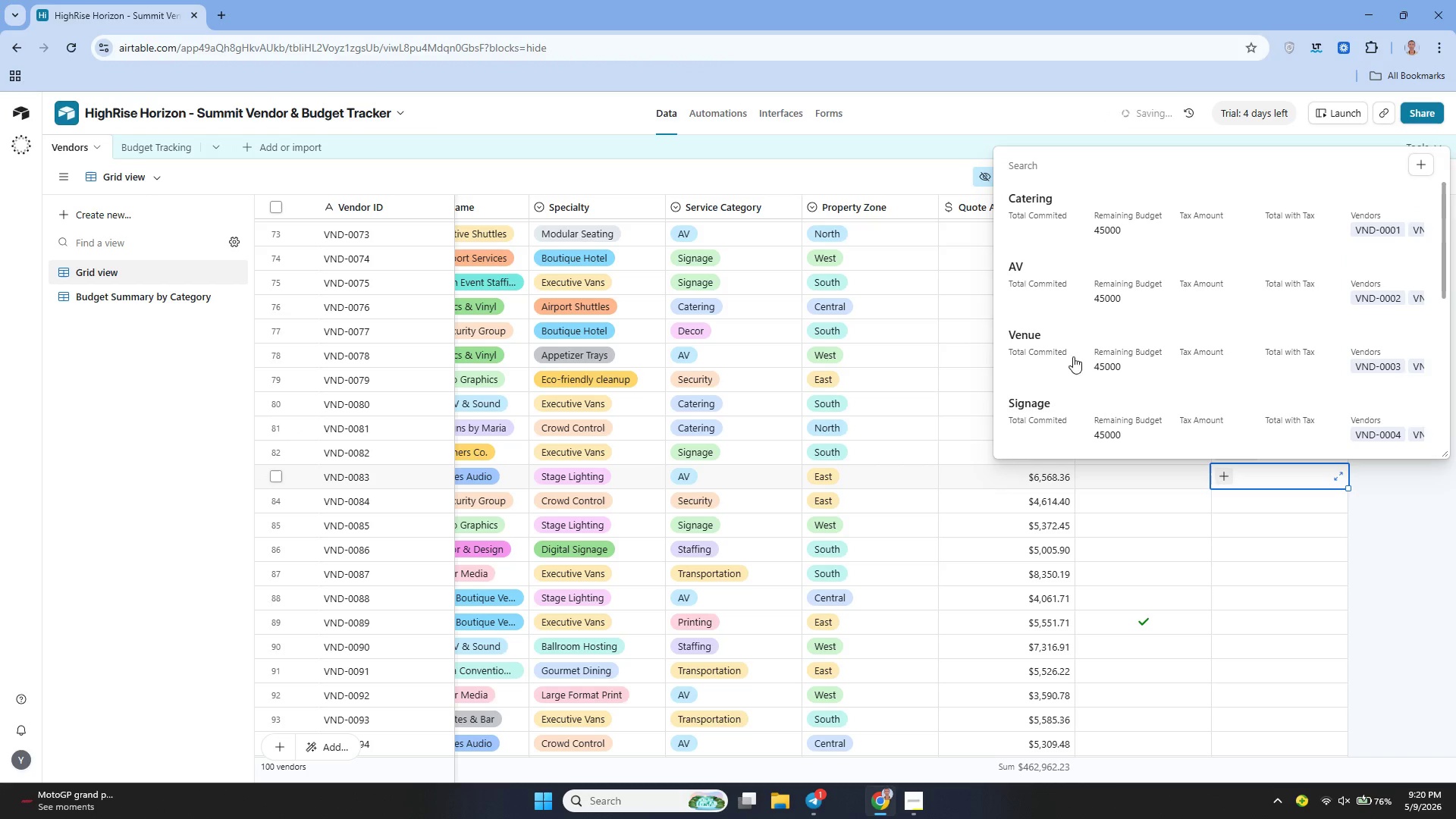 
left_click([1054, 278])
 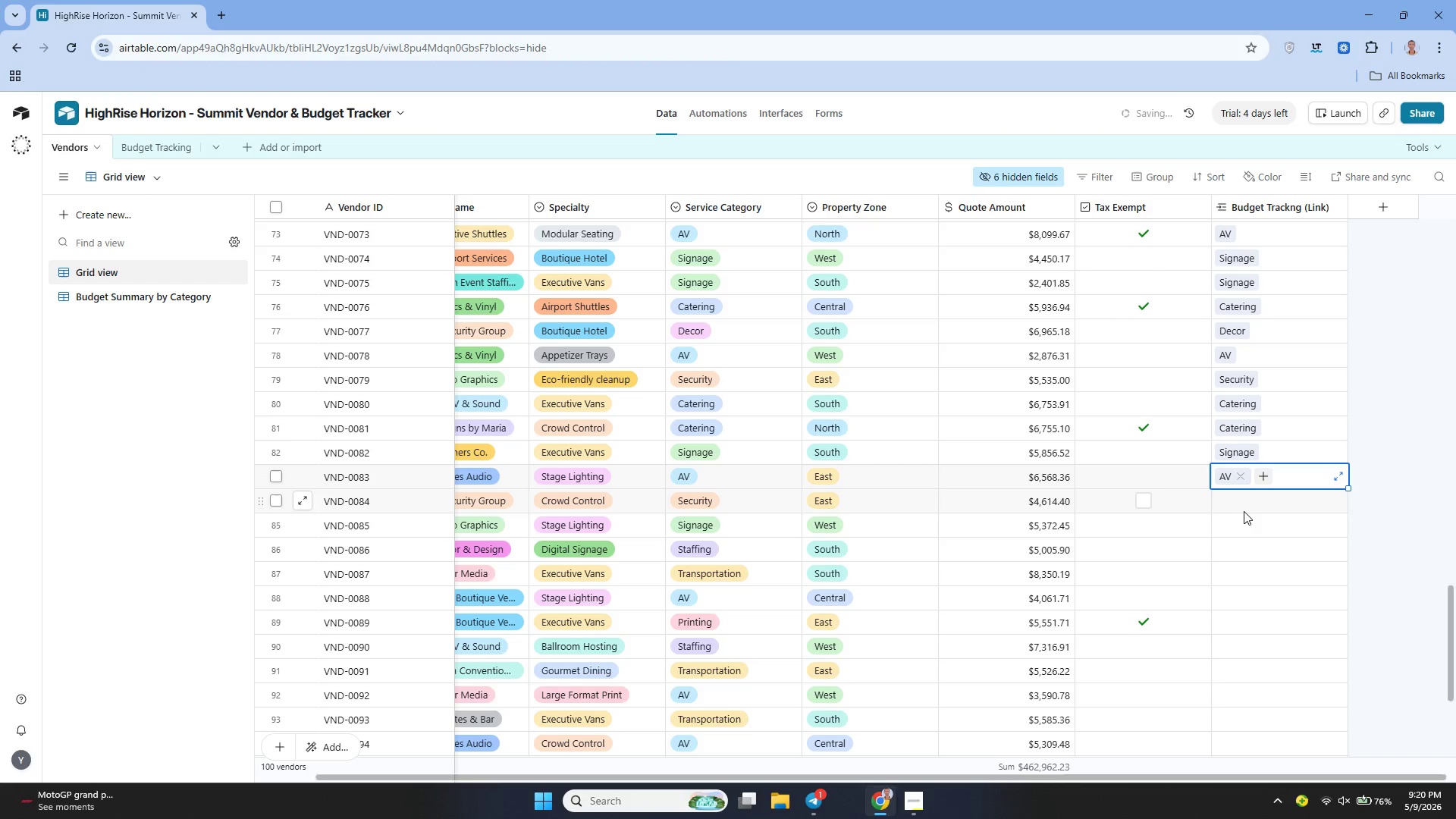 
left_click([1240, 510])
 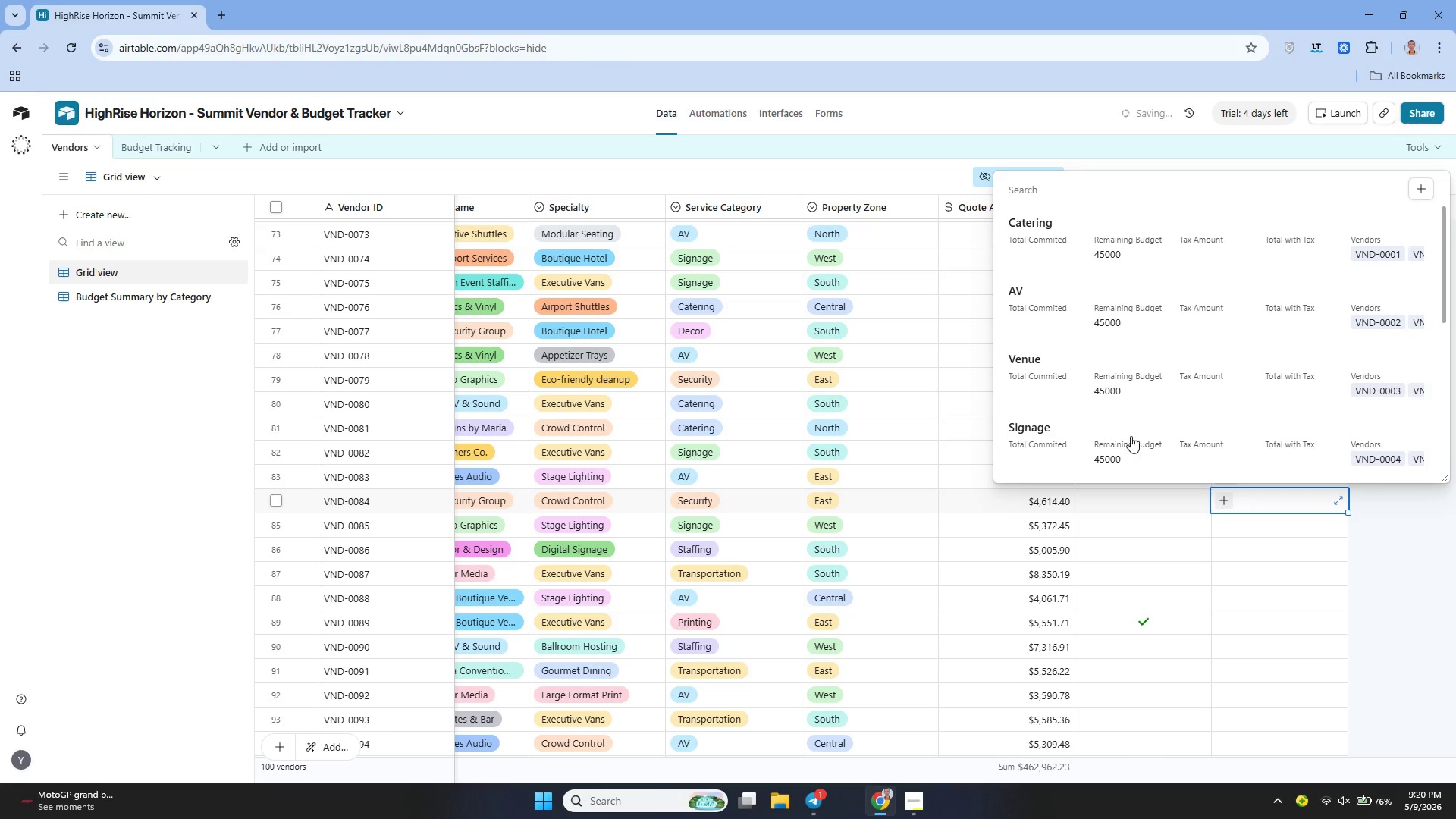 
scroll: coordinate [1119, 414], scroll_direction: down, amount: 2.0
 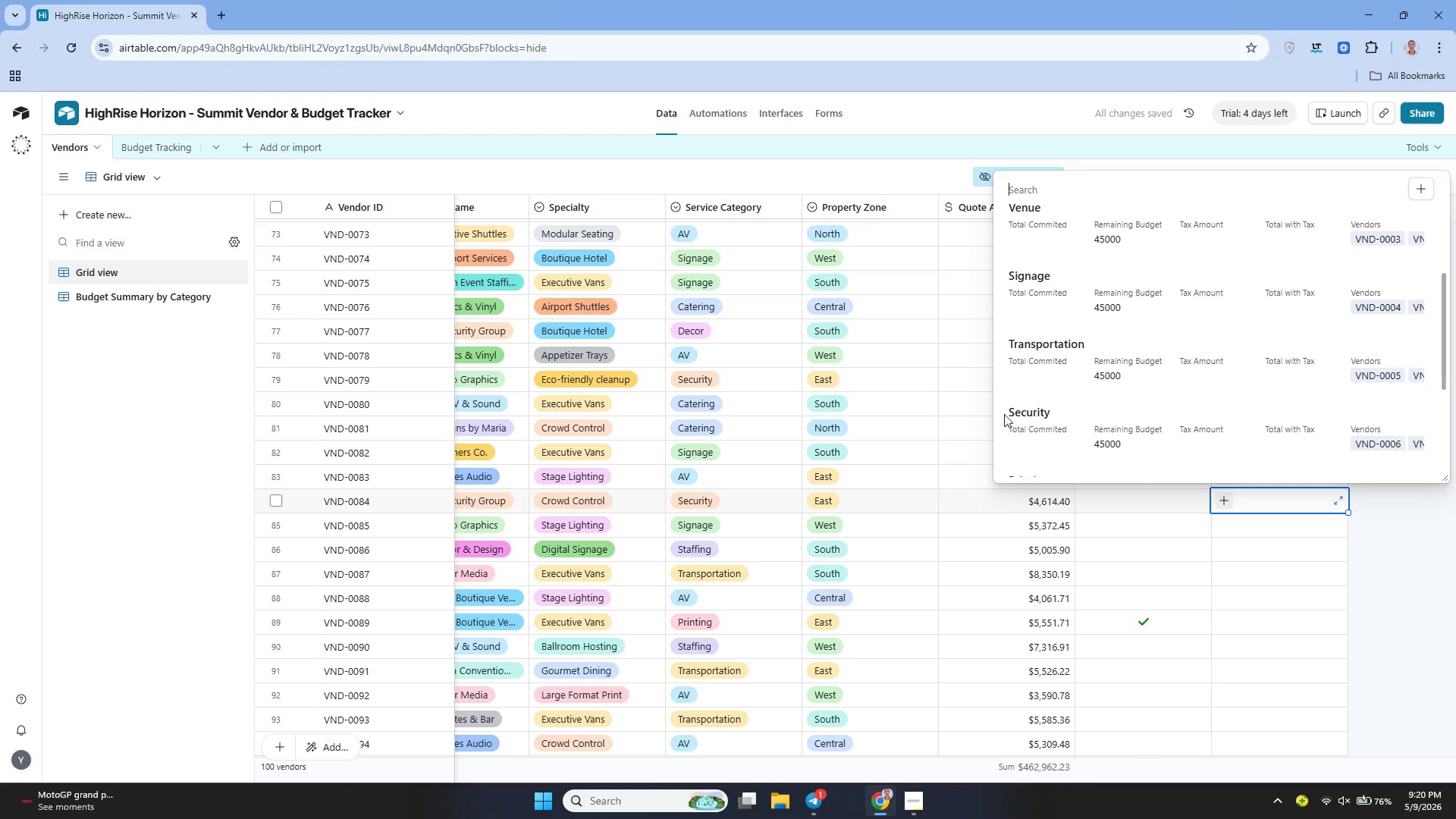 
left_click([1035, 413])
 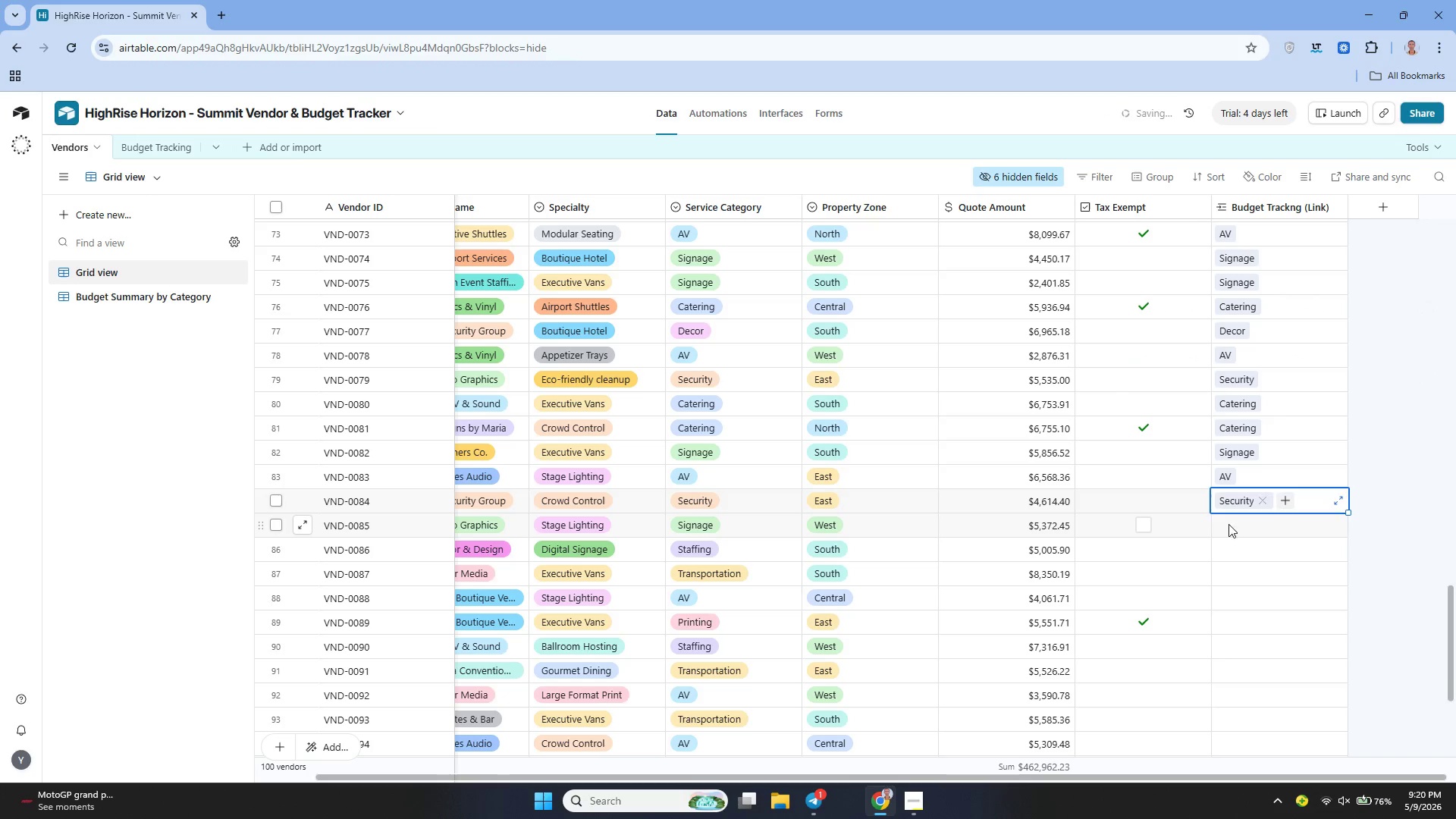 
double_click([1228, 525])
 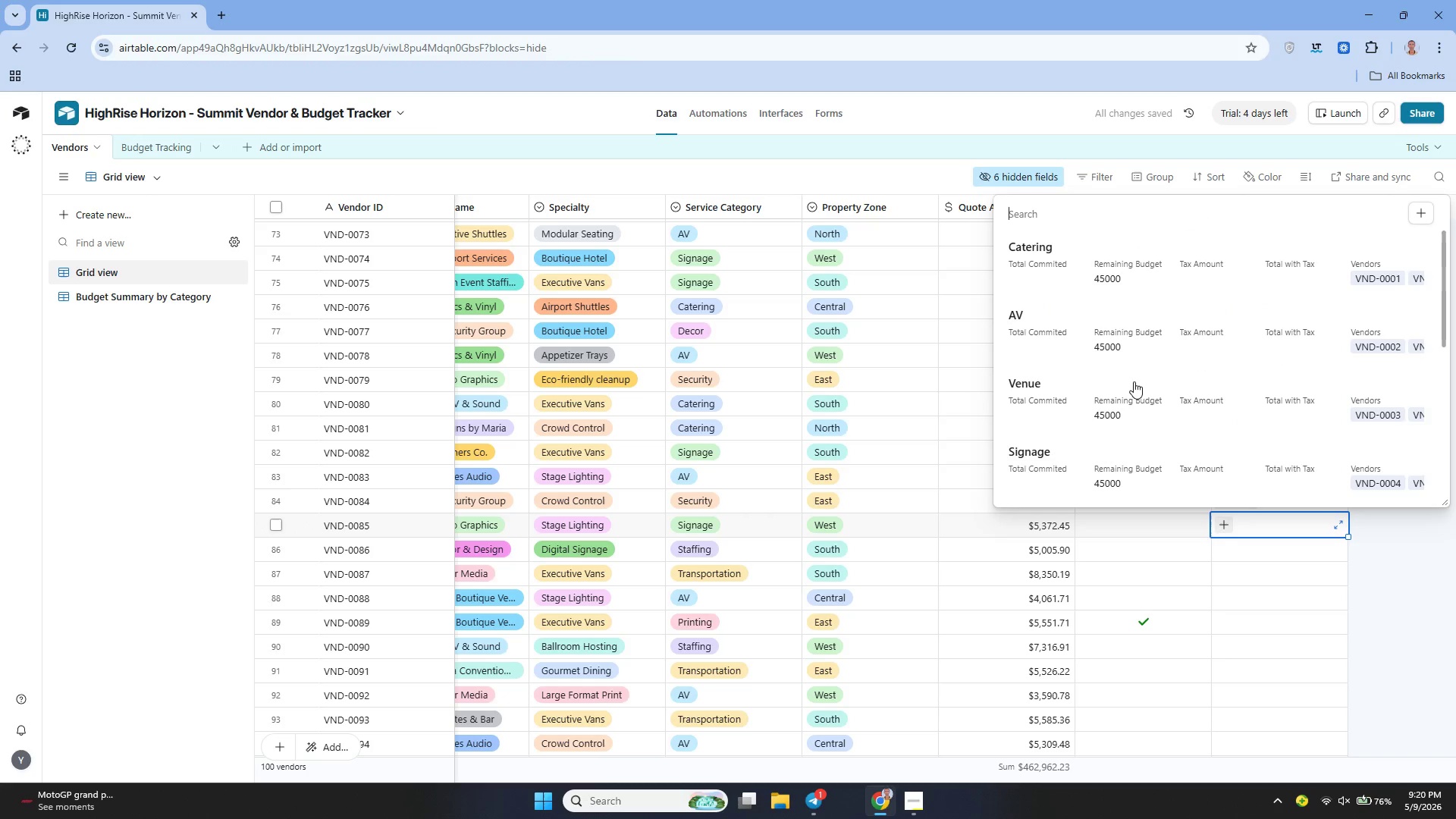 
scroll: coordinate [1133, 375], scroll_direction: up, amount: 2.0
 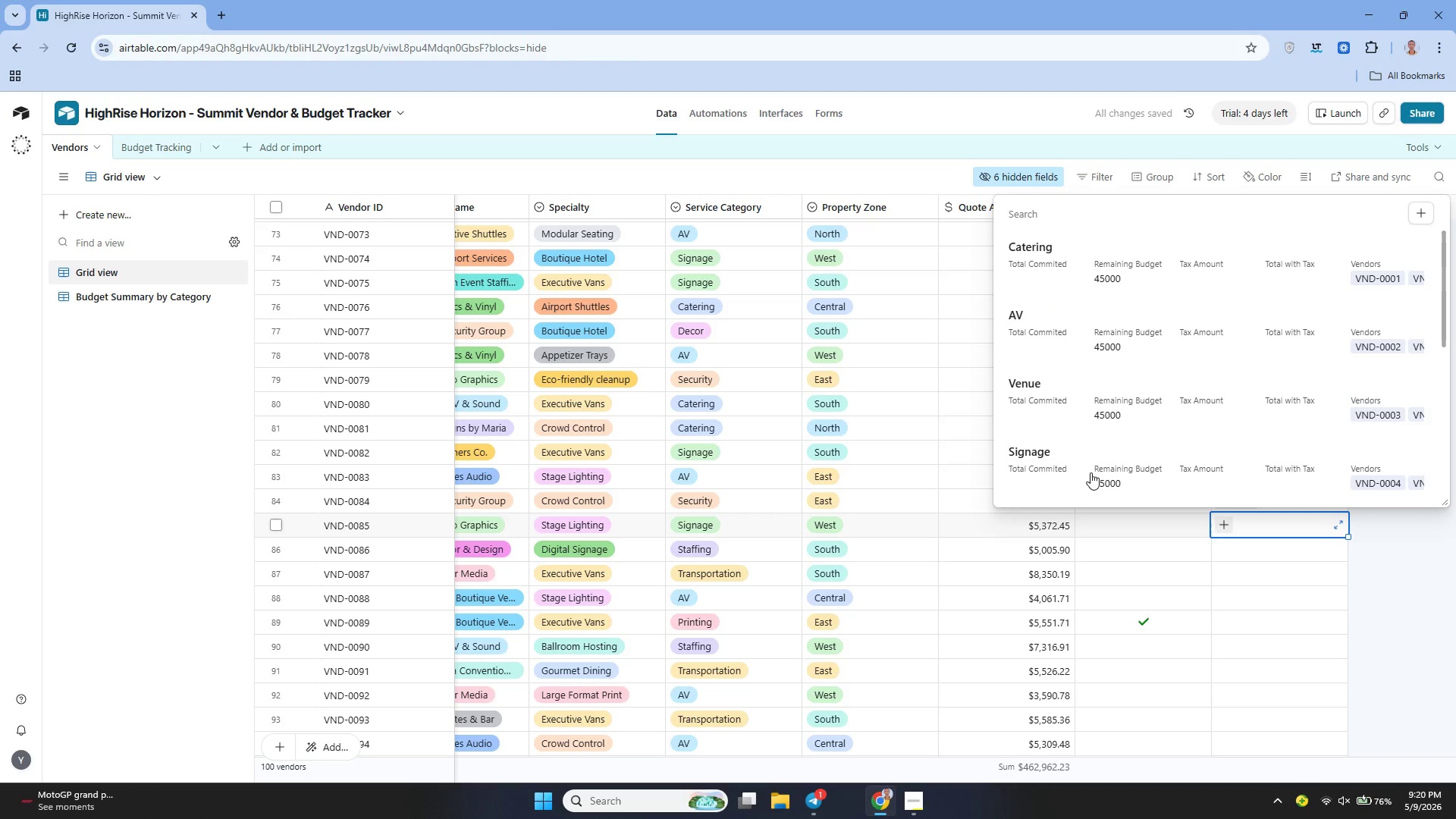 
left_click([1086, 469])
 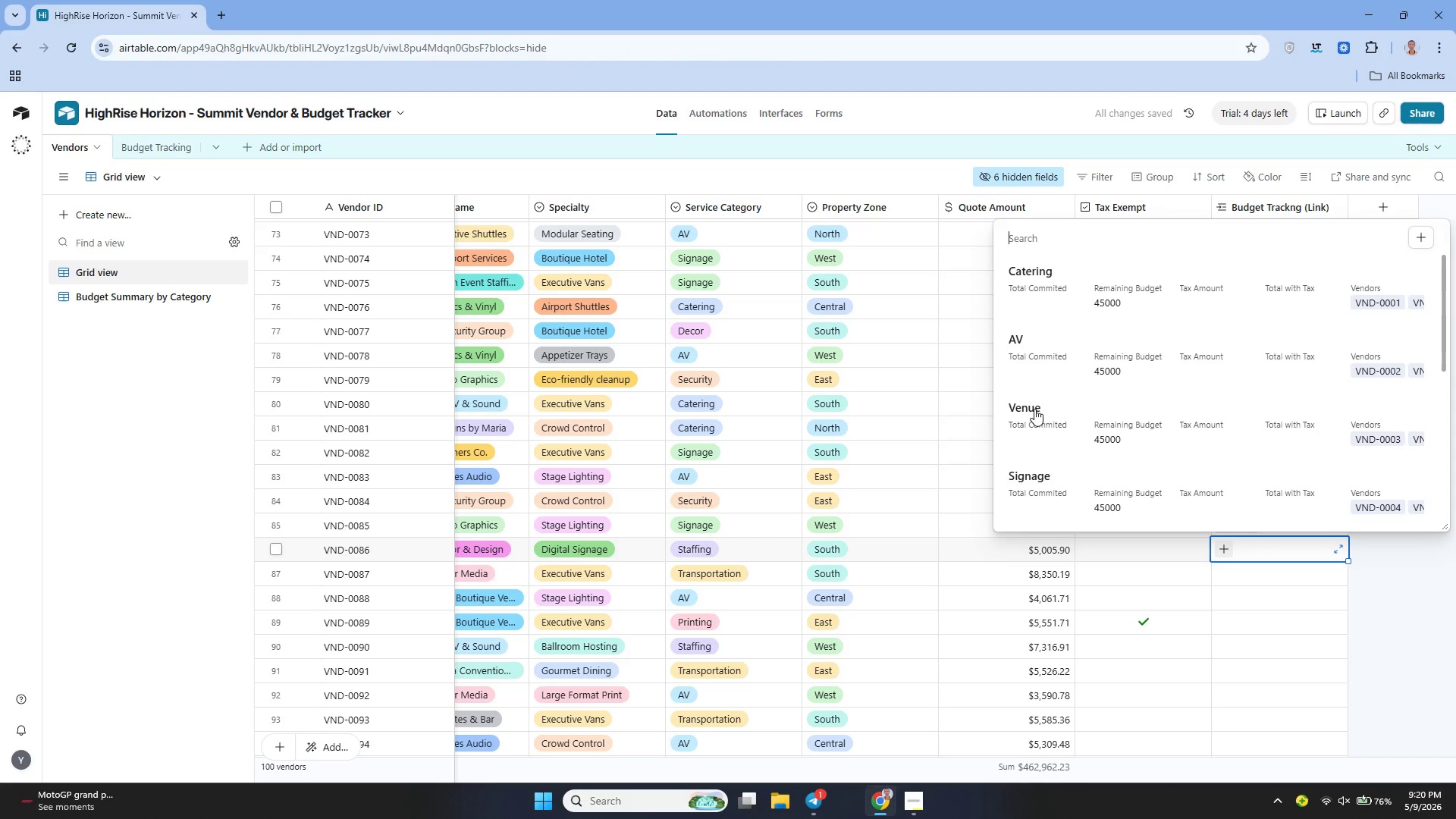 
scroll: coordinate [1072, 424], scroll_direction: down, amount: 6.0
 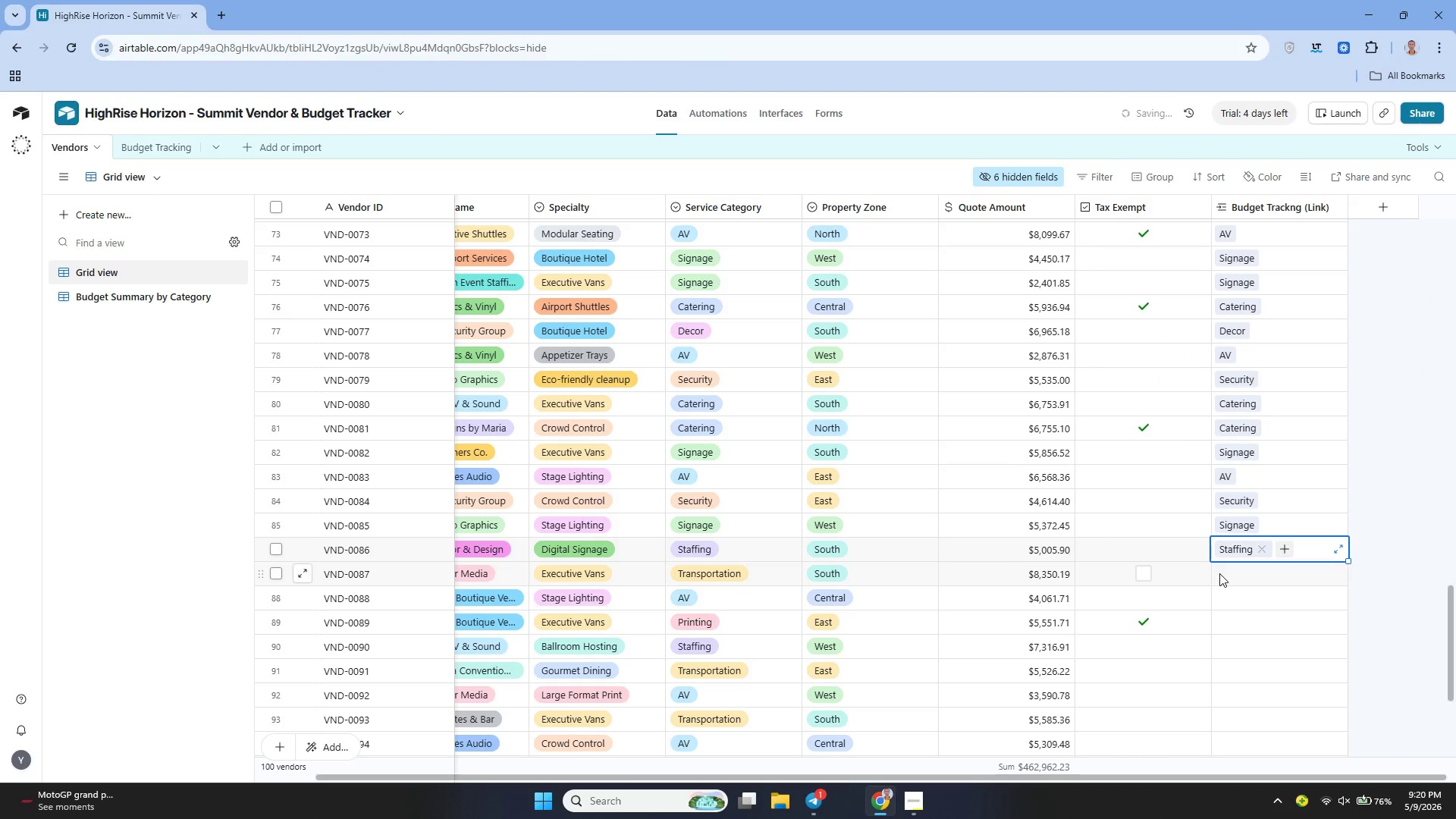 
double_click([1222, 574])
 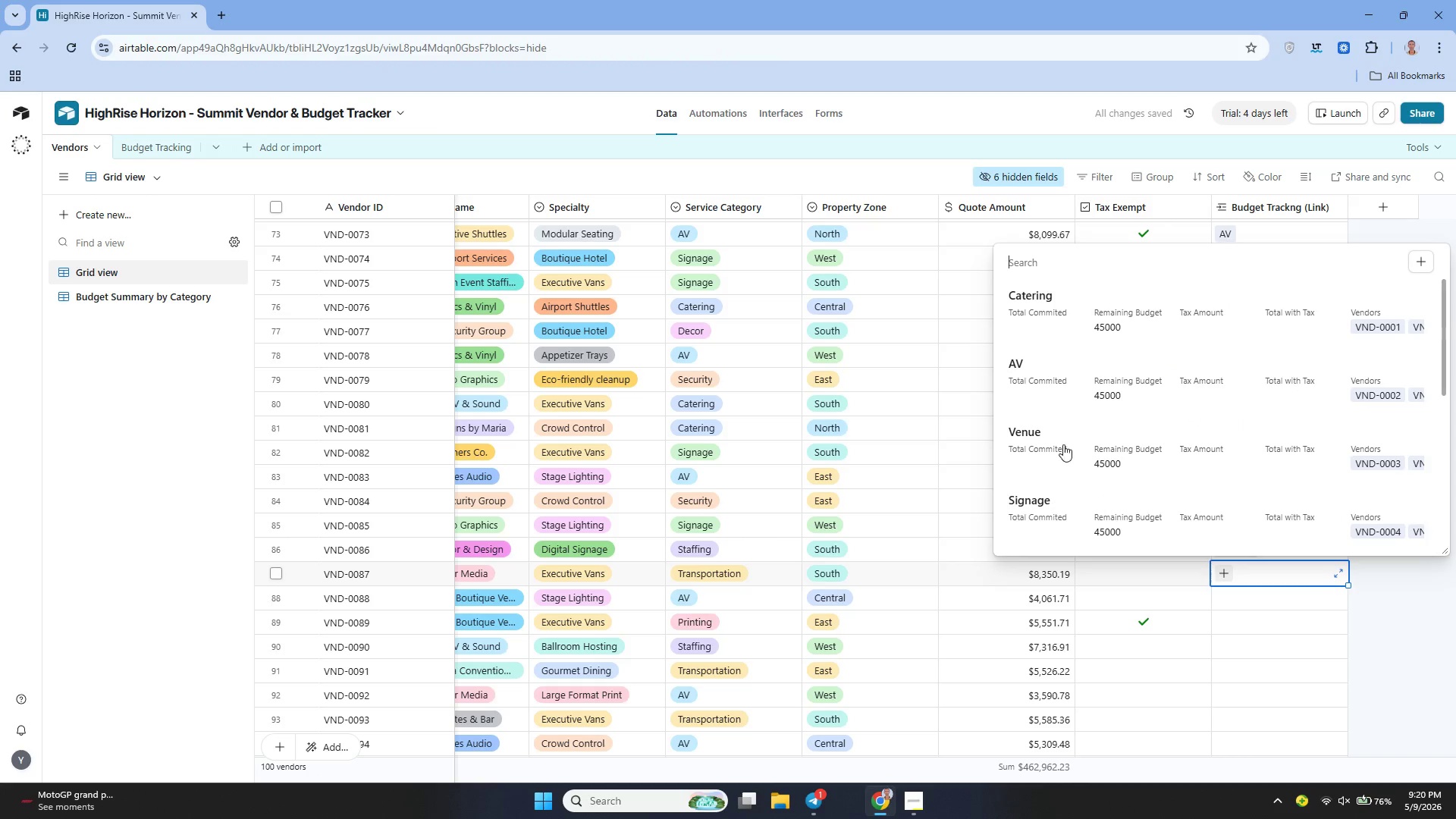 
scroll: coordinate [1064, 438], scroll_direction: down, amount: 2.0
 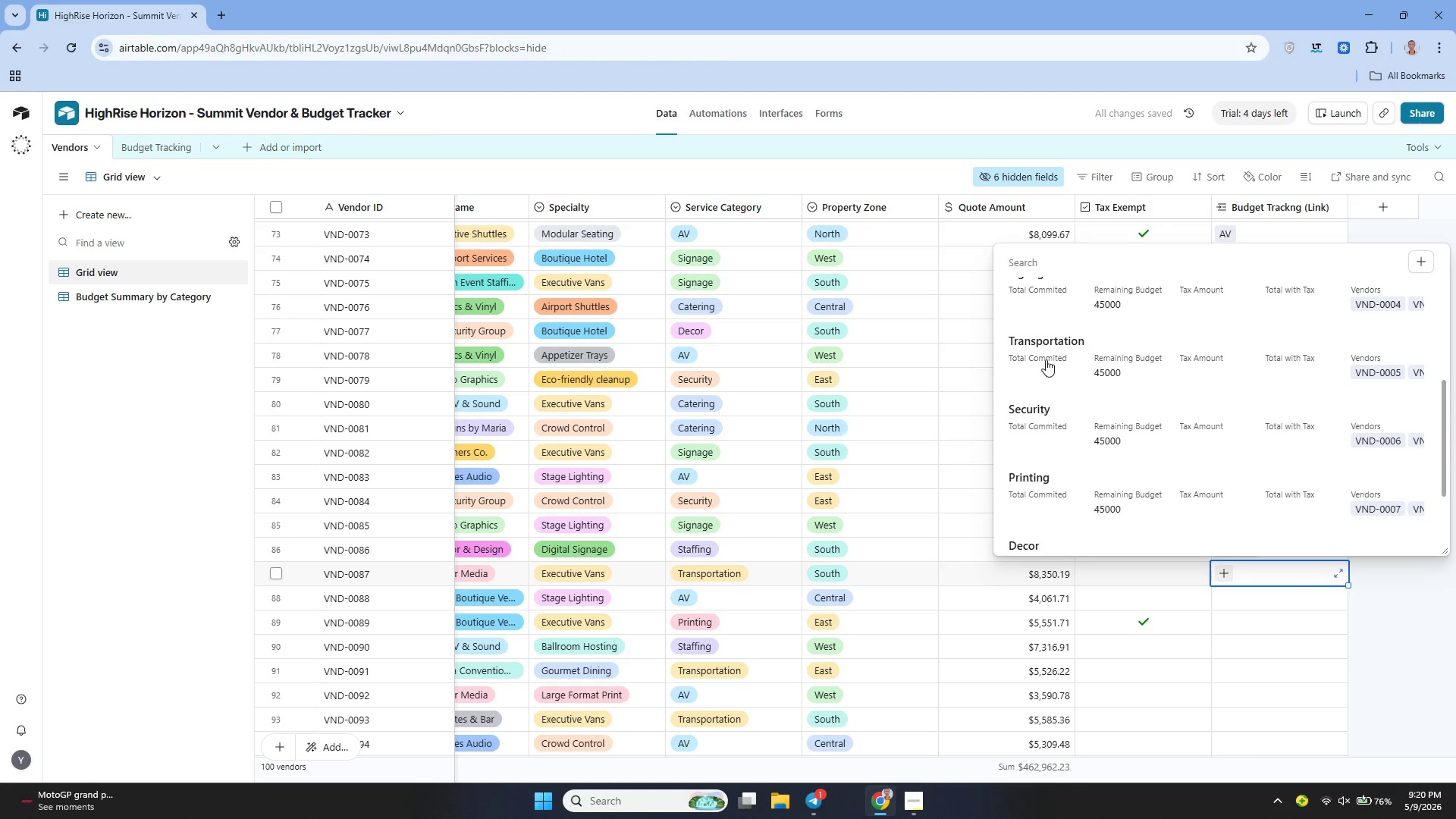 
left_click([1046, 350])
 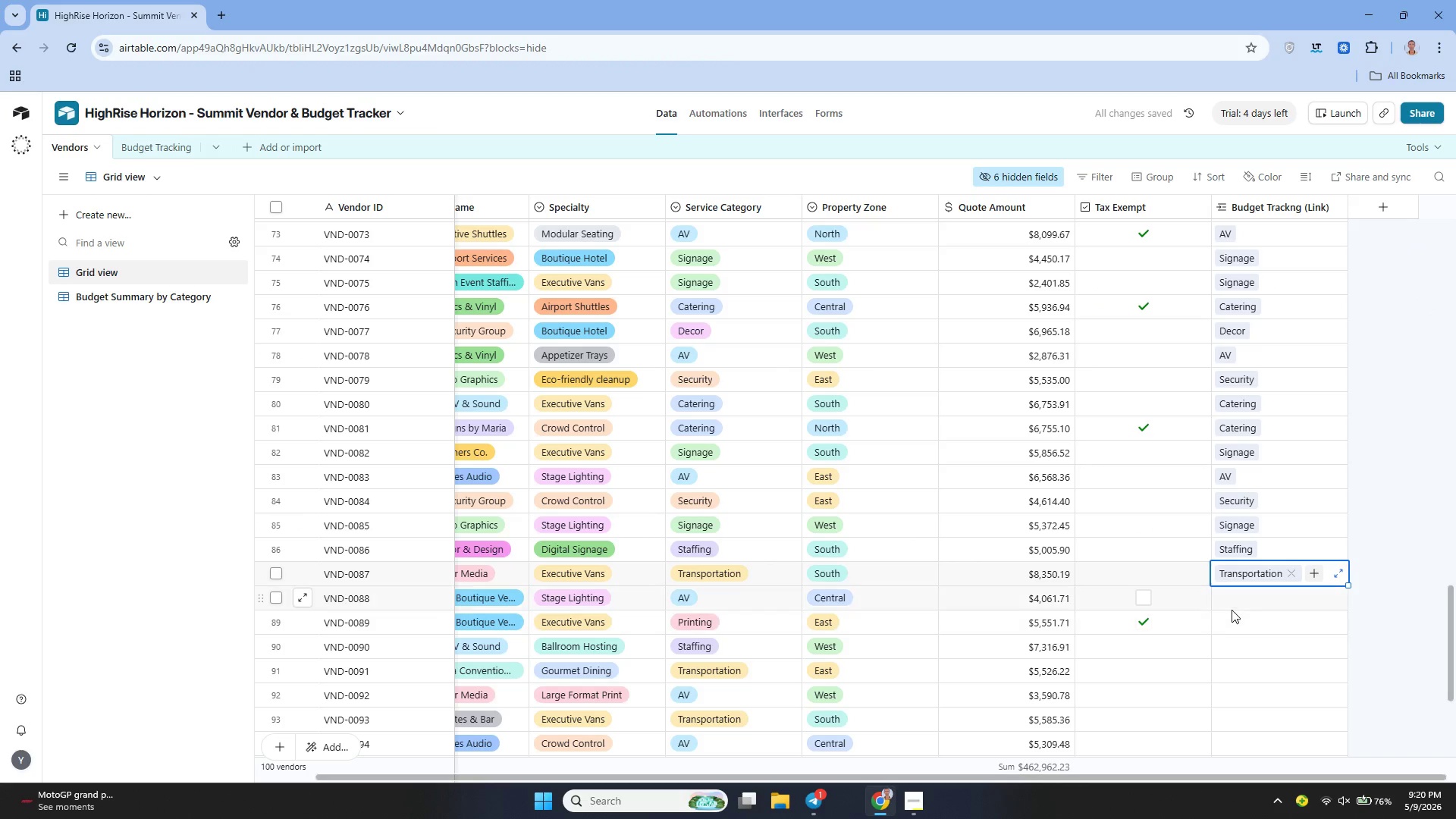 
left_click([1228, 598])
 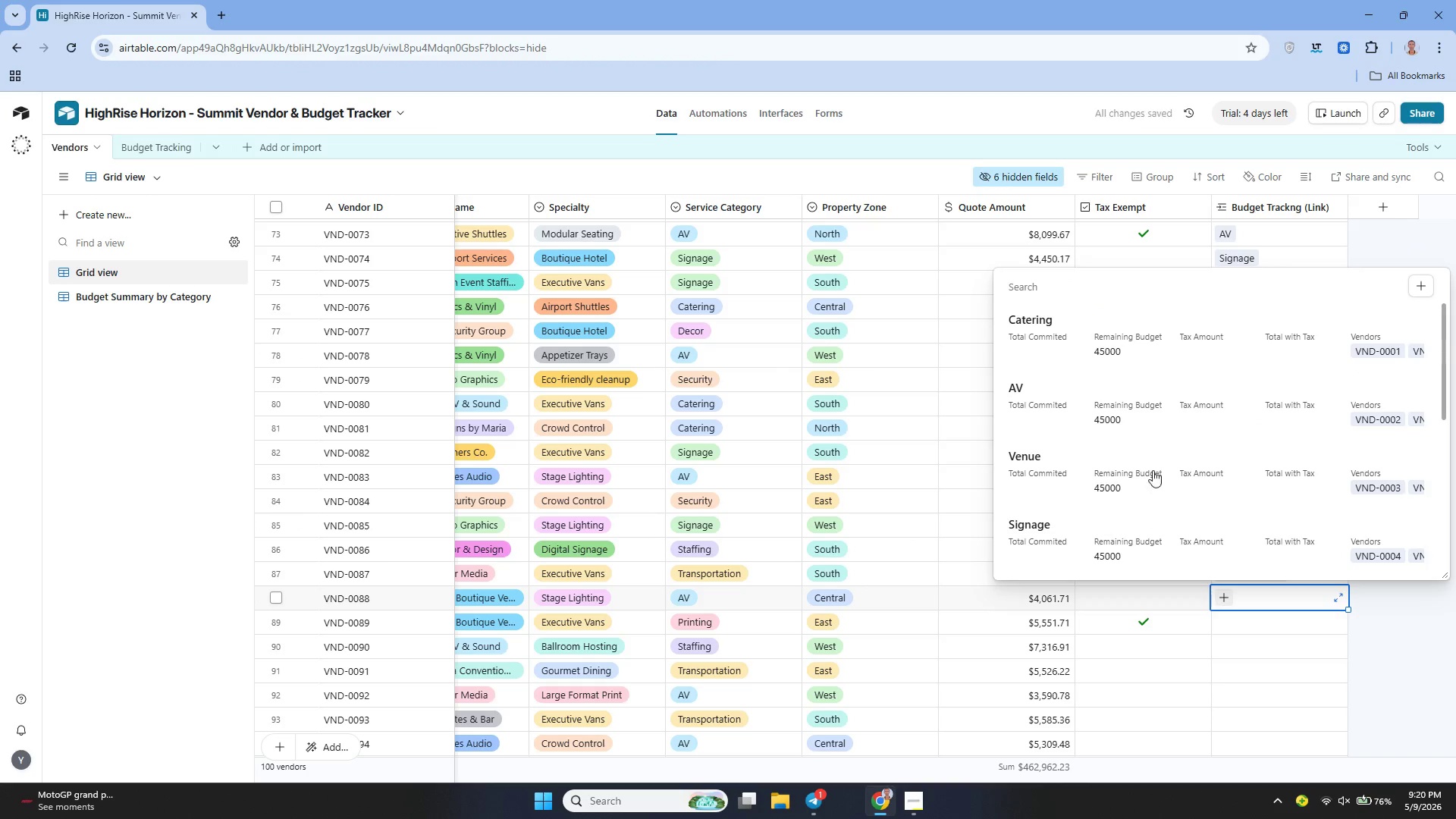 
left_click([1012, 398])
 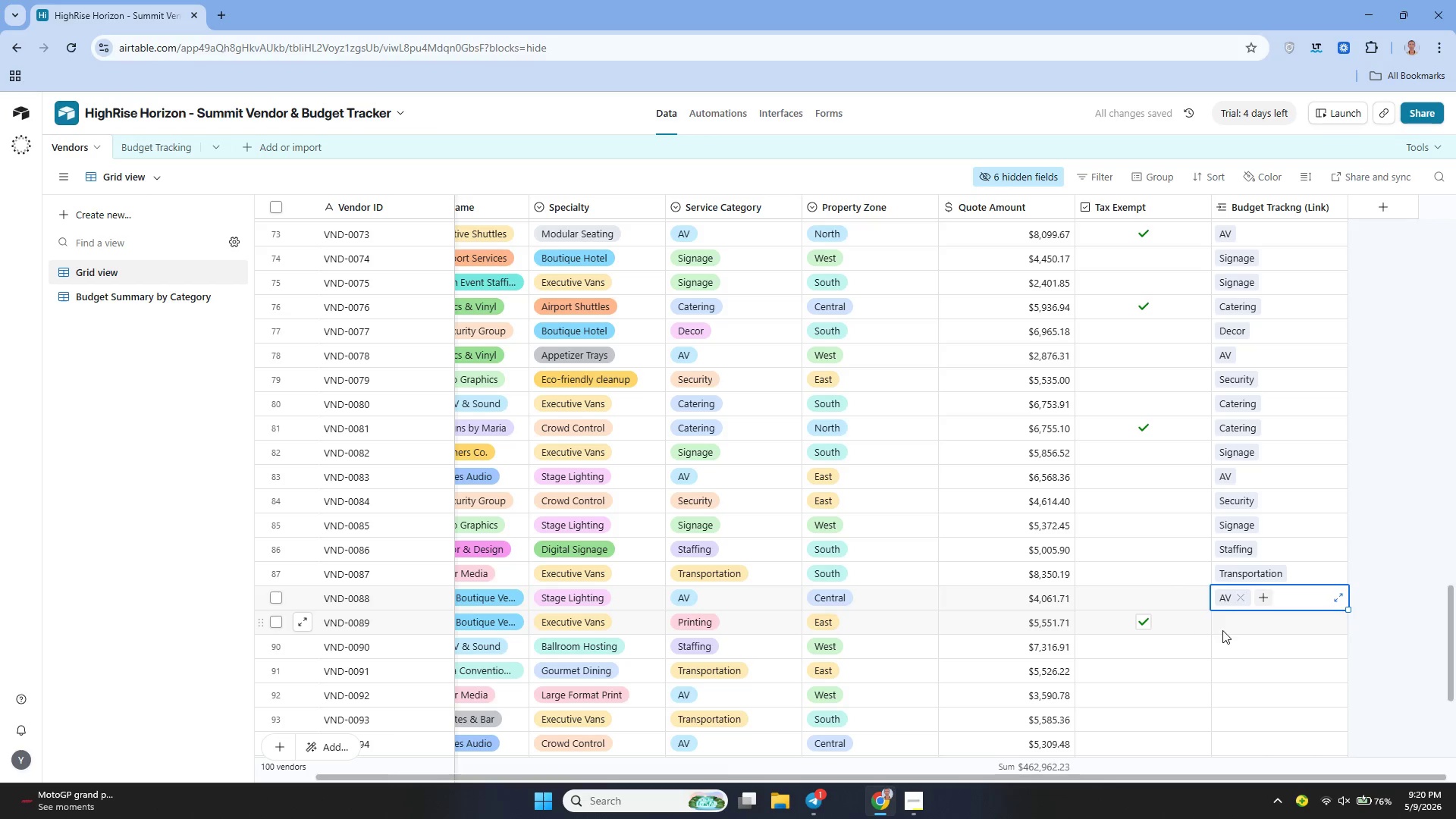 
double_click([1221, 628])
 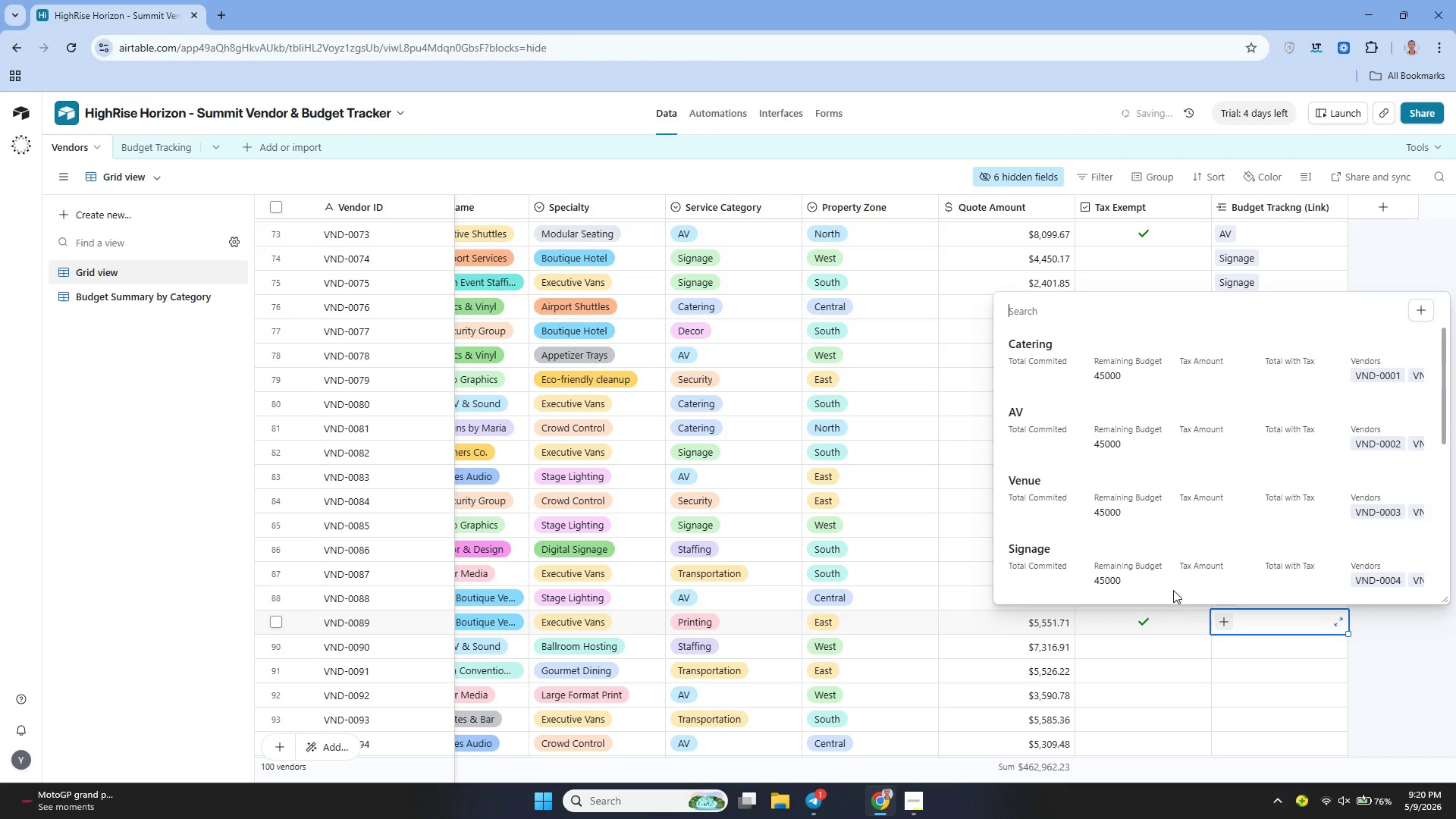 
scroll: coordinate [1125, 505], scroll_direction: down, amount: 4.0
 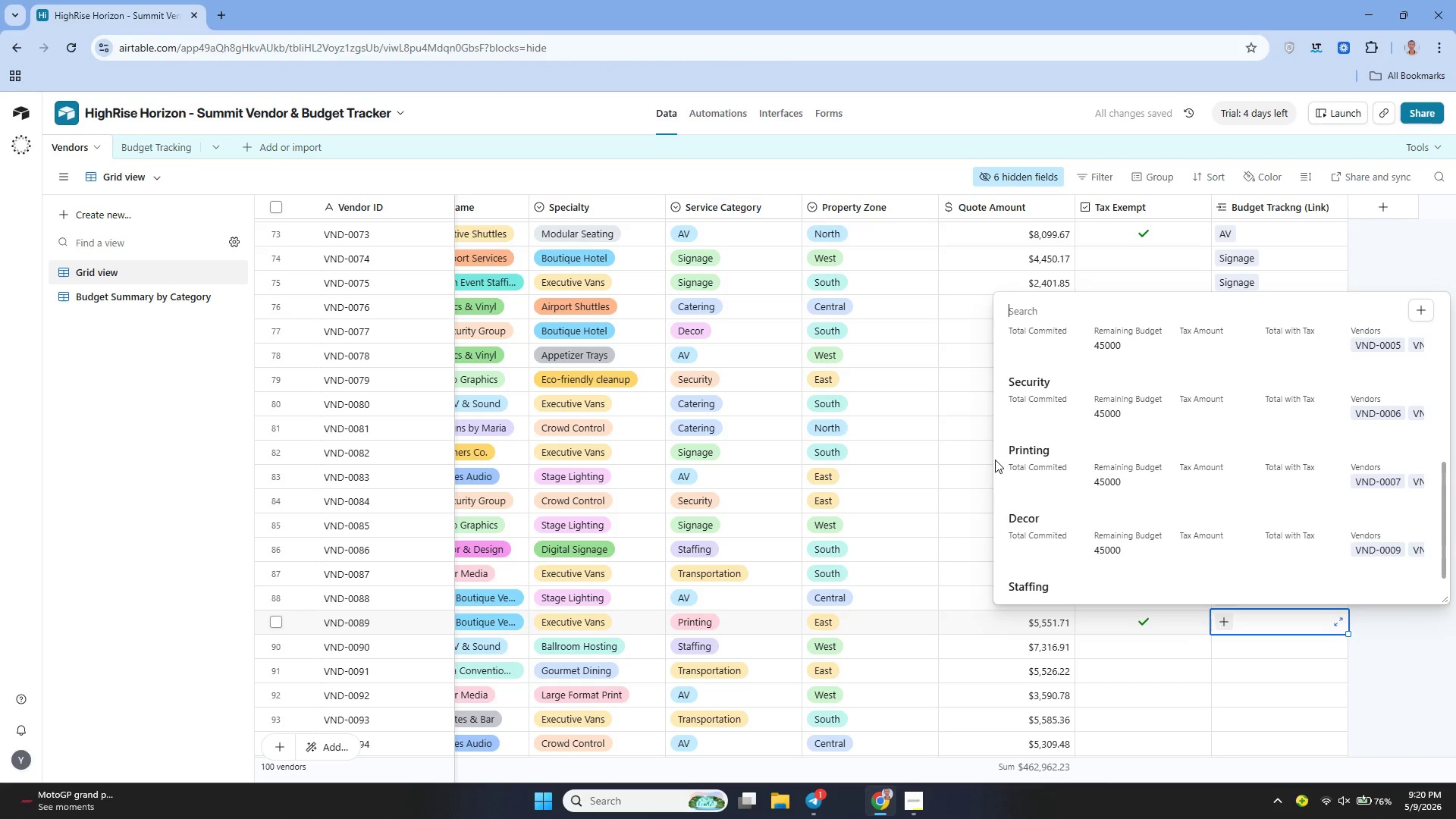 
left_click([1006, 457])
 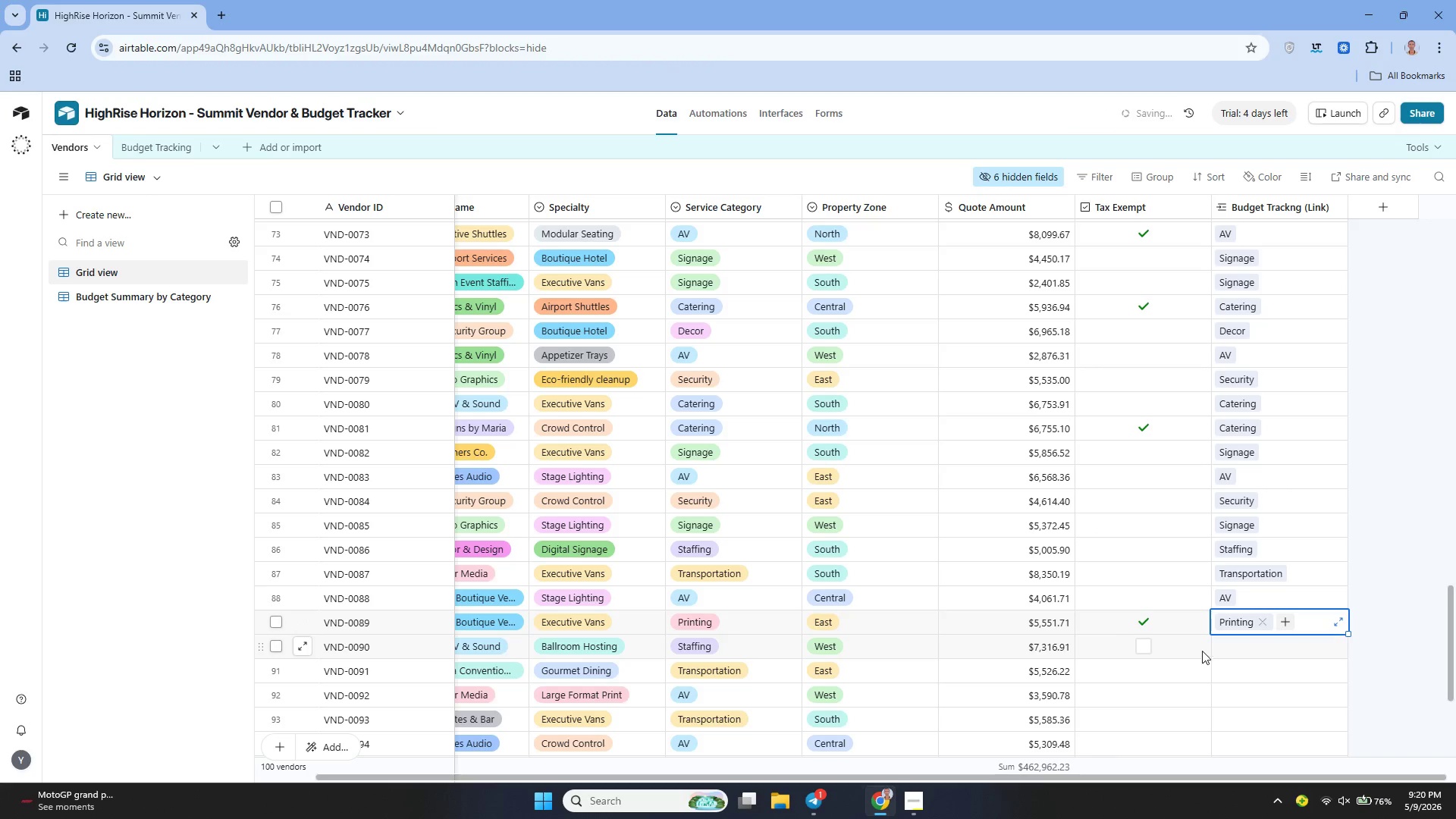 
left_click([1217, 648])
 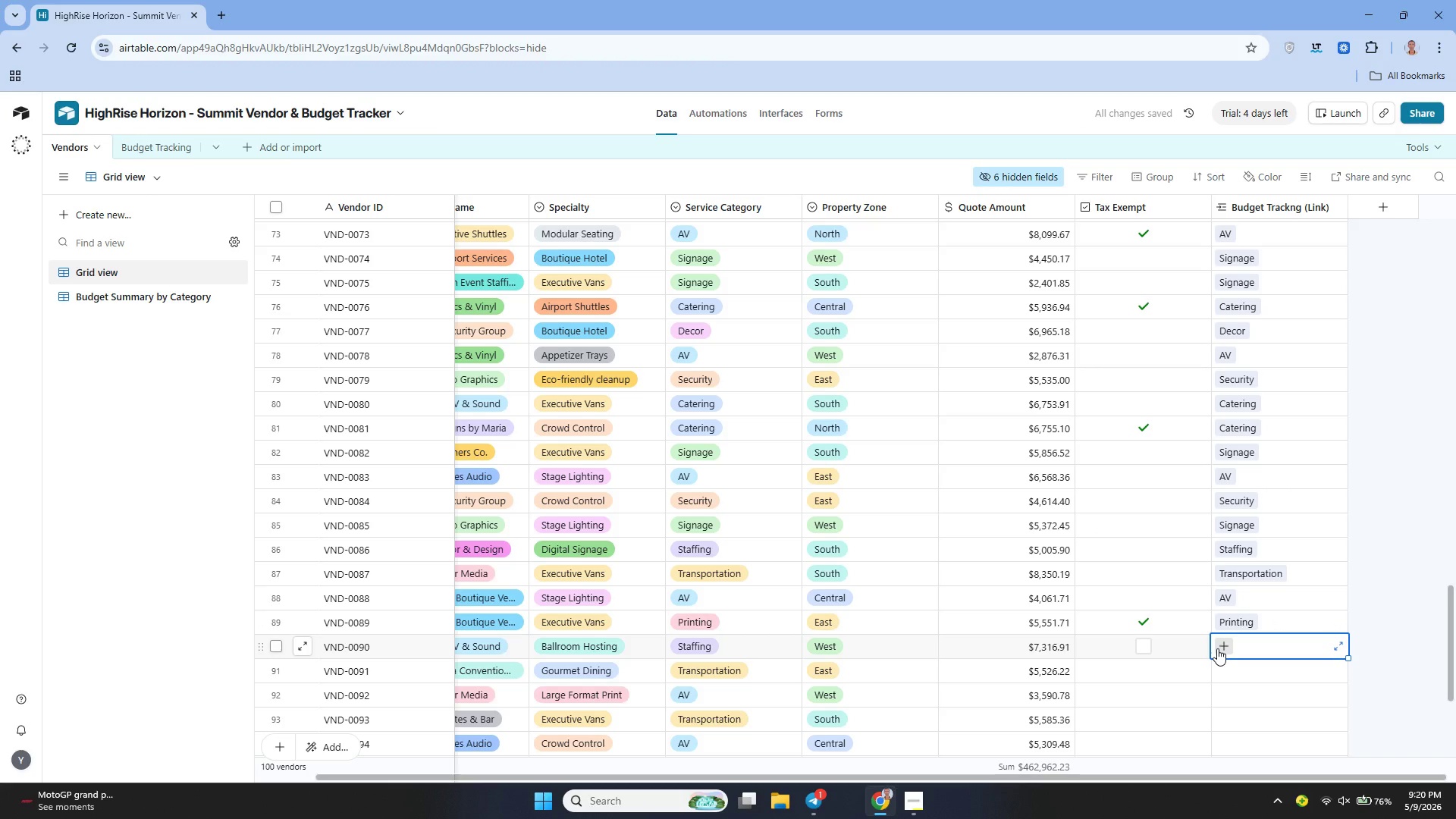 
left_click([1217, 648])
 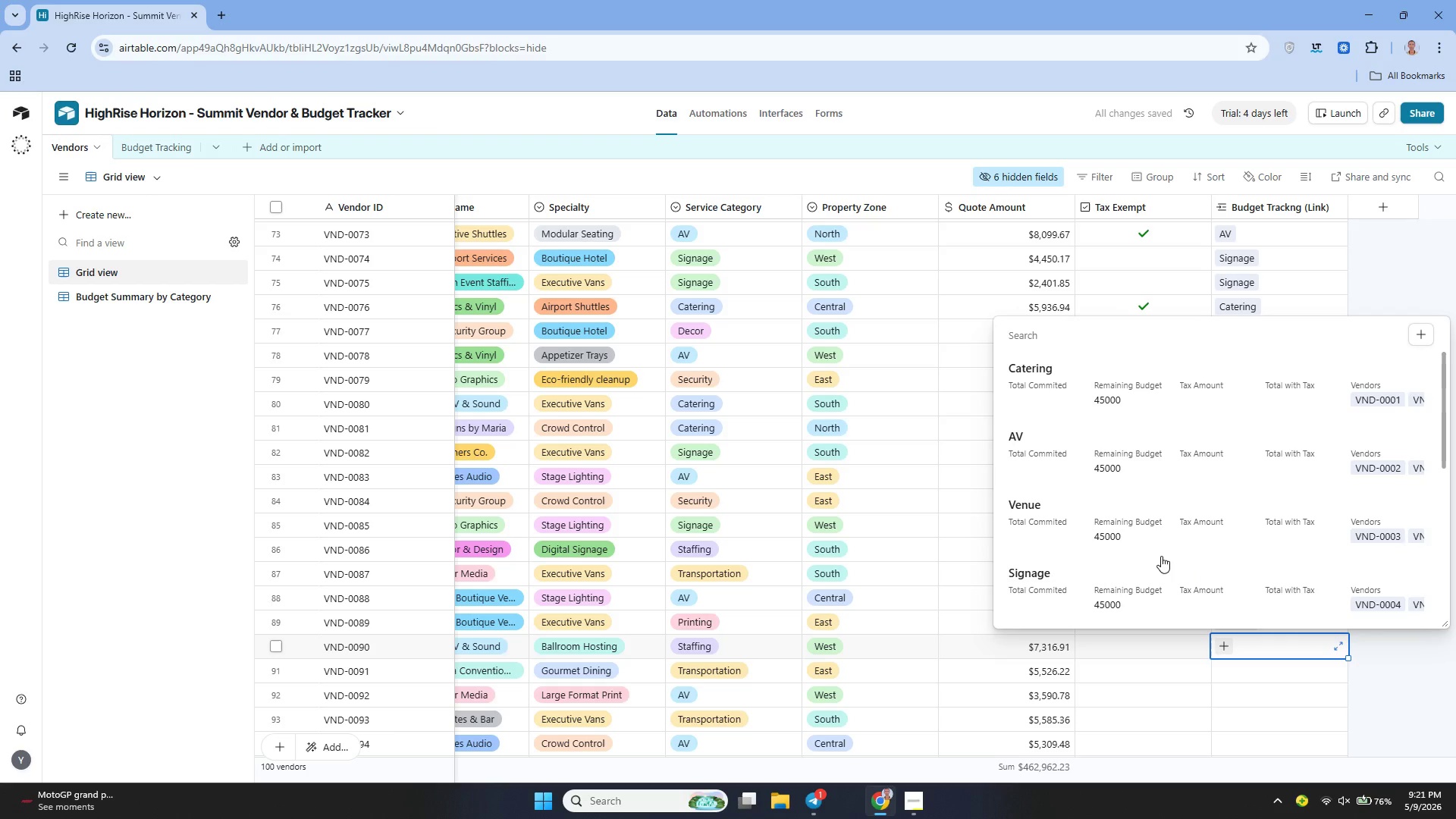 
scroll: coordinate [1122, 541], scroll_direction: down, amount: 7.0
 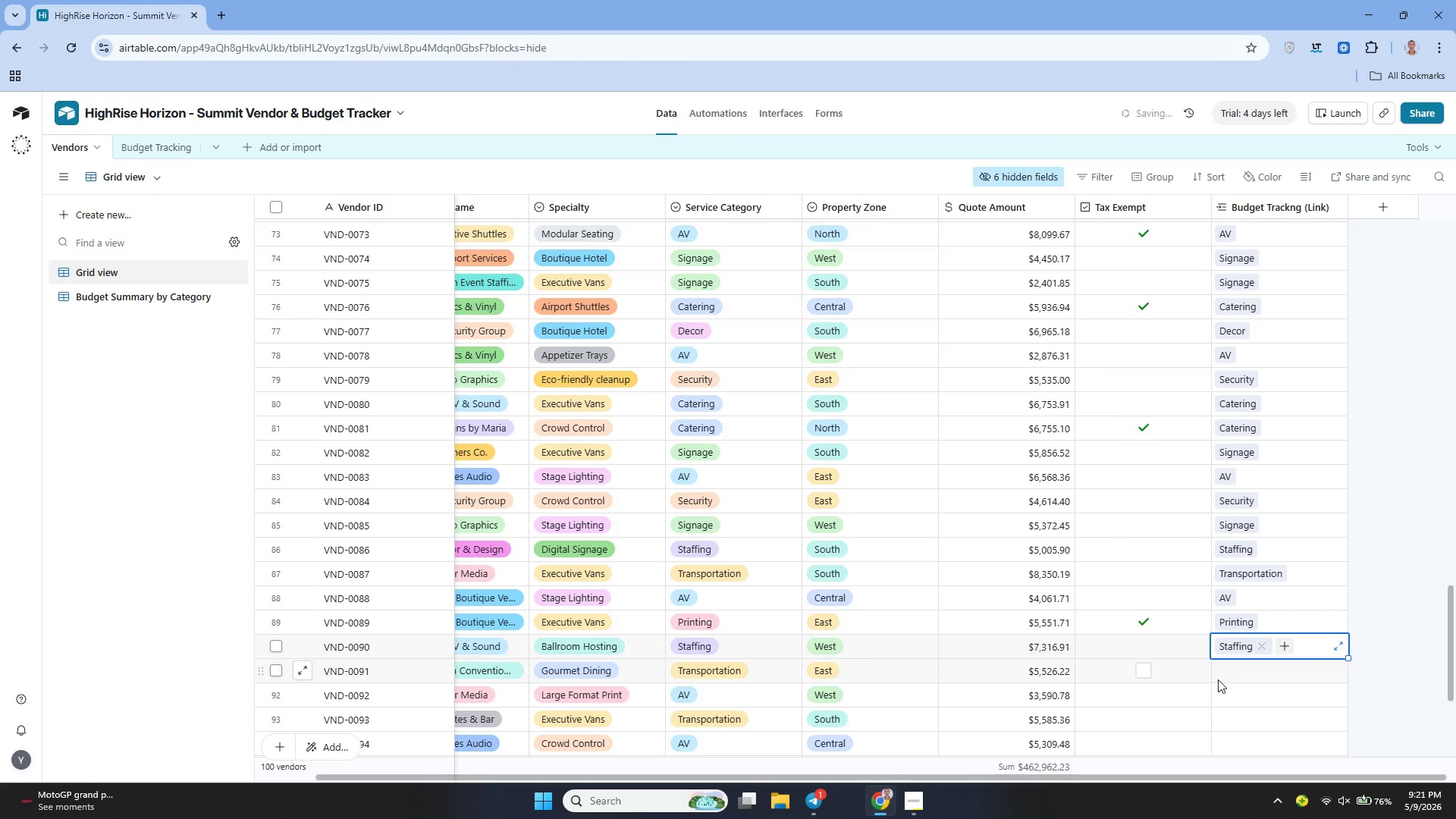 
left_click([1219, 673])
 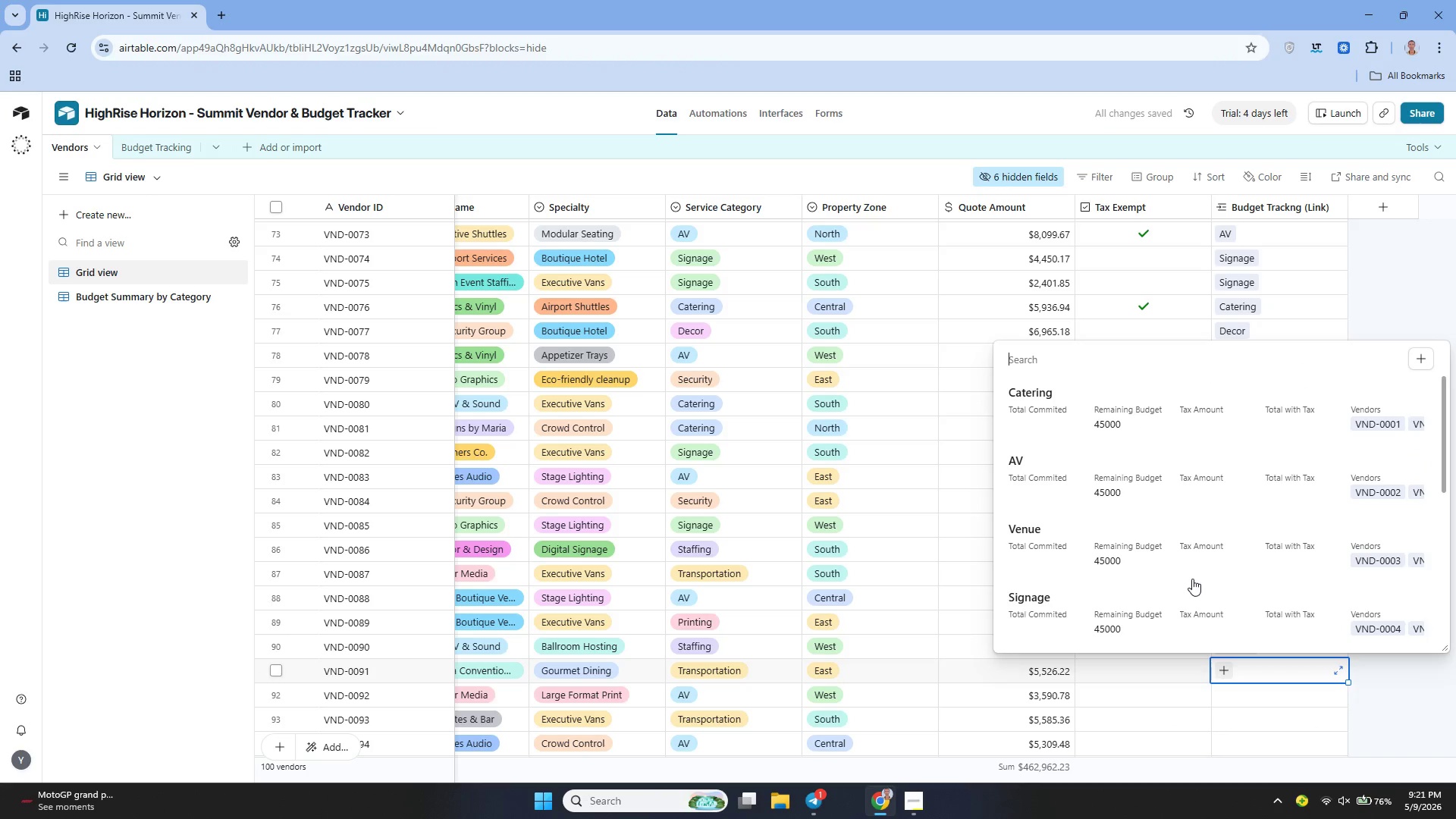 
scroll: coordinate [1128, 548], scroll_direction: down, amount: 3.0
 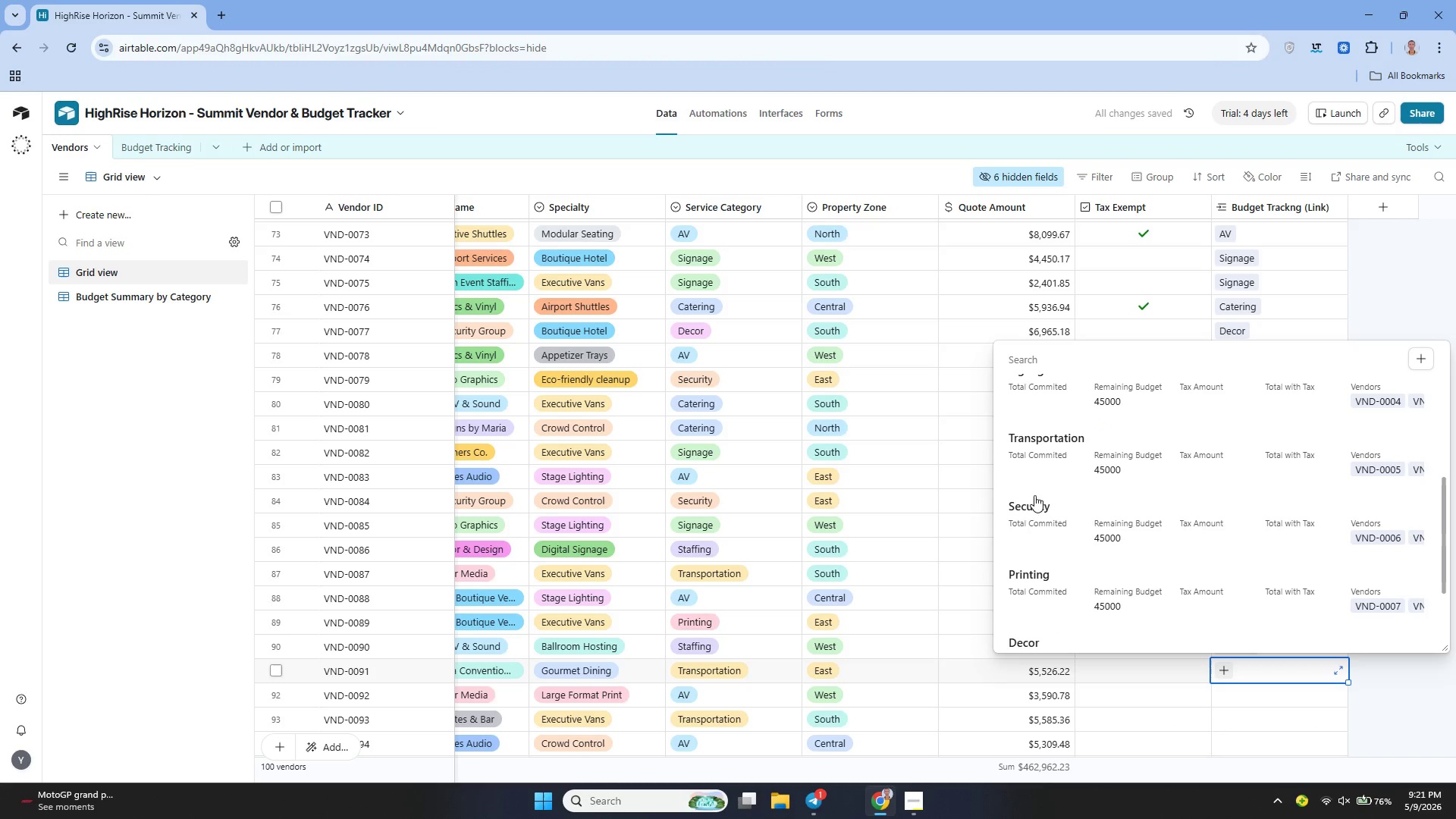 
left_click([1057, 453])
 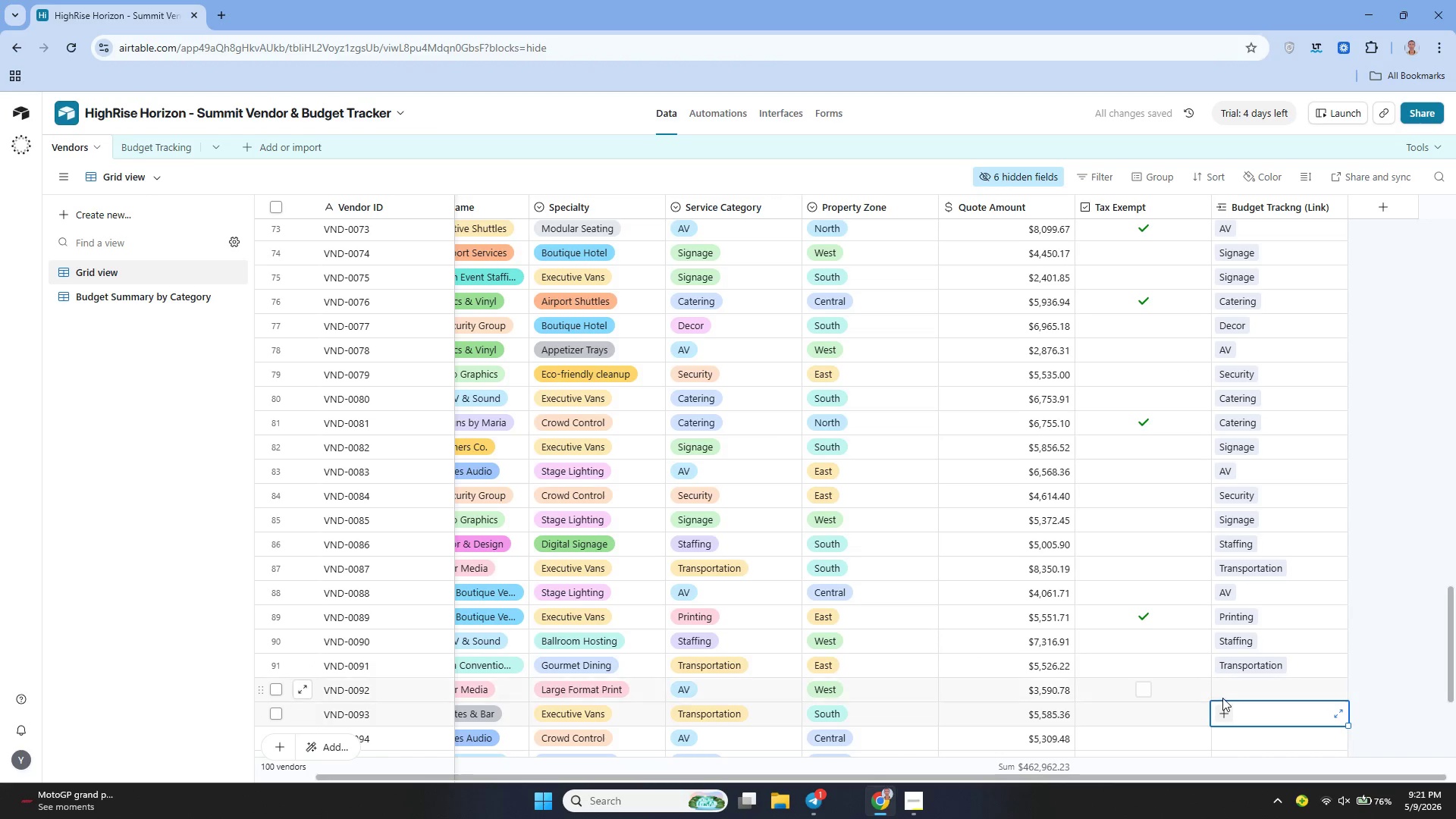 
left_click([1223, 693])
 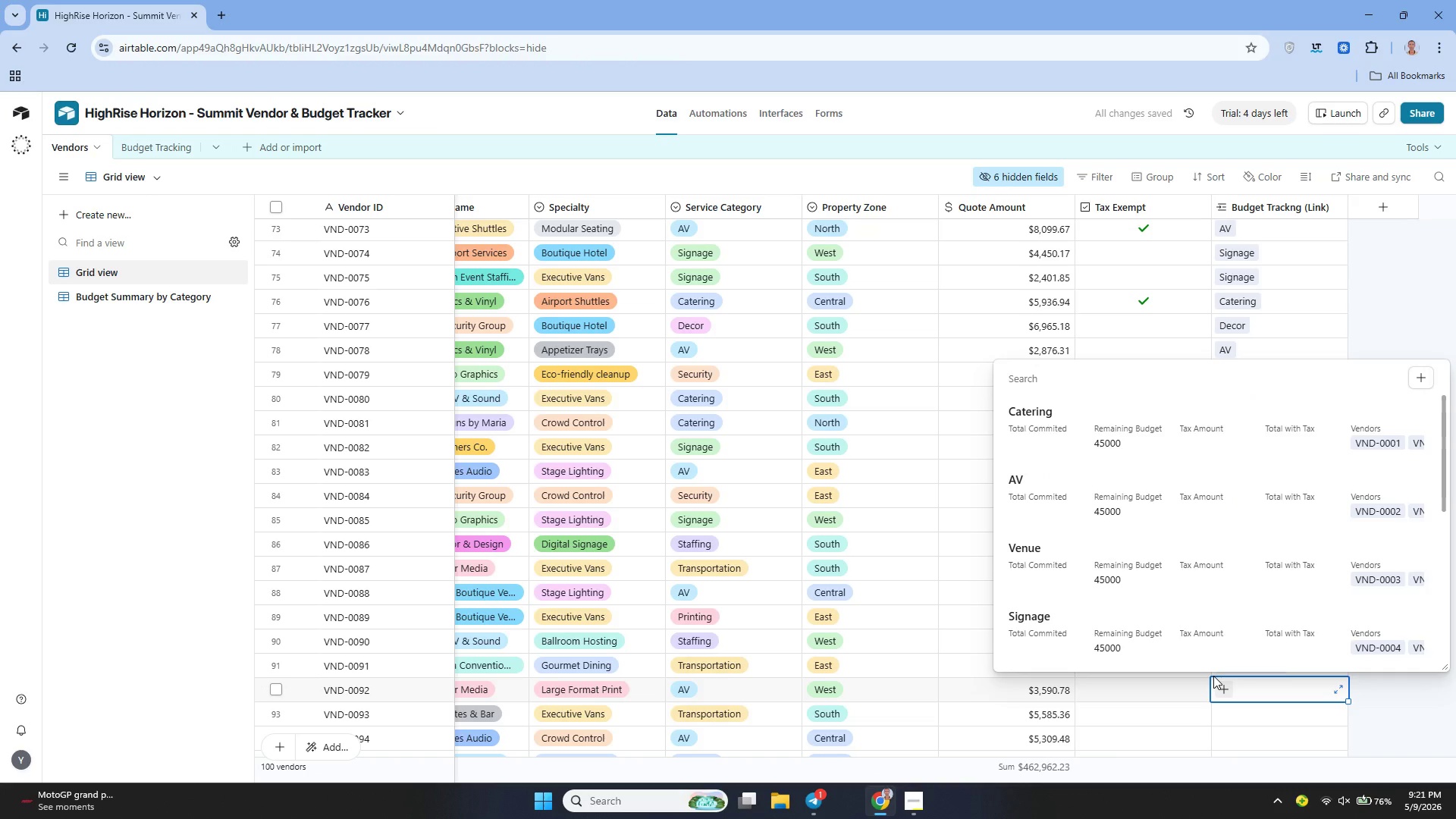 
scroll: coordinate [1045, 587], scroll_direction: down, amount: 3.0
 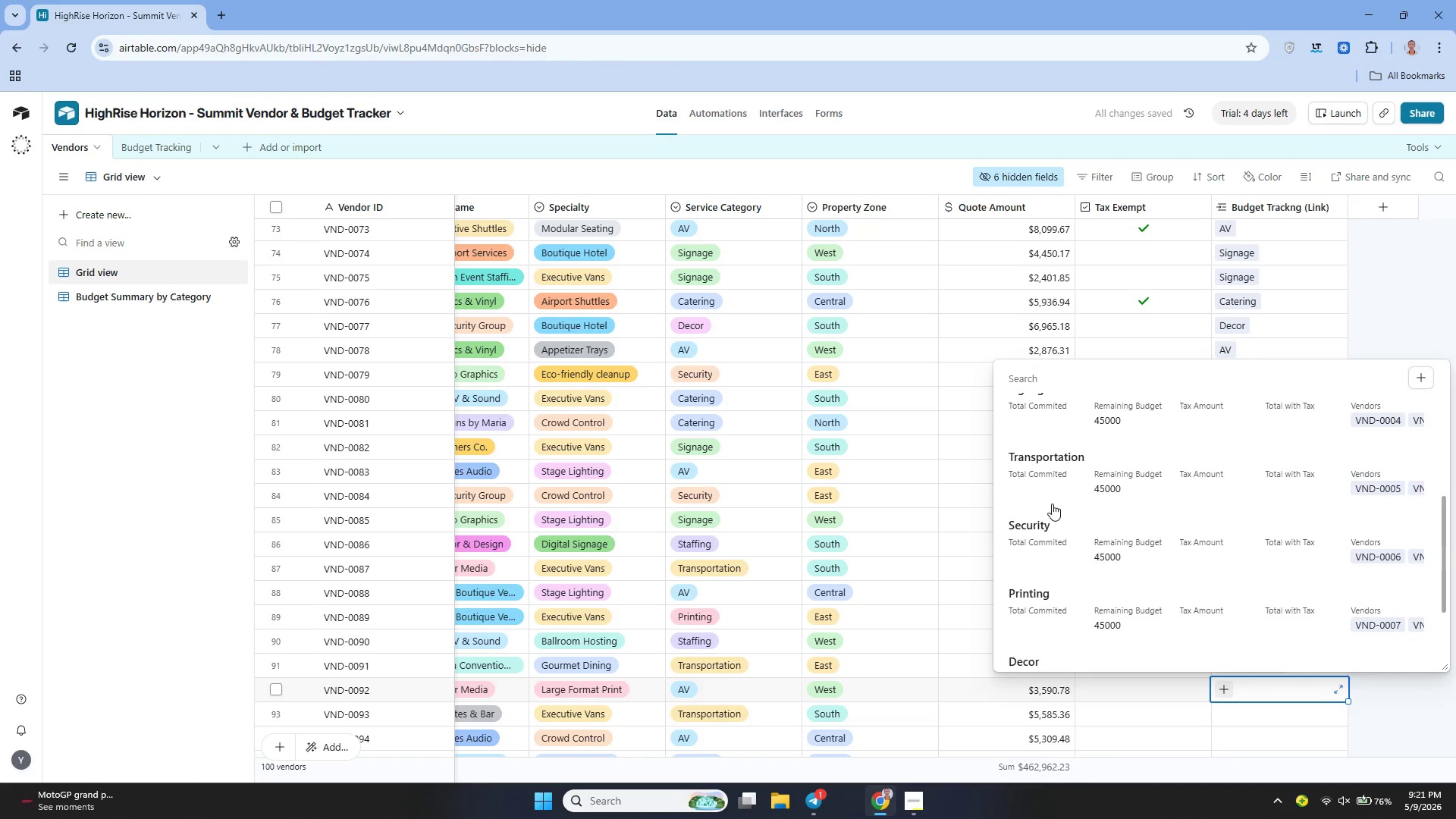 
left_click([1058, 467])
 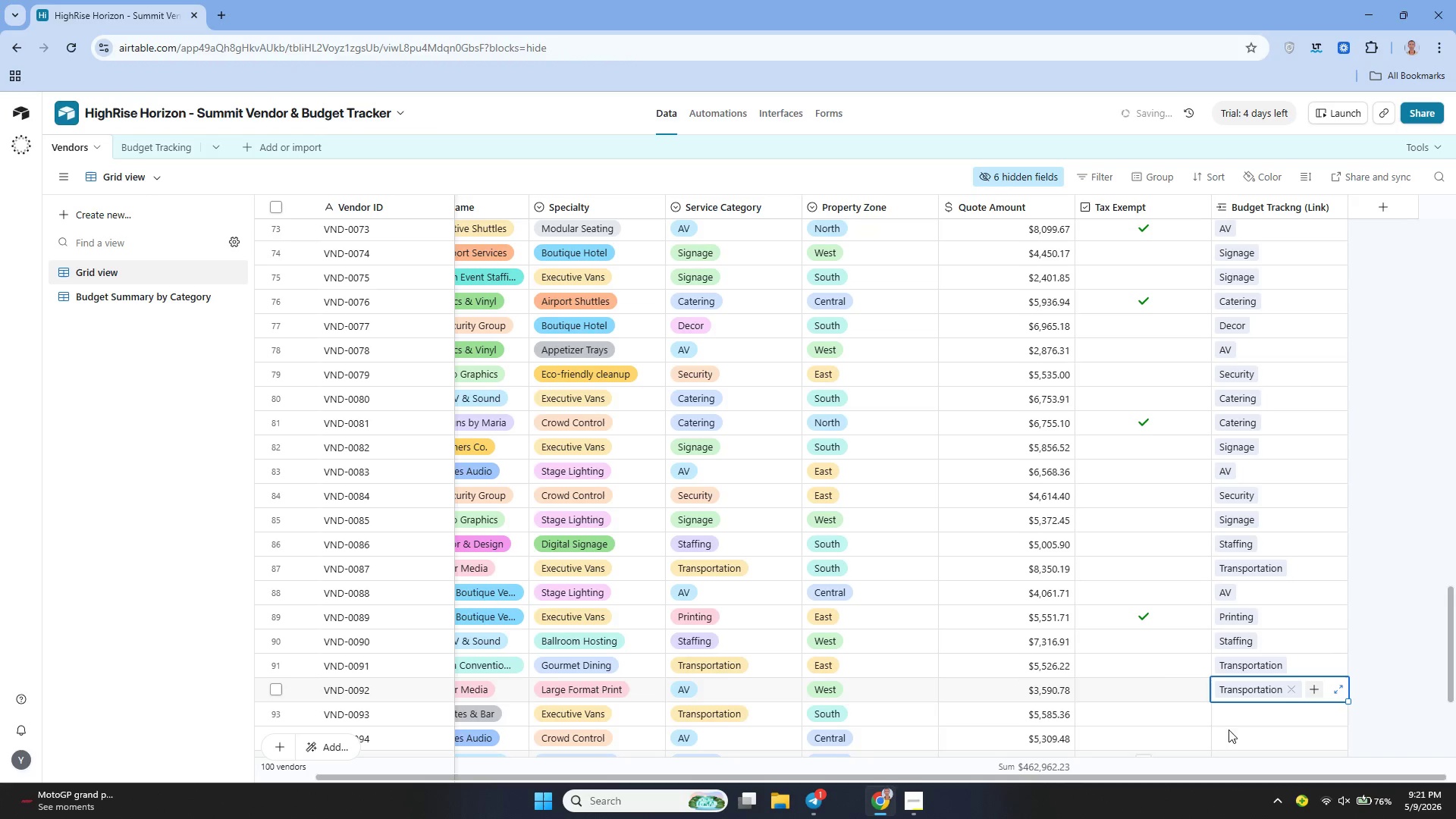 
left_click([1227, 720])
 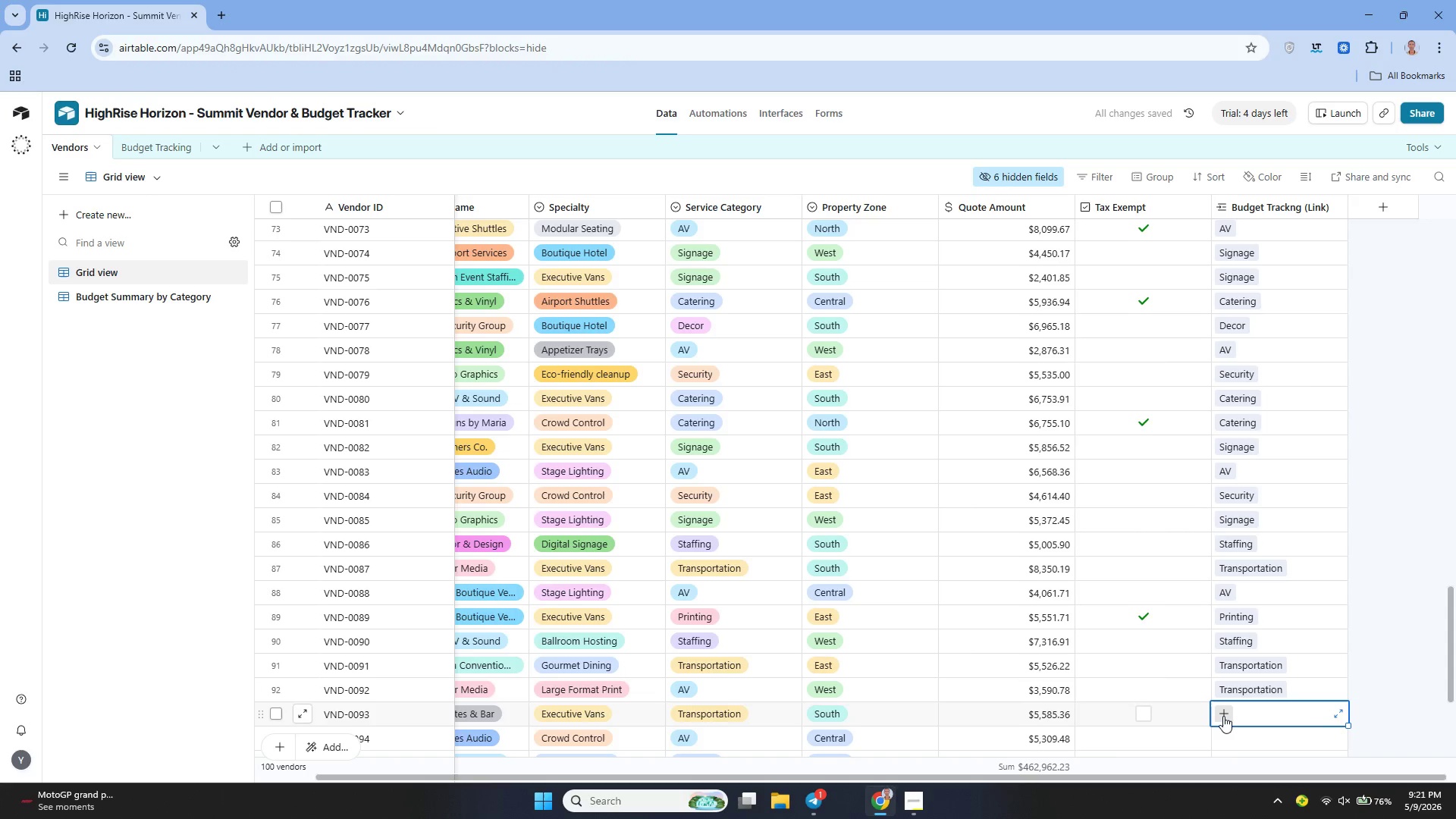 
left_click([1223, 714])
 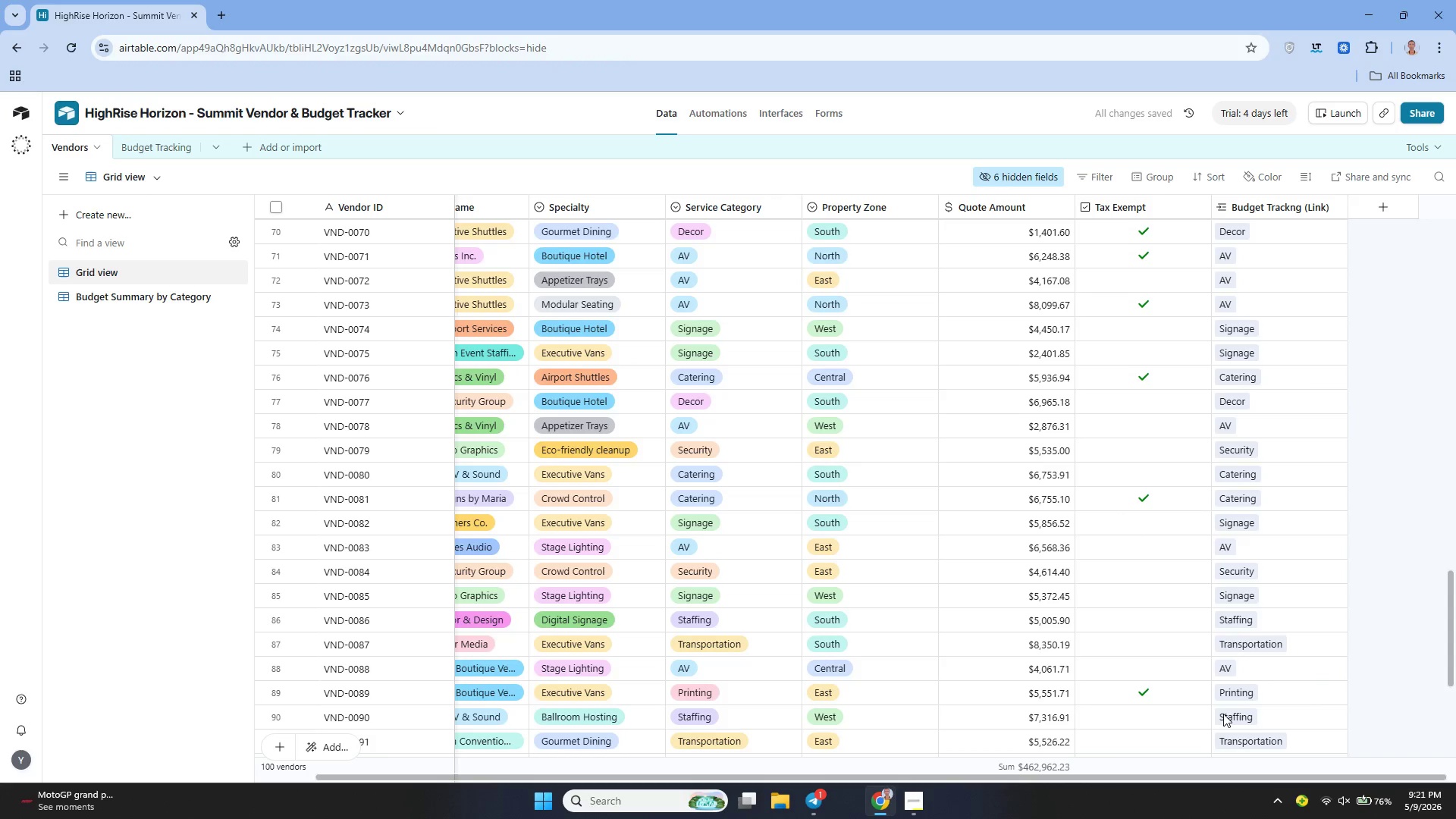 
scroll: coordinate [1223, 714], scroll_direction: up, amount: 1.0
 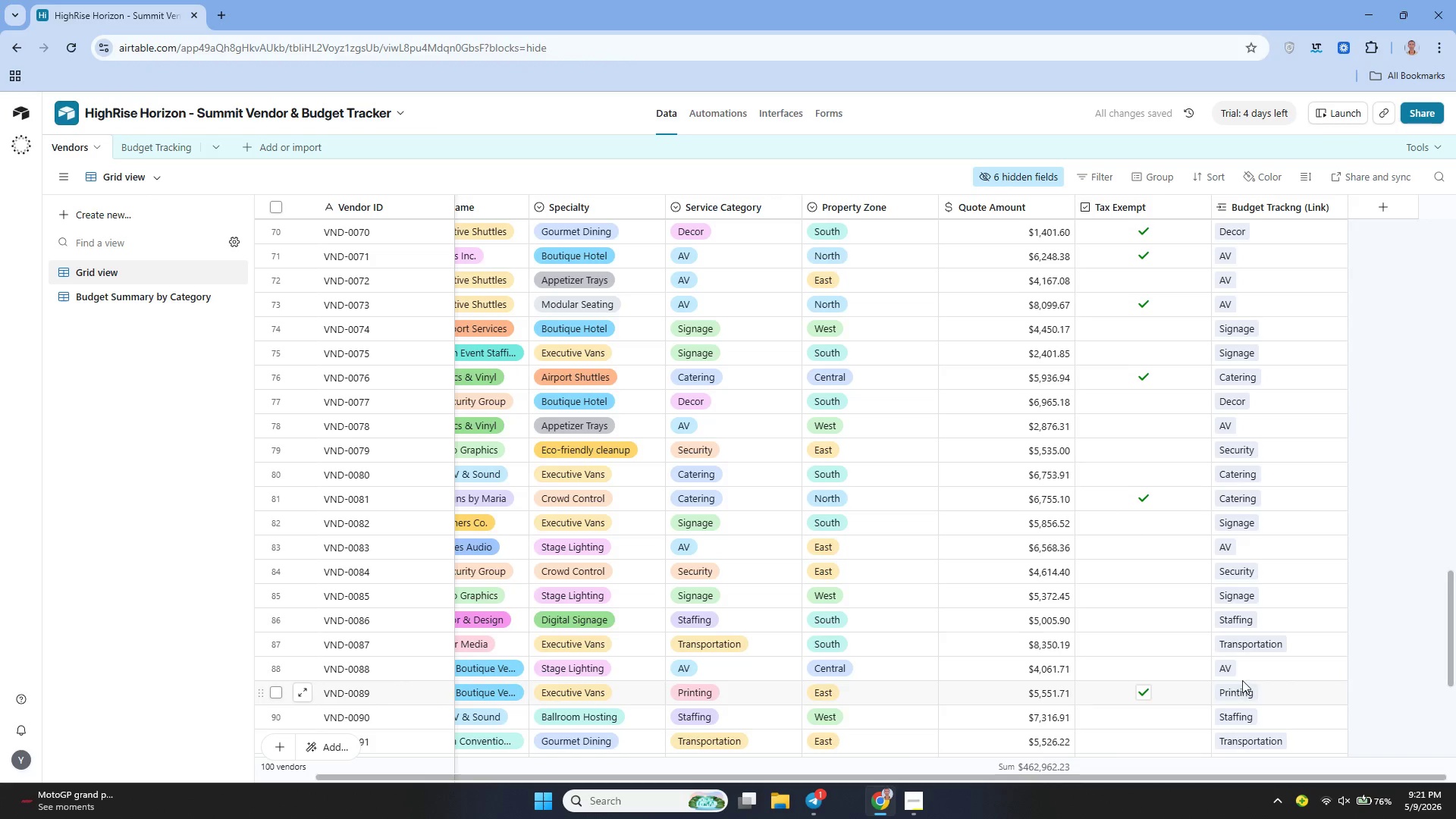 
scroll: coordinate [1261, 662], scroll_direction: down, amount: 6.0
 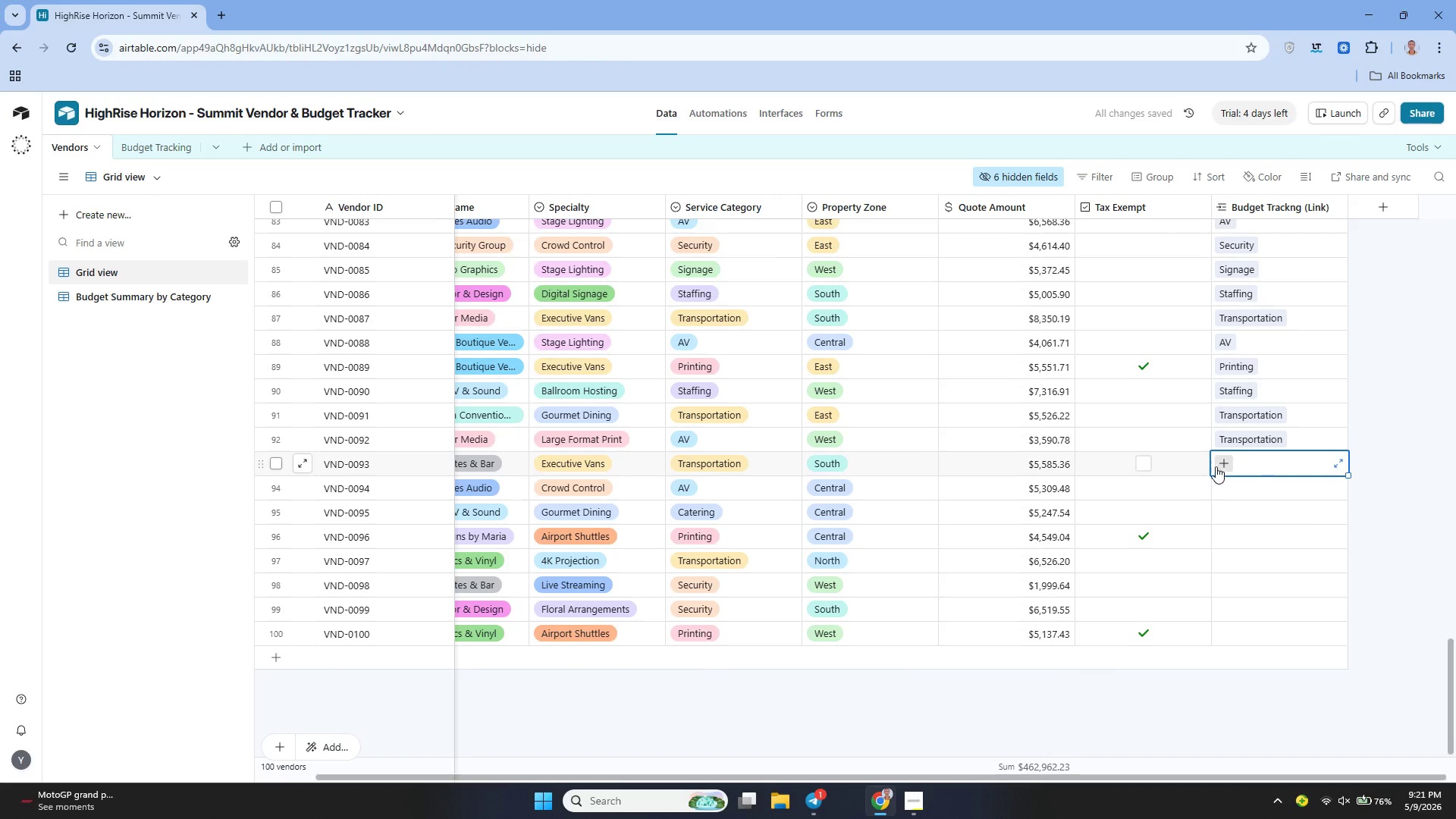 
left_click([1232, 439])
 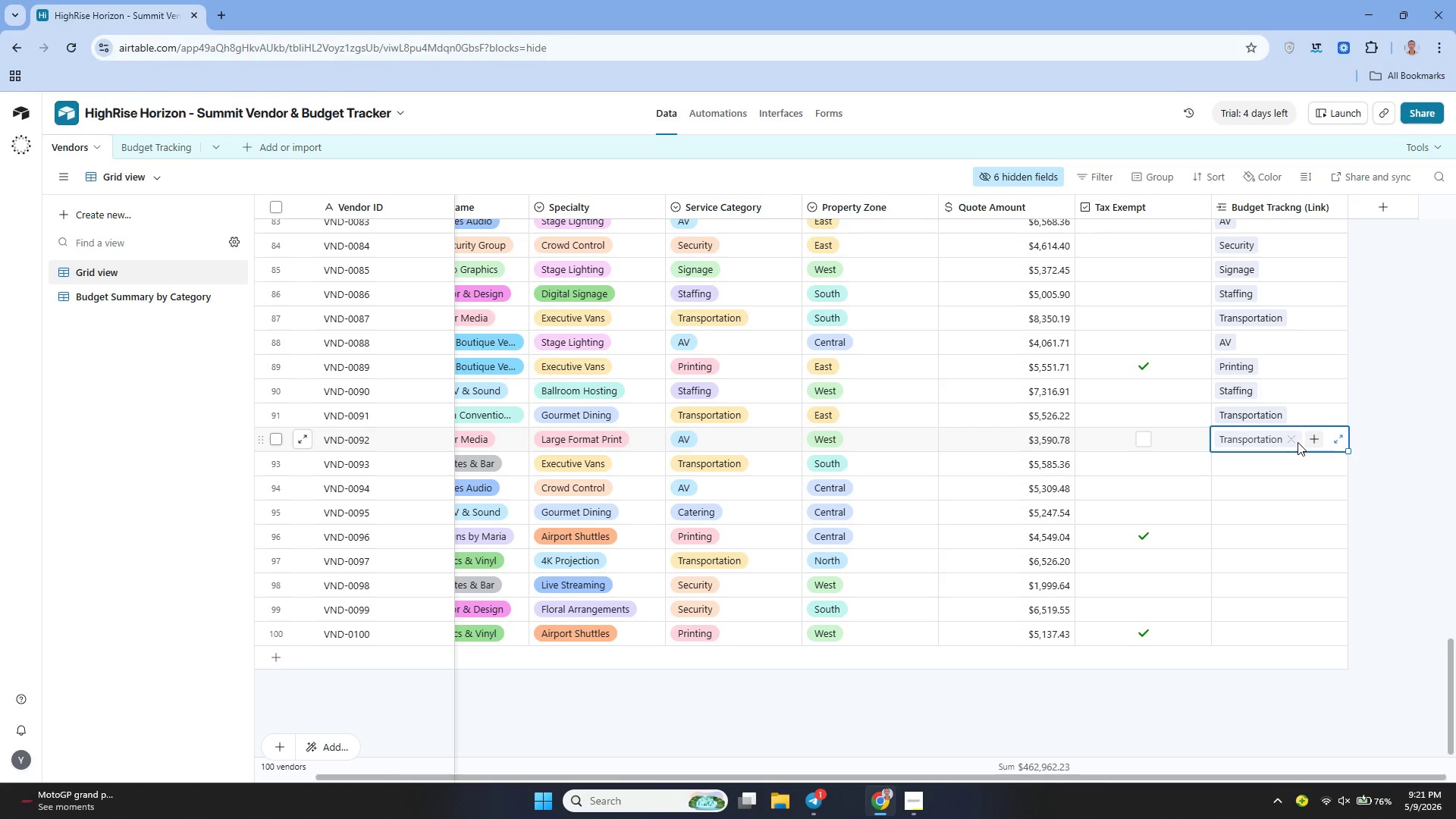 
left_click([1289, 438])
 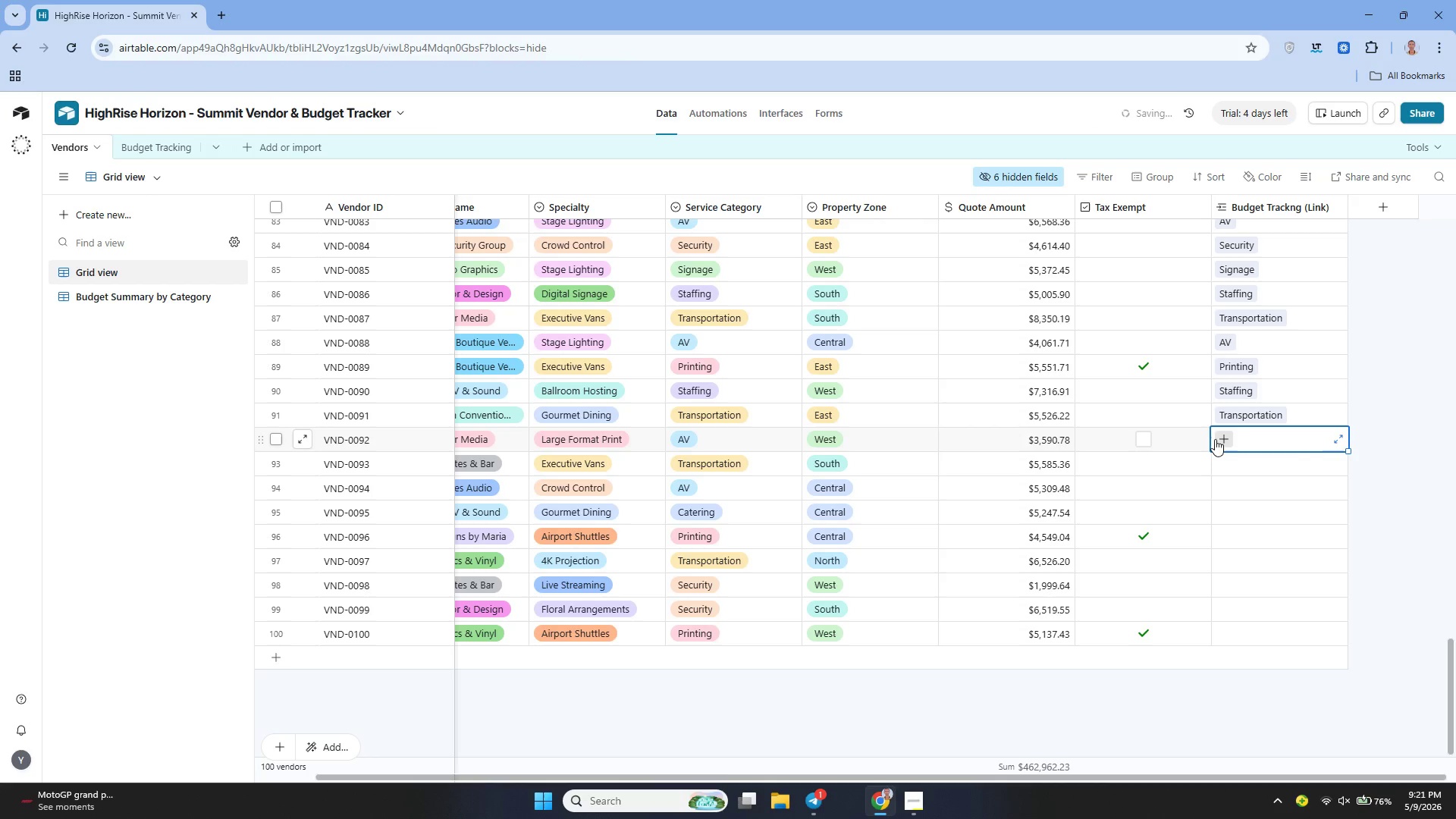 
left_click([1214, 435])
 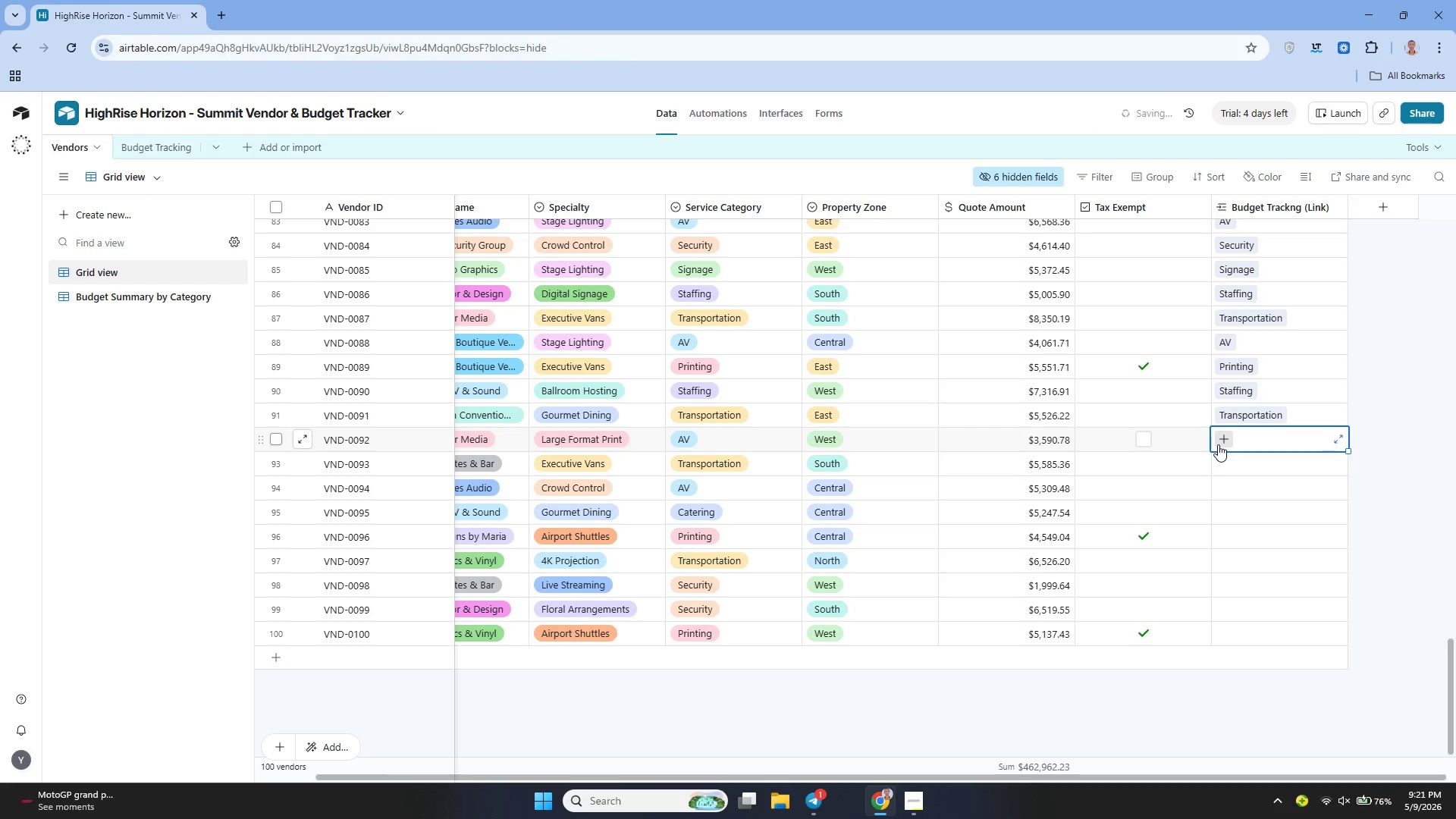 
left_click([1219, 445])
 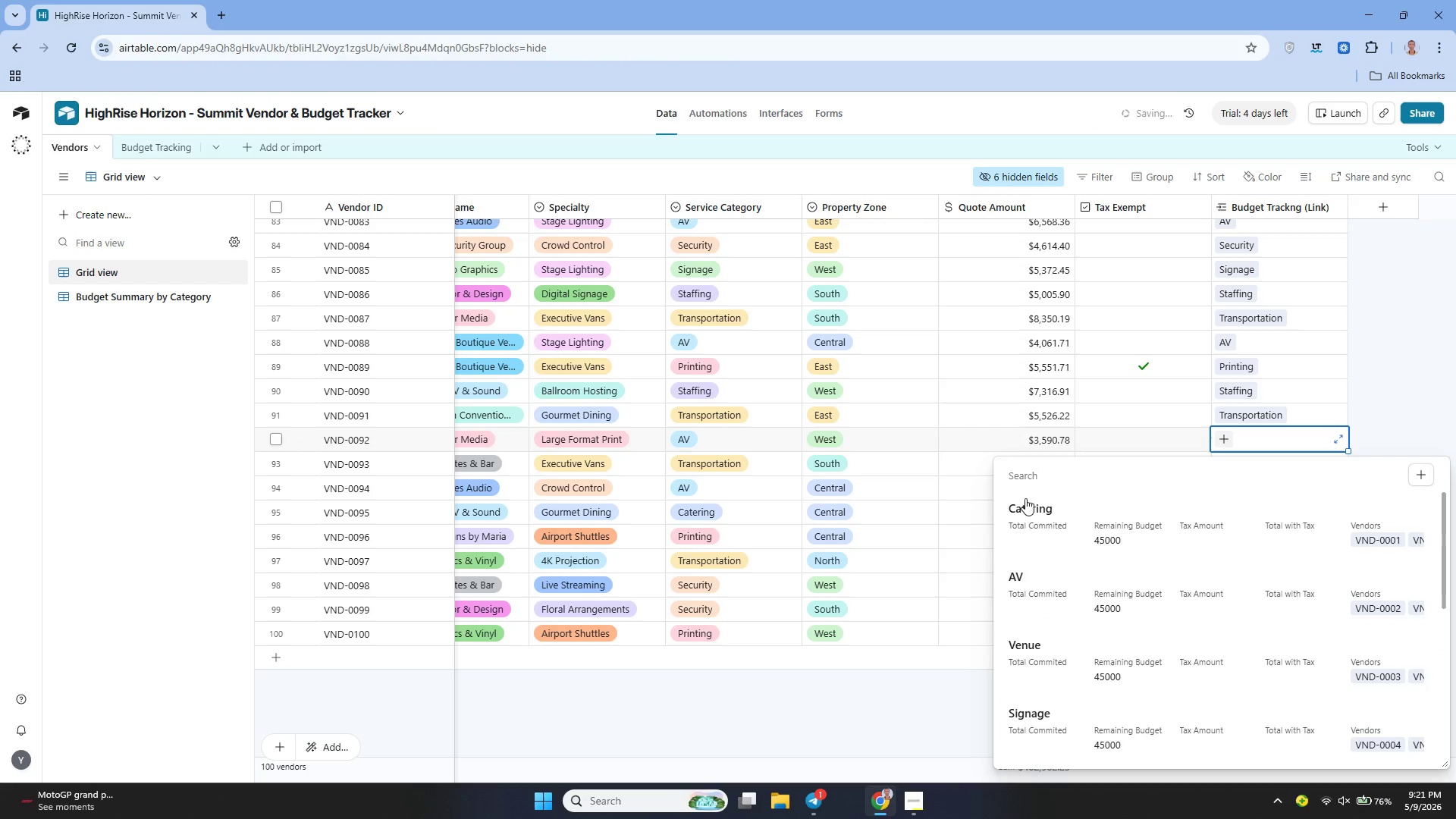 
left_click([1019, 567])
 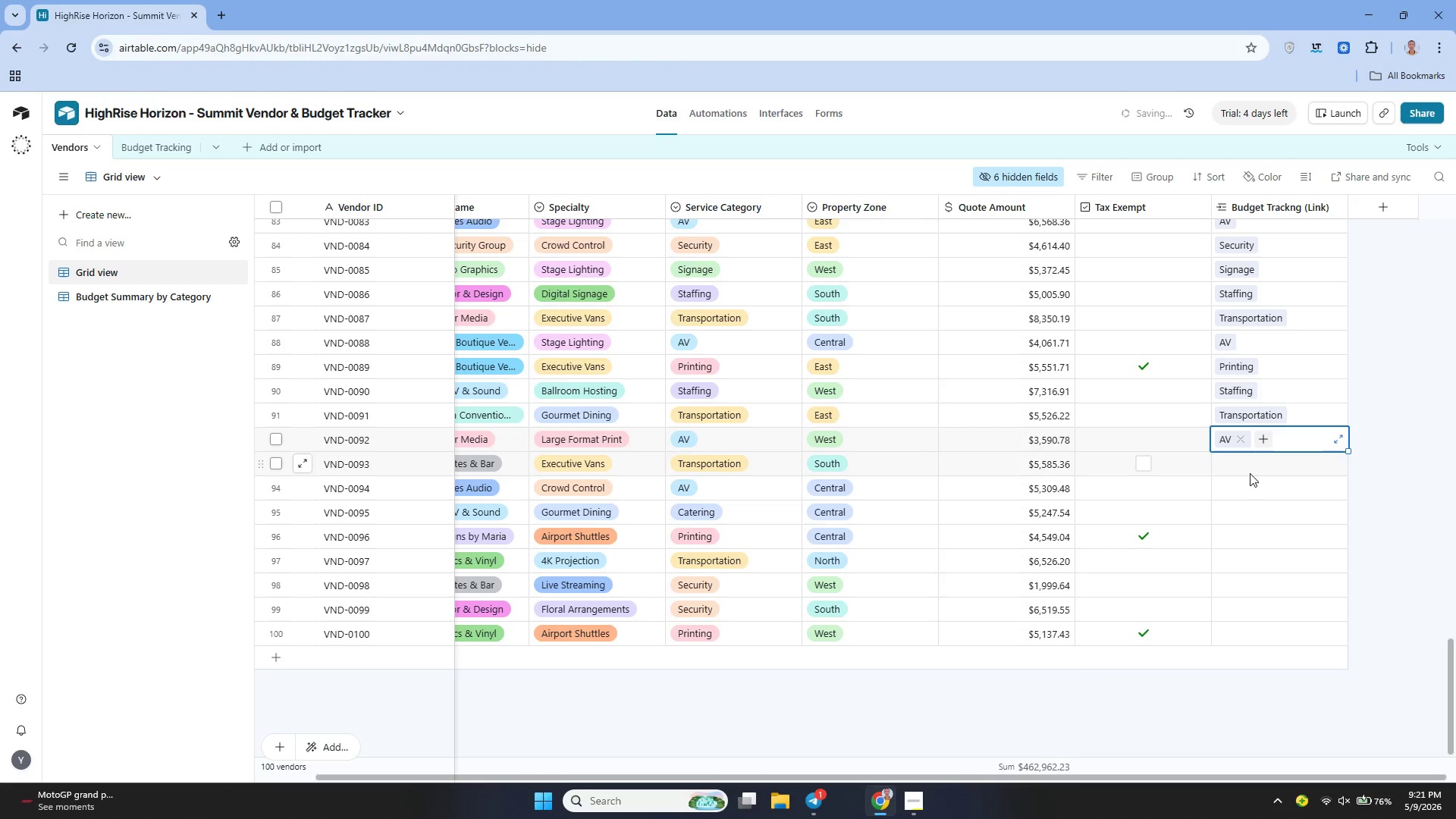 
left_click([1247, 470])
 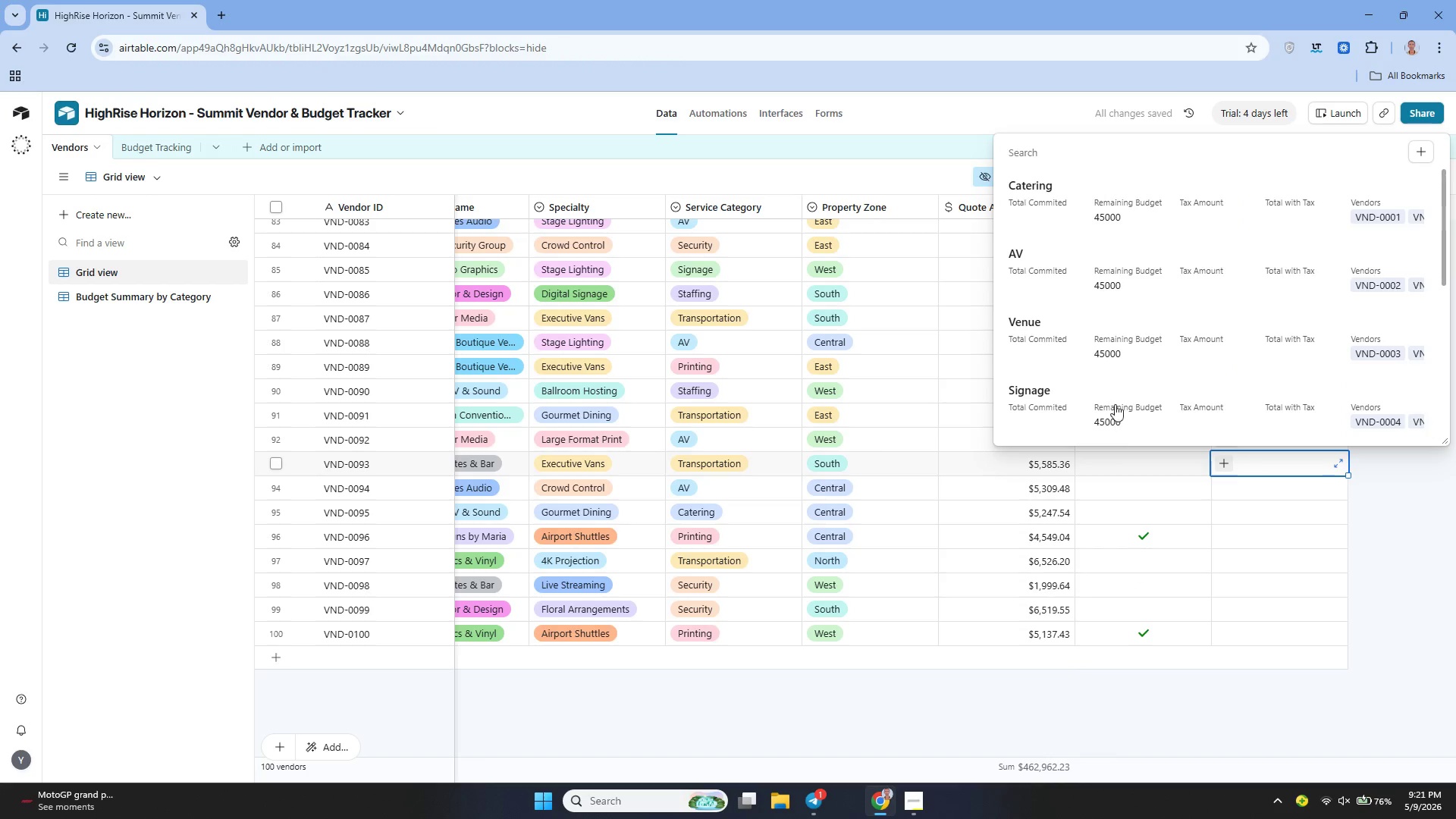 
scroll: coordinate [1094, 322], scroll_direction: down, amount: 3.0
 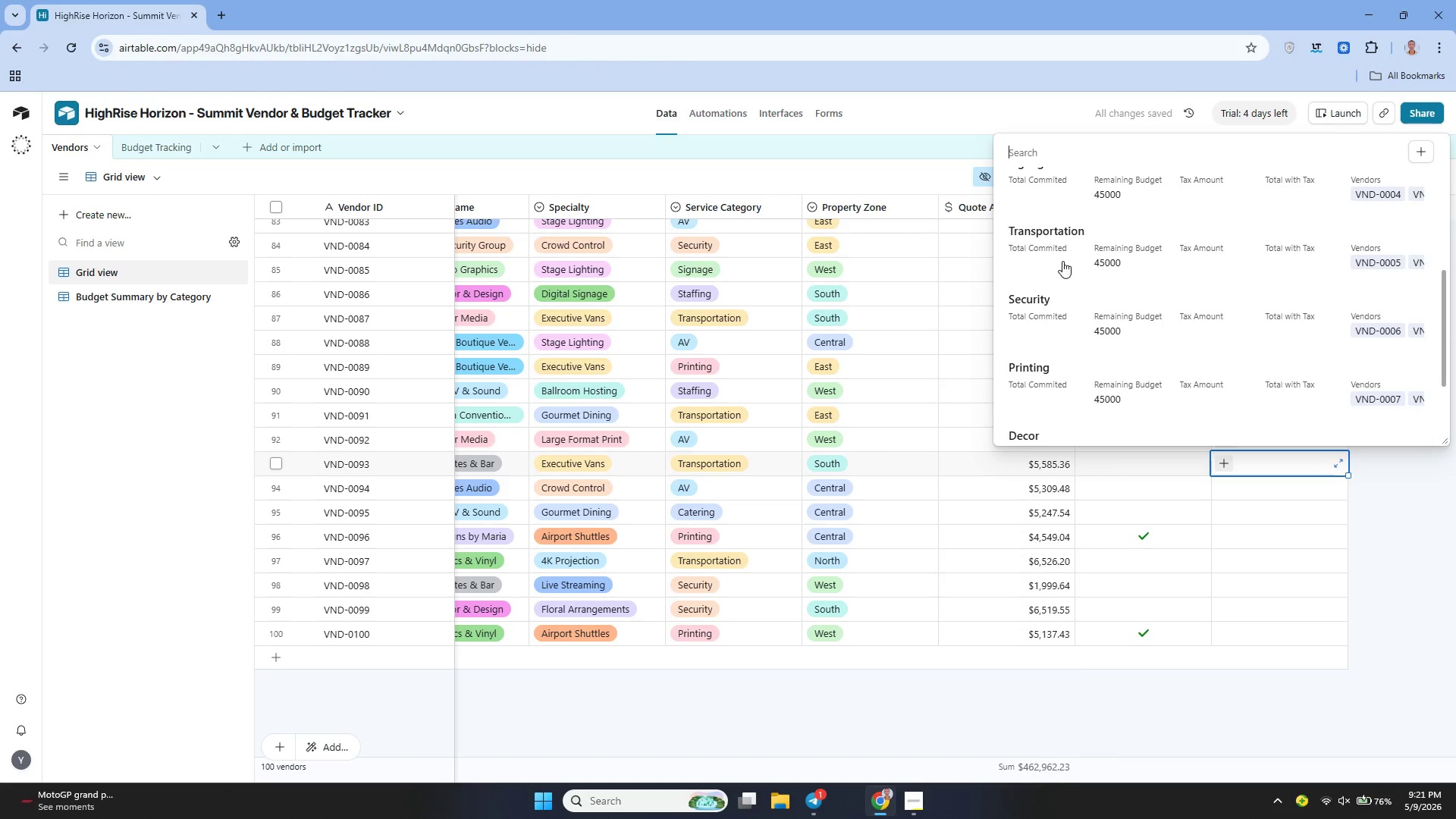 
left_click([1063, 258])
 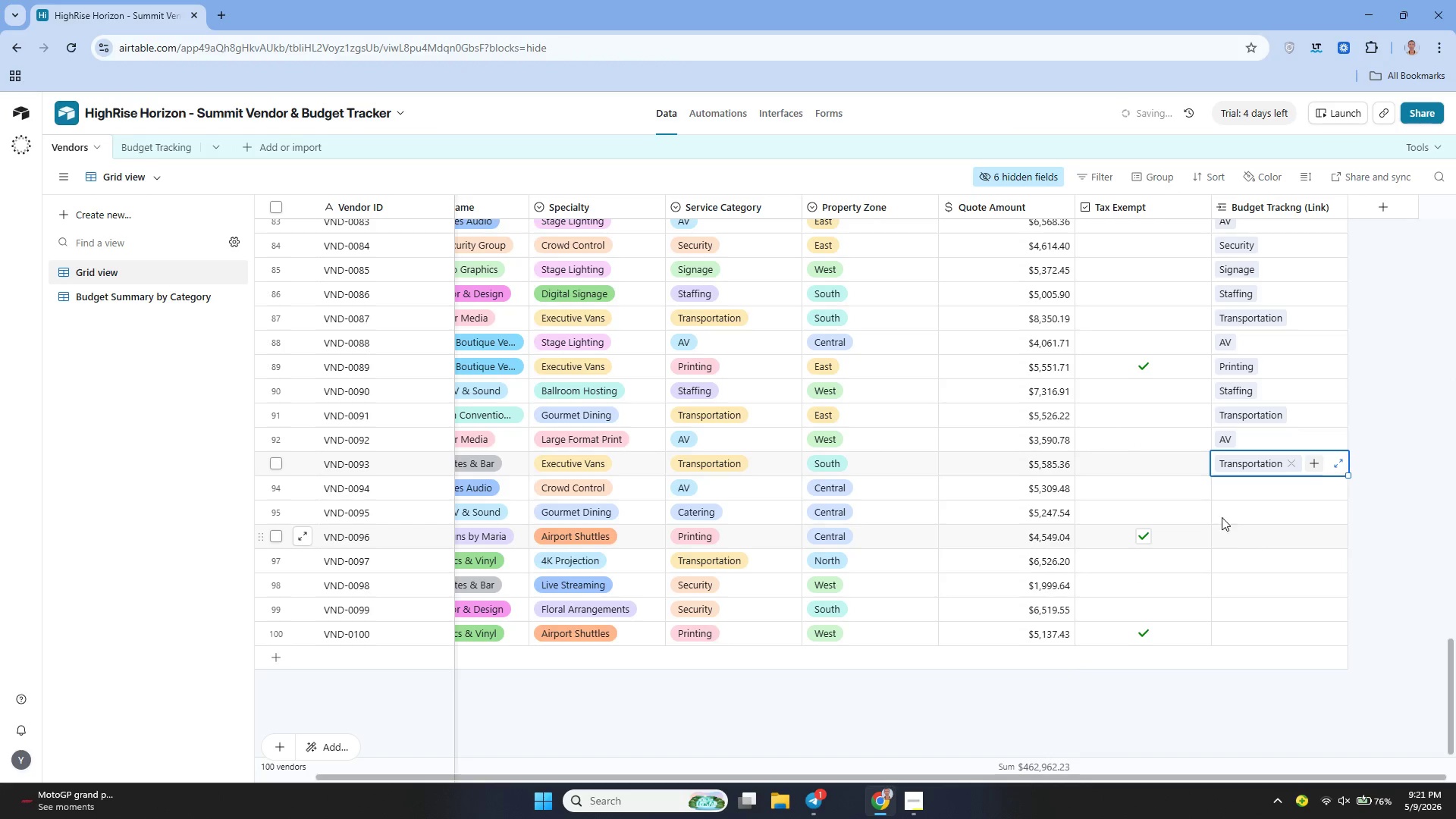 
left_click([1232, 482])
 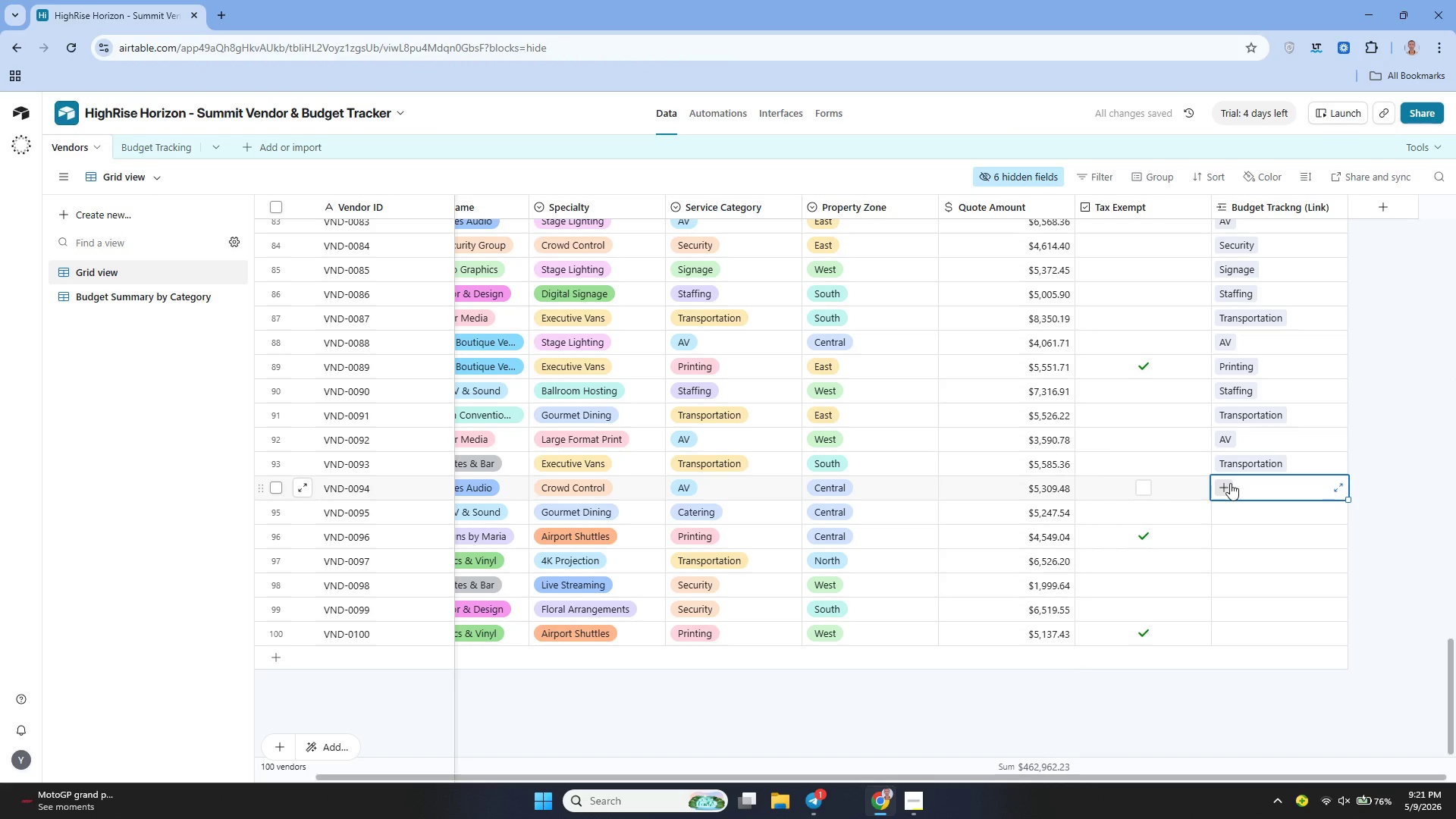 
left_click([1229, 484])
 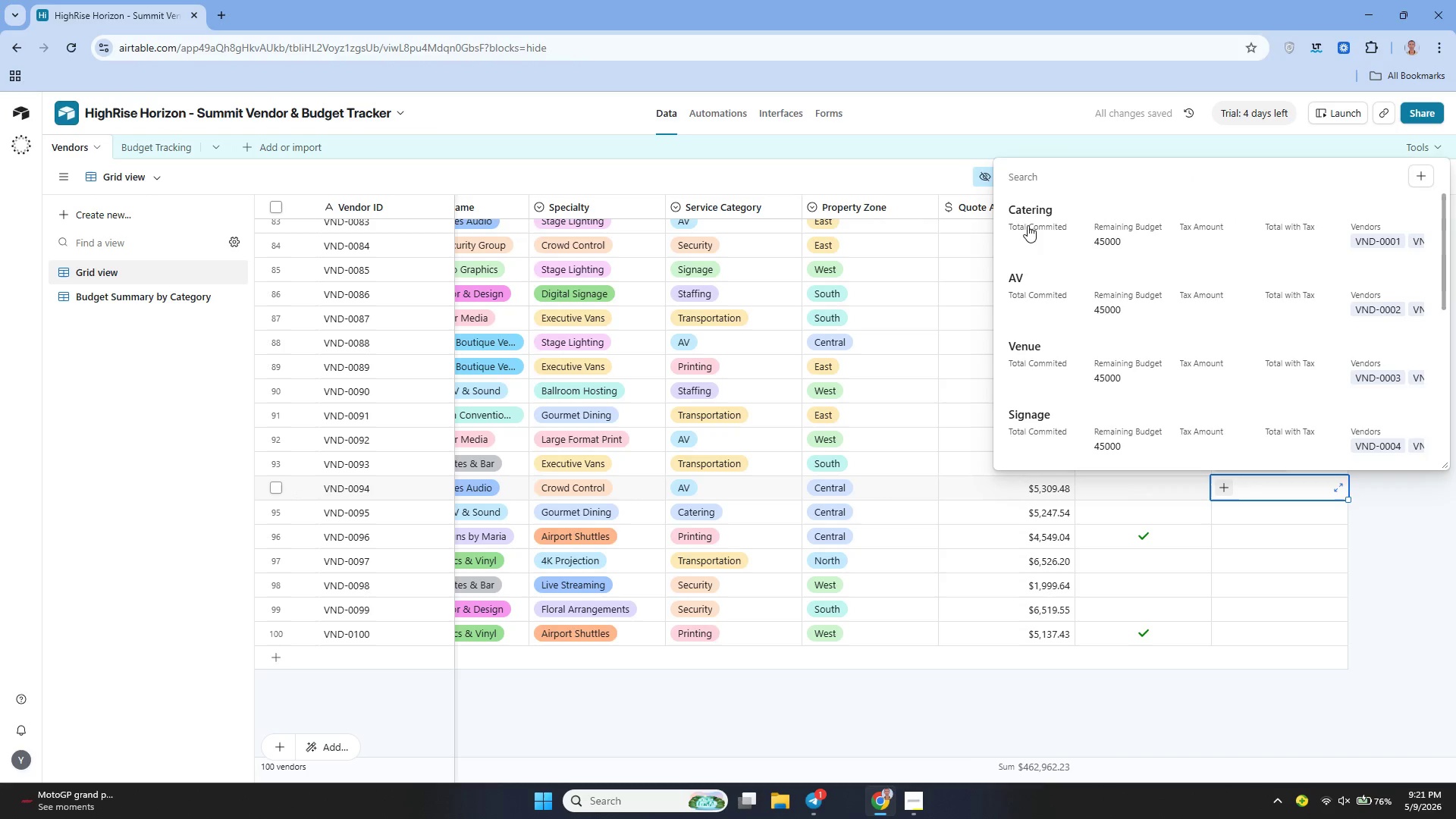 
left_click([1034, 281])
 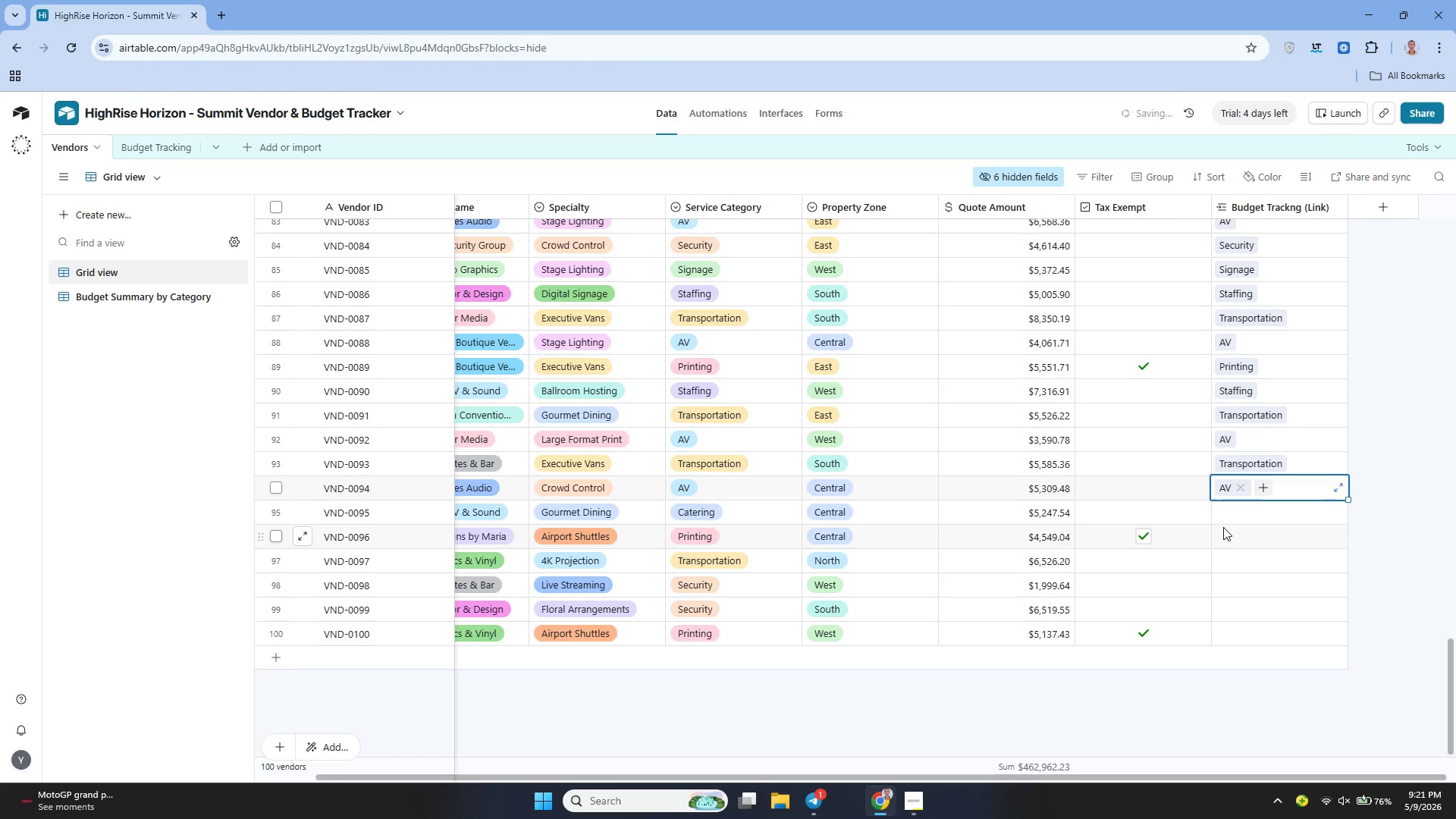 
left_click([1225, 513])
 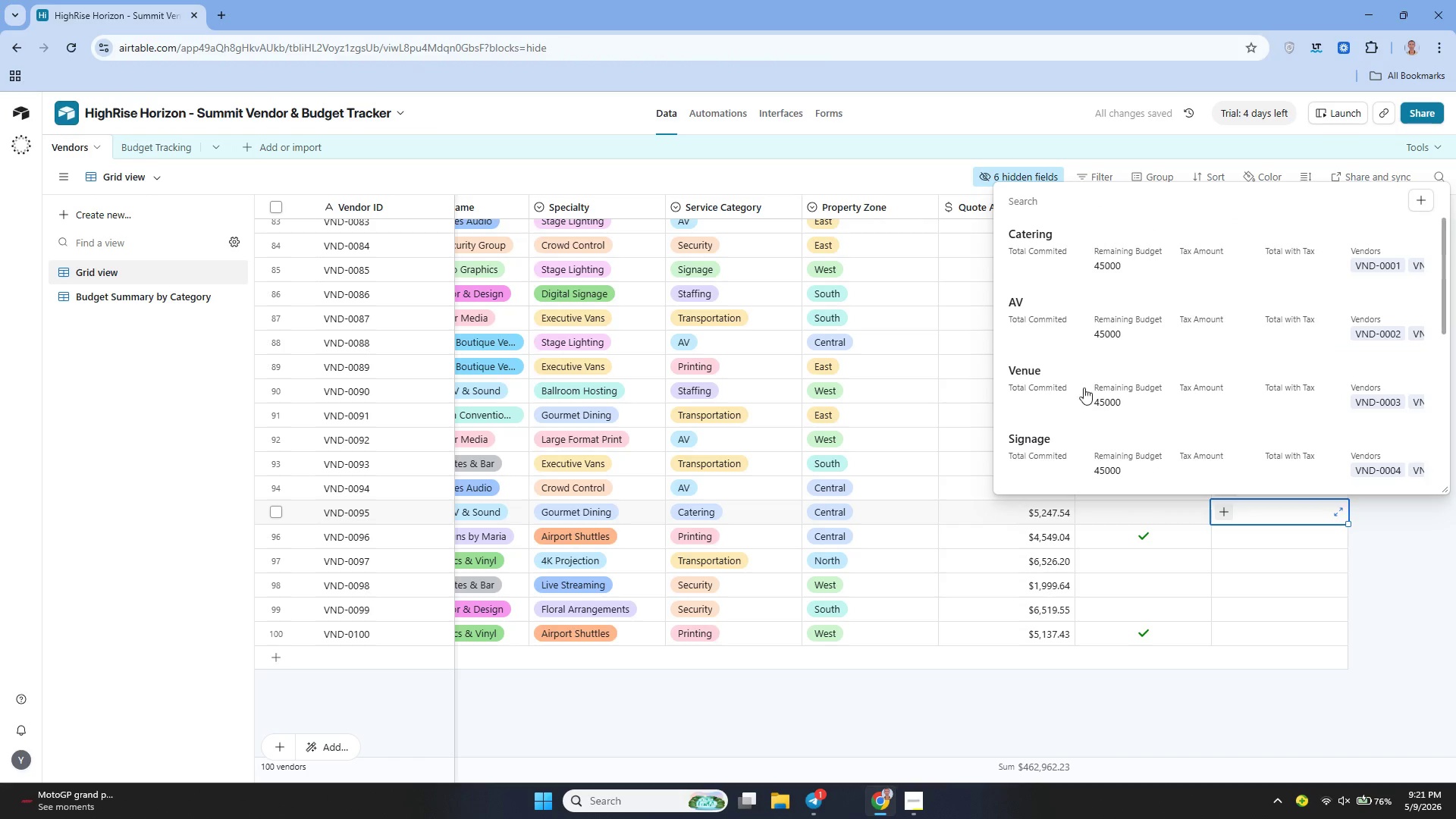 
left_click([1079, 240])
 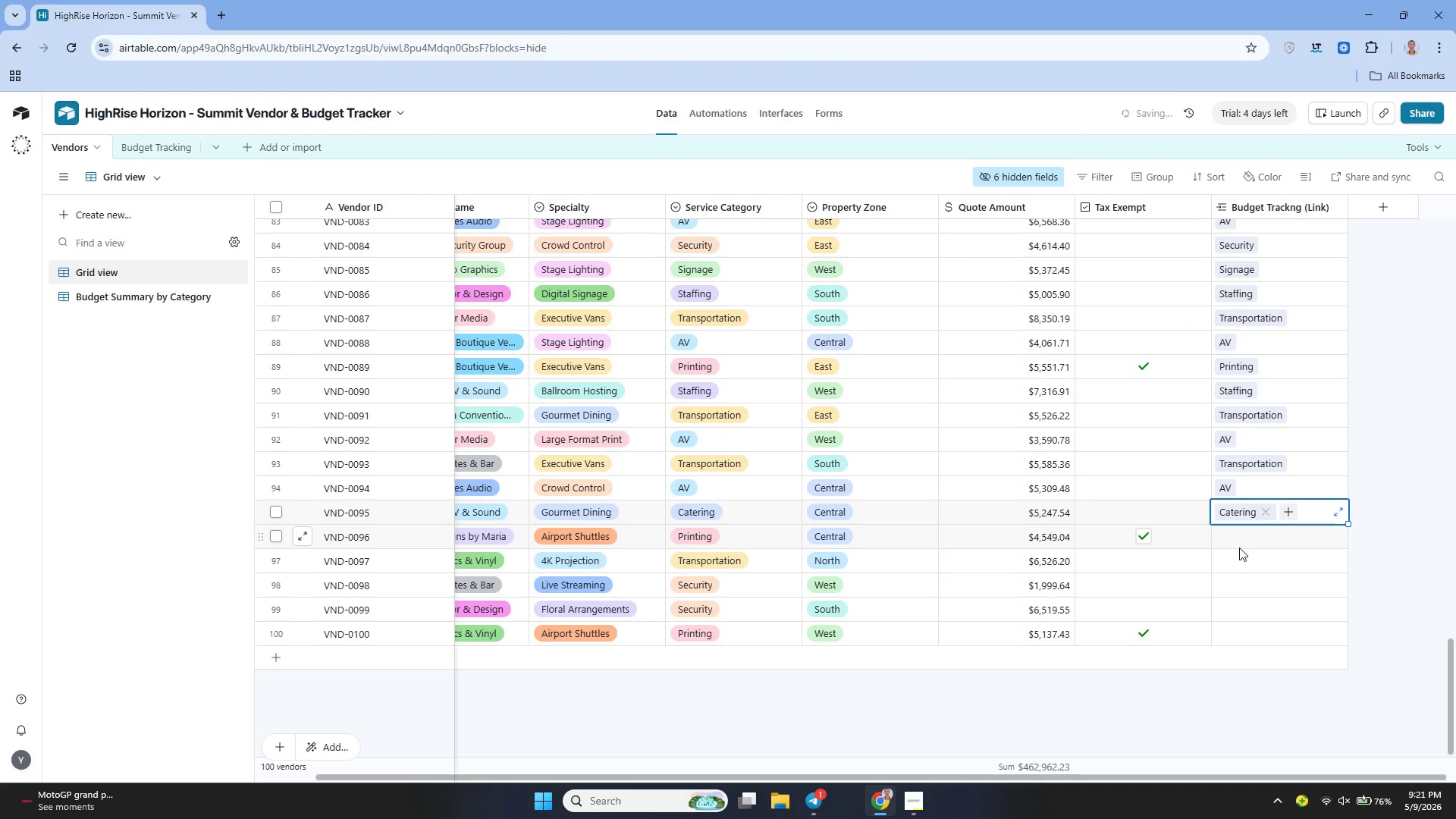 
left_click([1238, 541])
 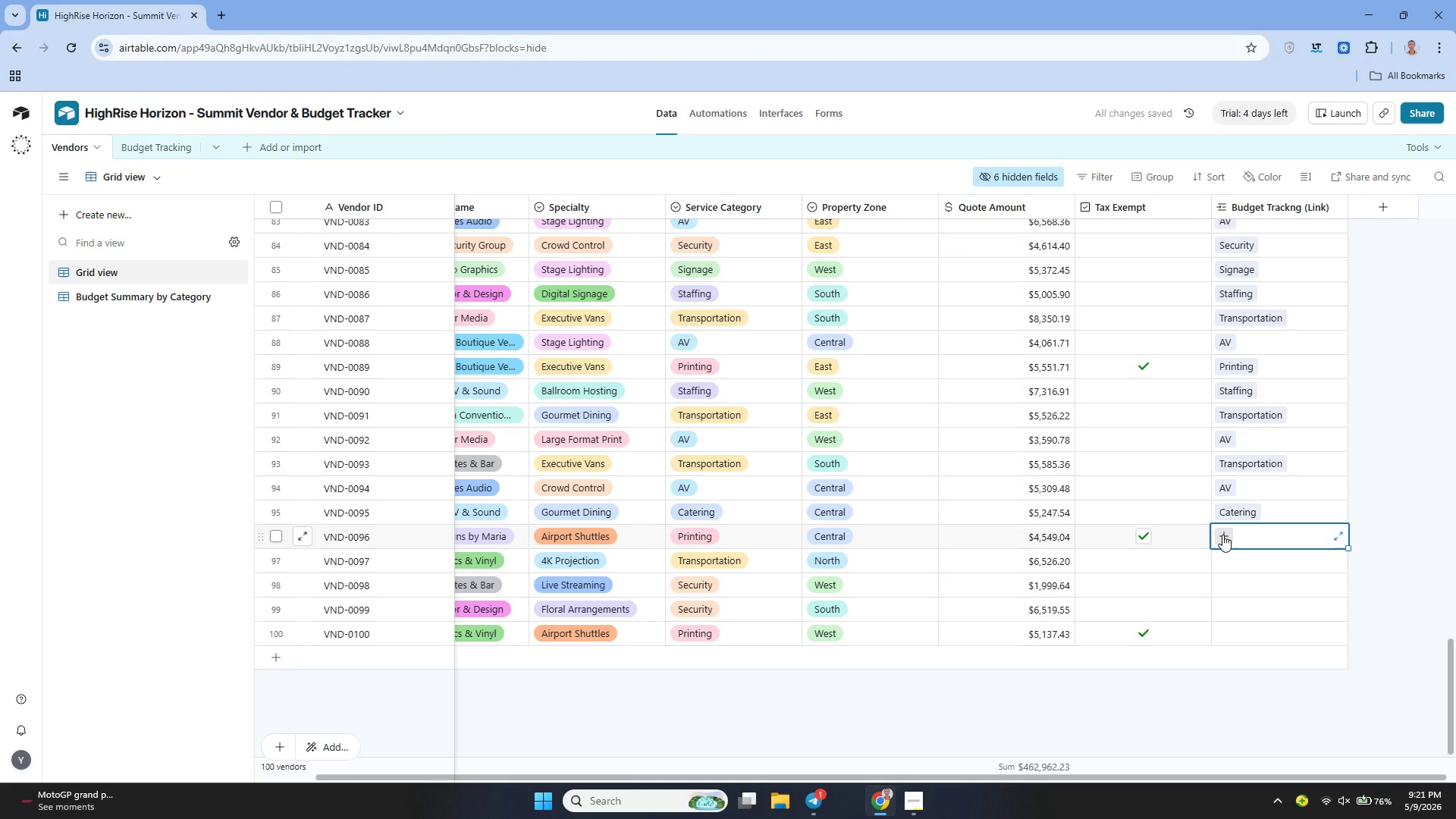 
left_click([1222, 535])
 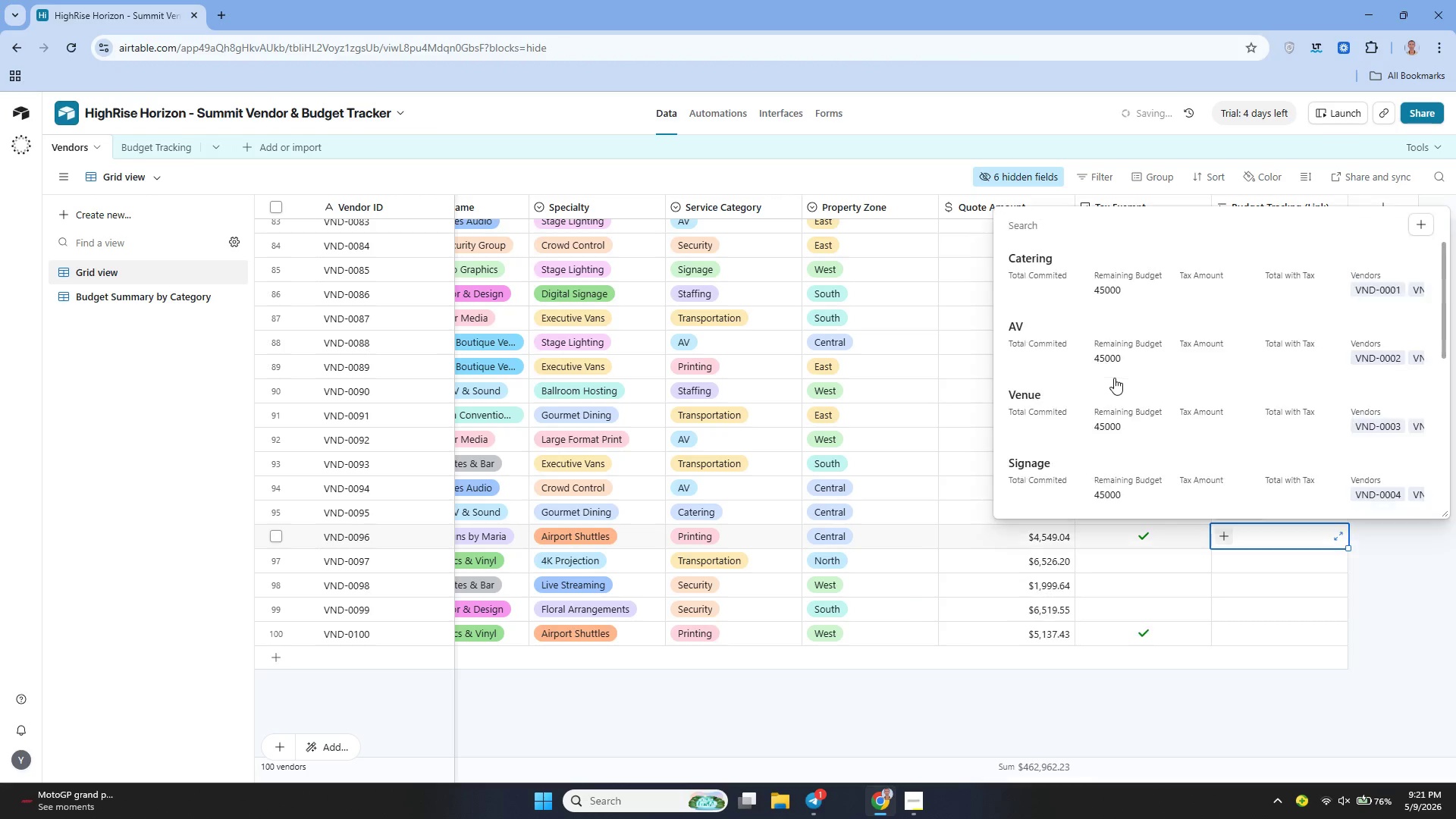 
scroll: coordinate [1095, 431], scroll_direction: down, amount: 6.0
 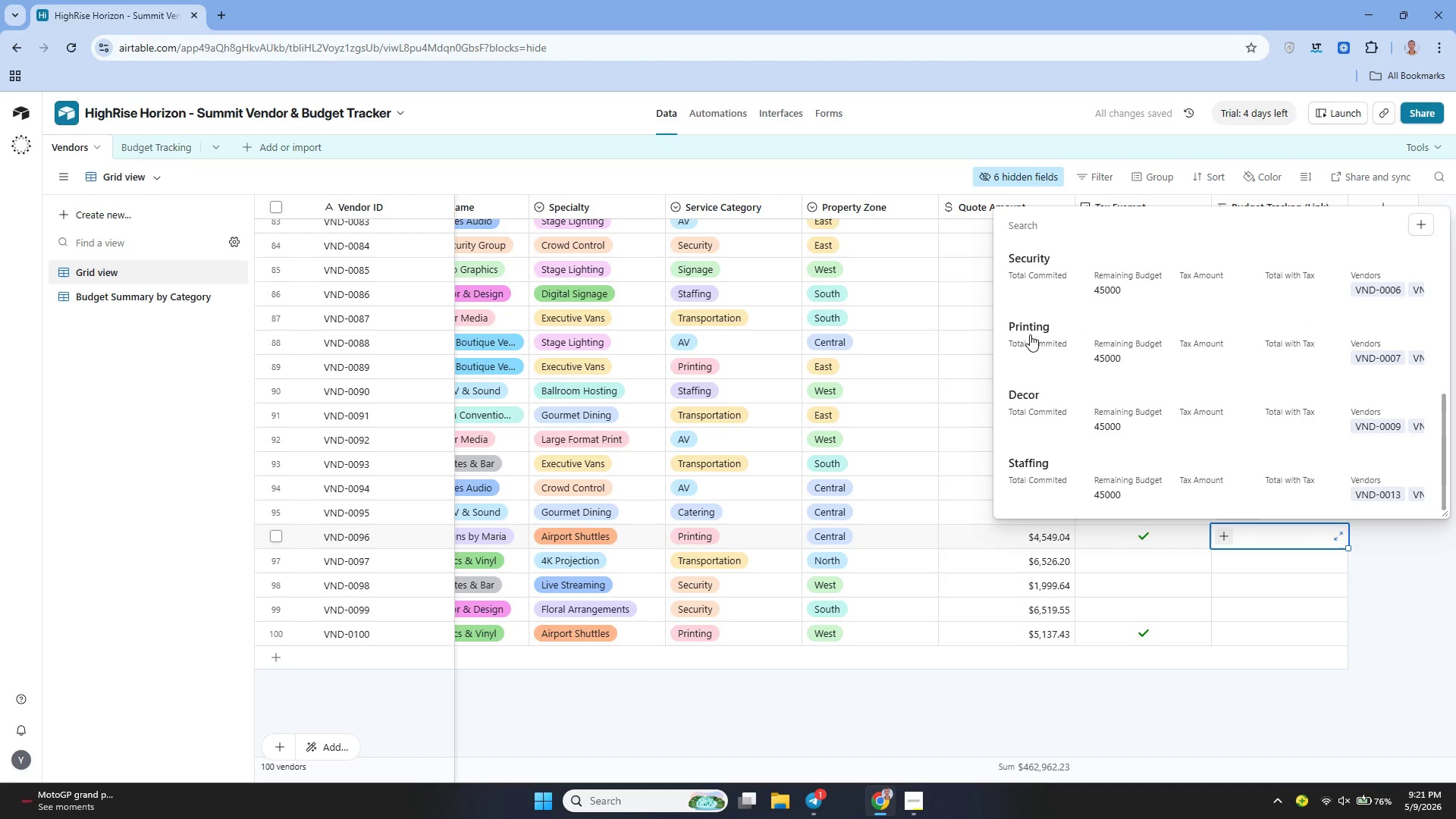 
left_click([1030, 334])
 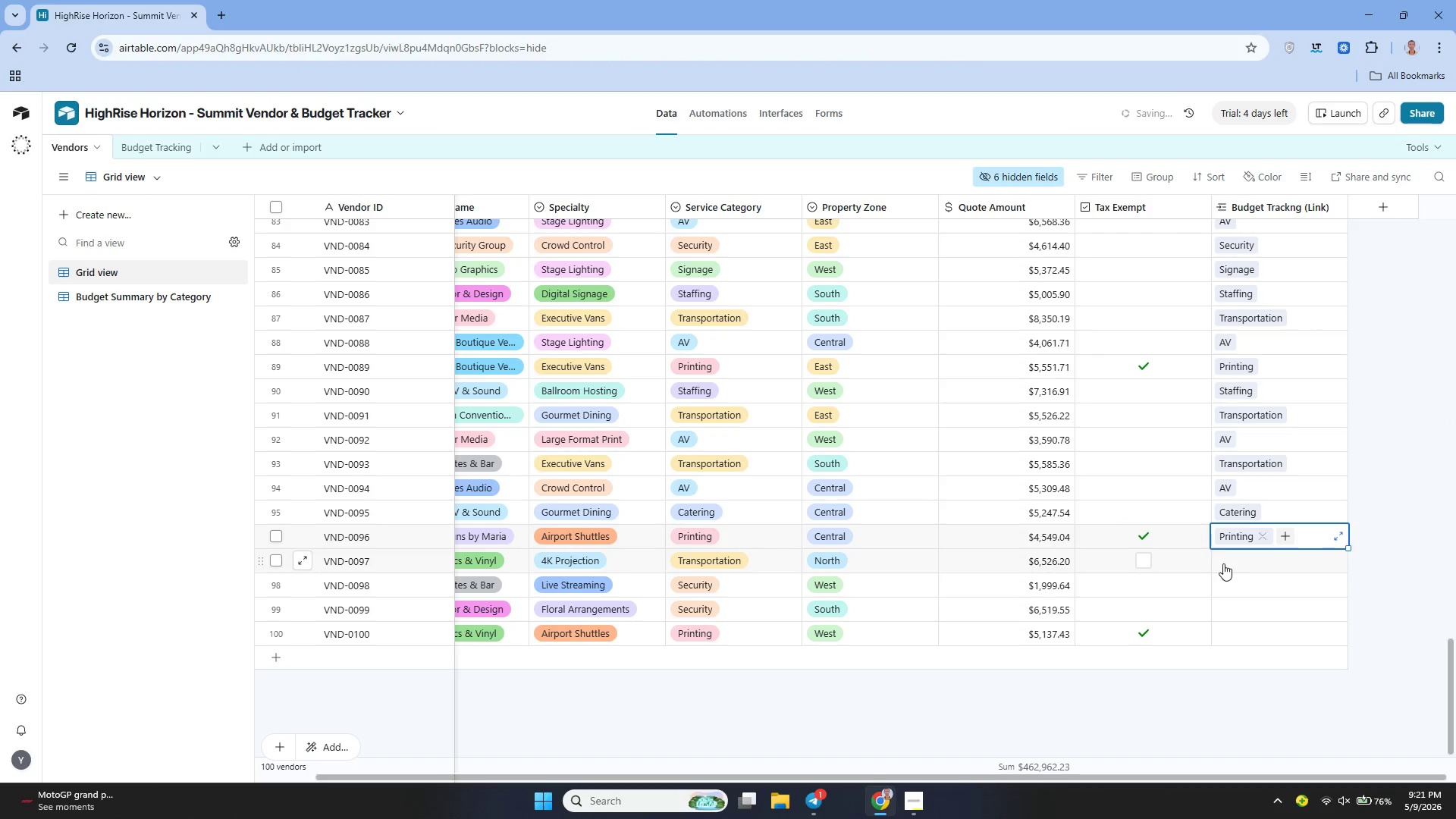 
double_click([1223, 563])
 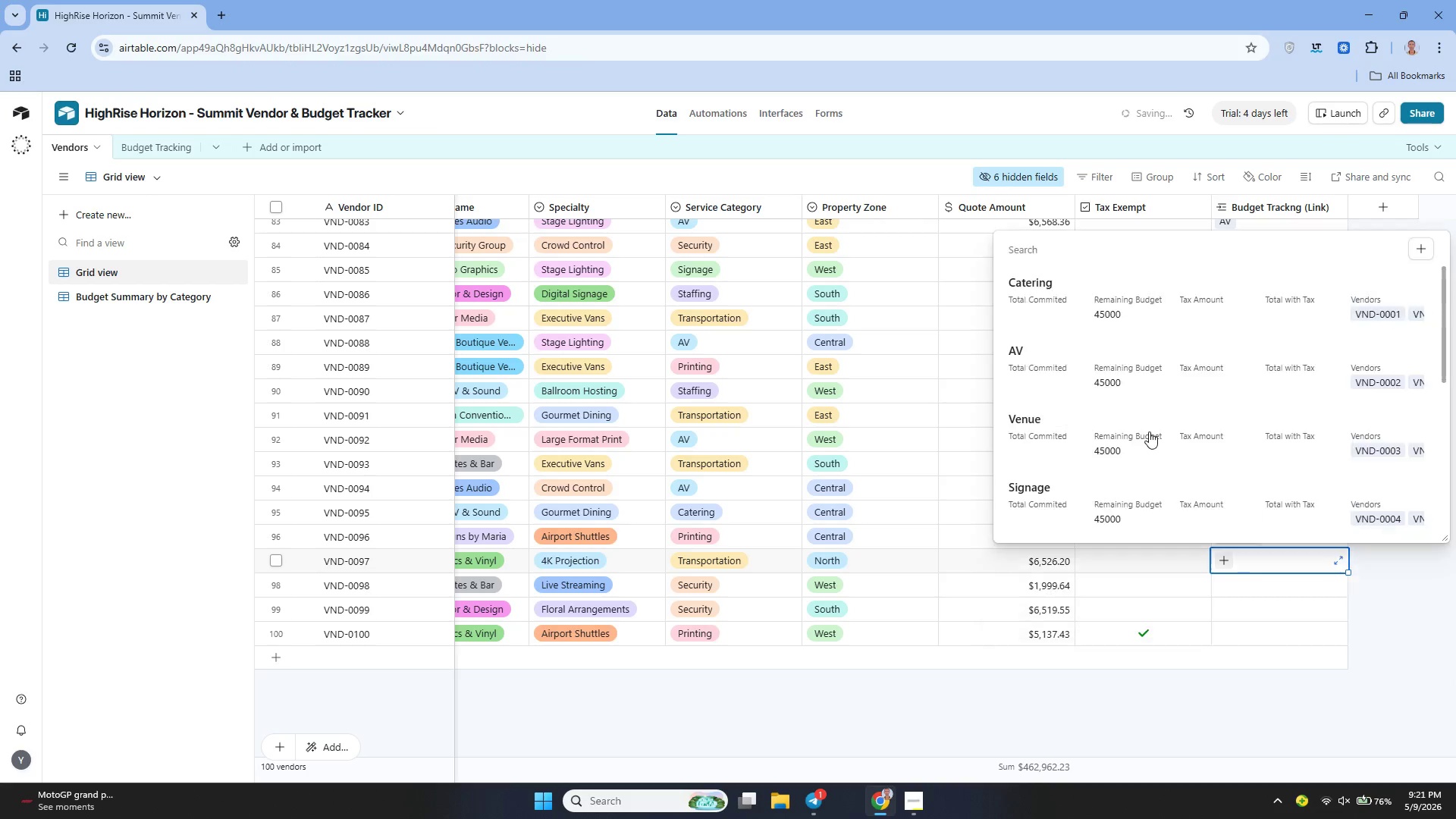 
scroll: coordinate [1149, 431], scroll_direction: down, amount: 1.0
 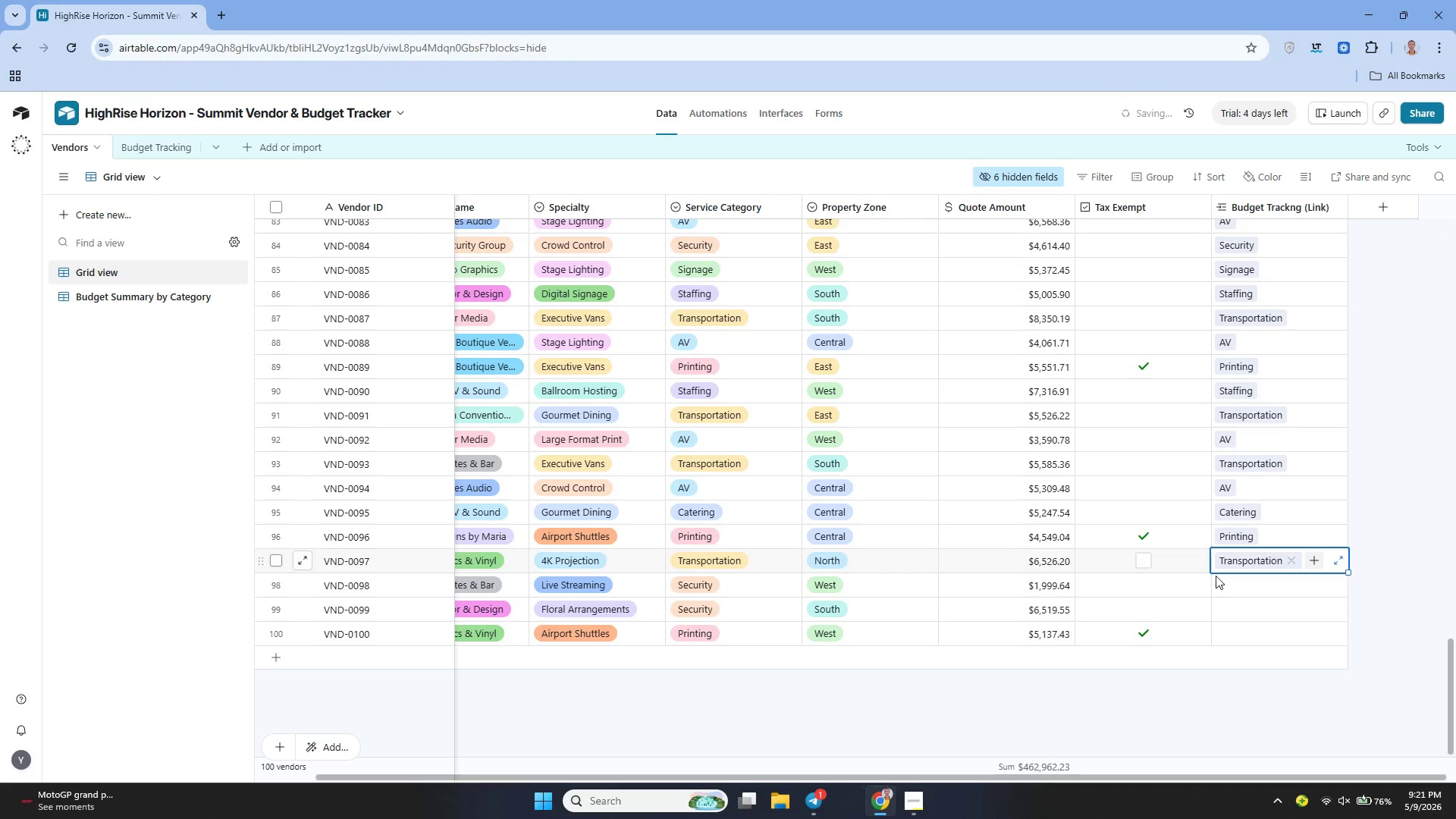 
double_click([1220, 582])
 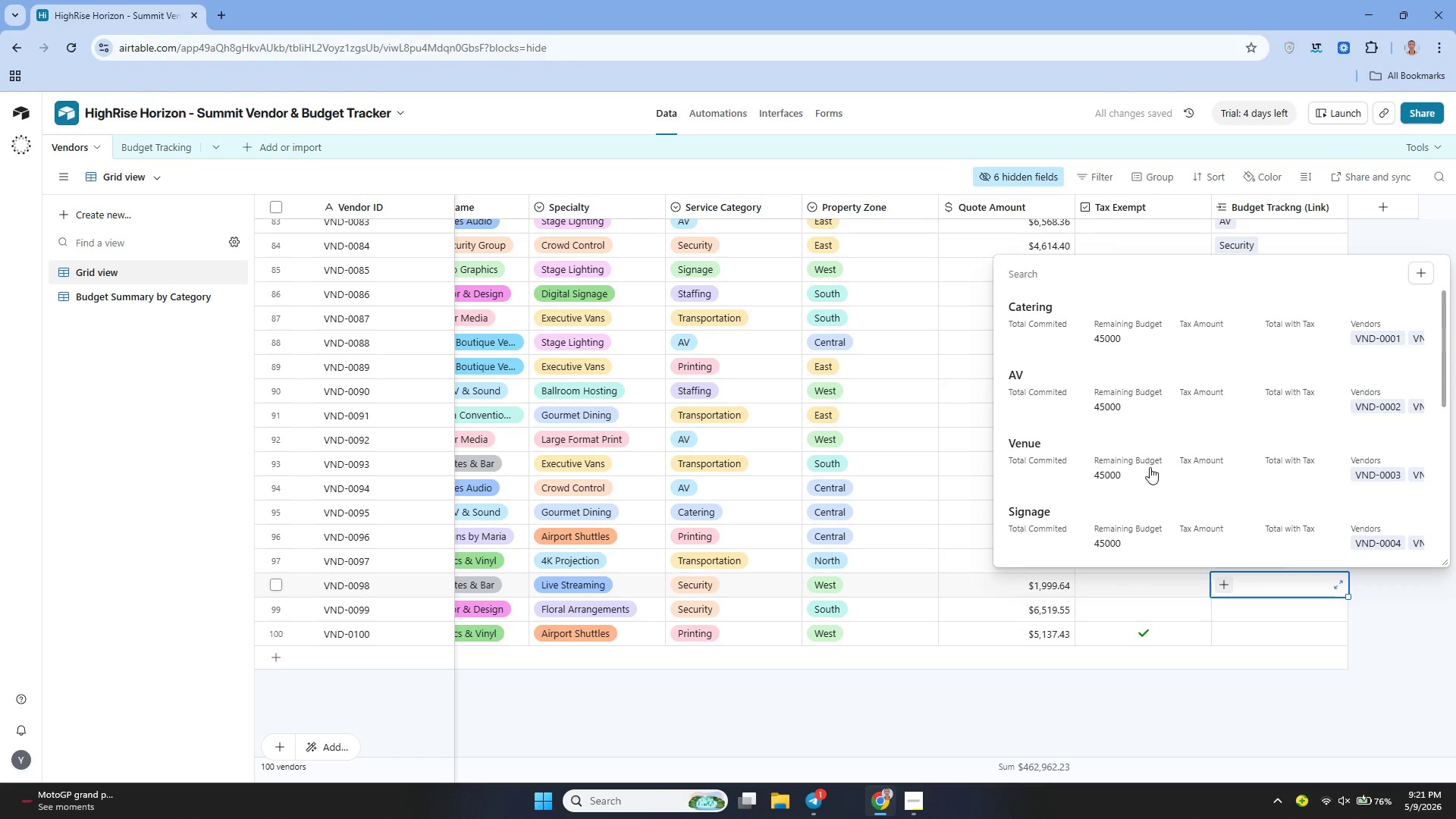 
scroll: coordinate [1148, 461], scroll_direction: down, amount: 2.0
 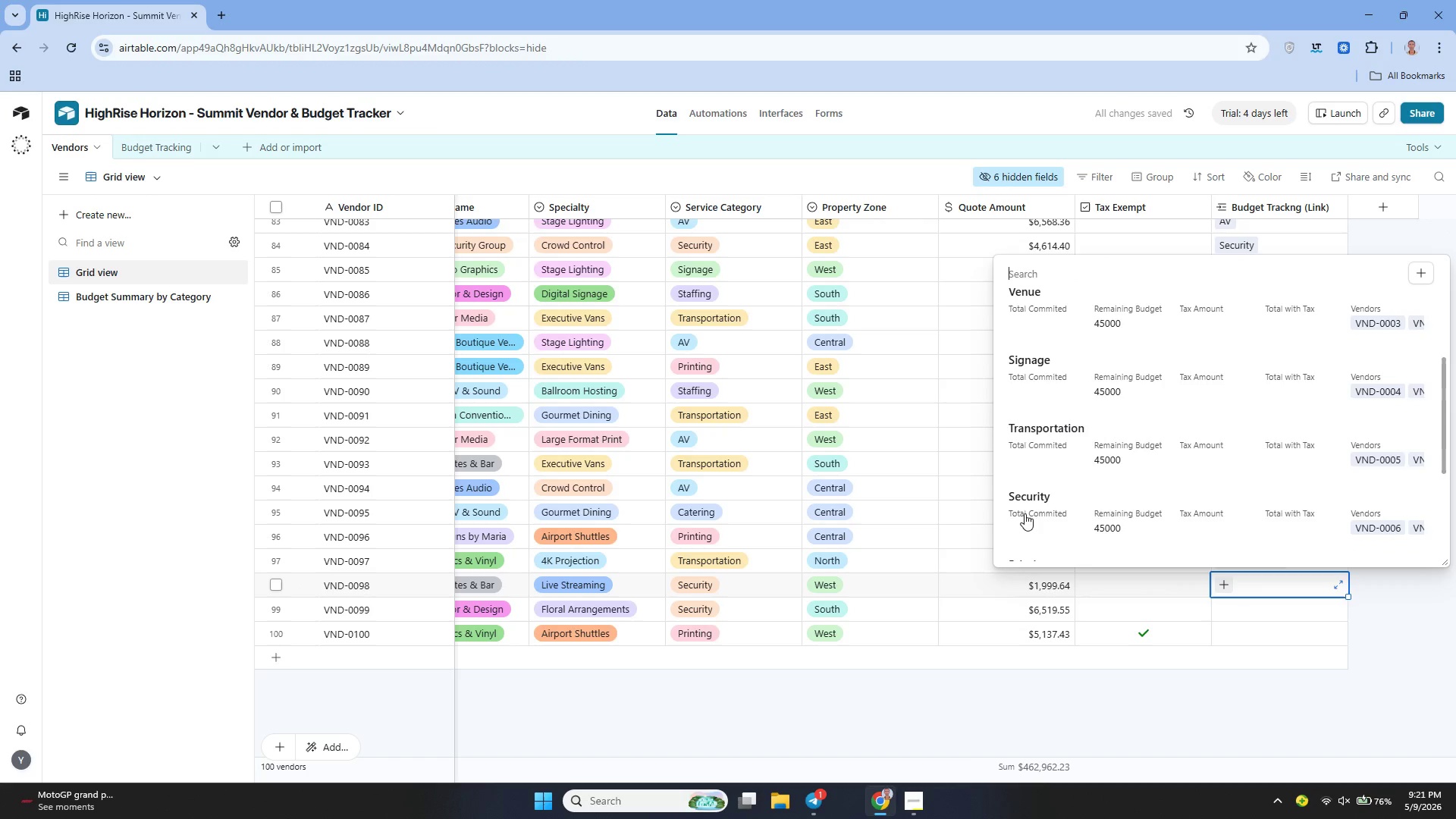 
left_click([1025, 515])
 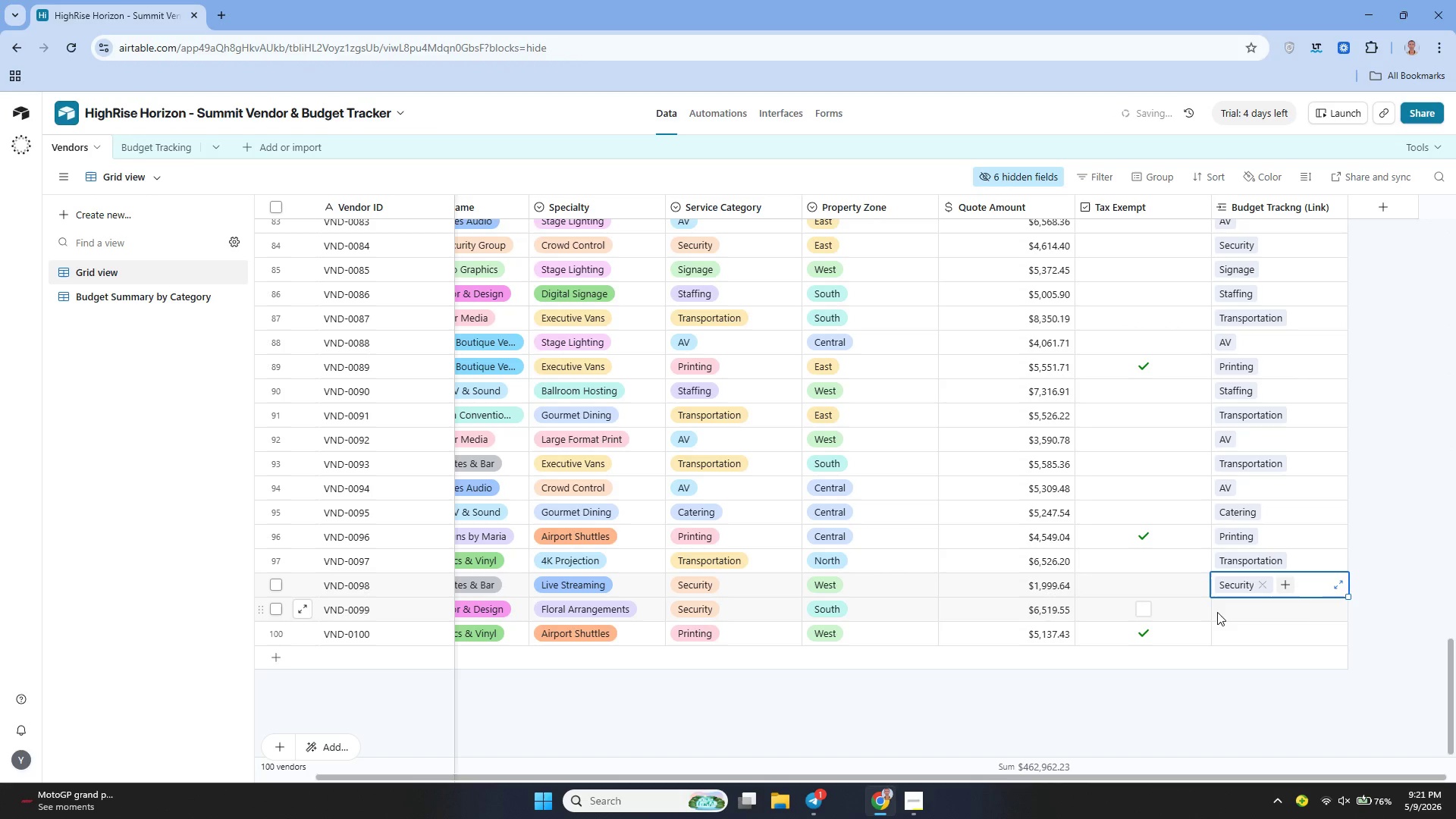 
left_click([1218, 613])
 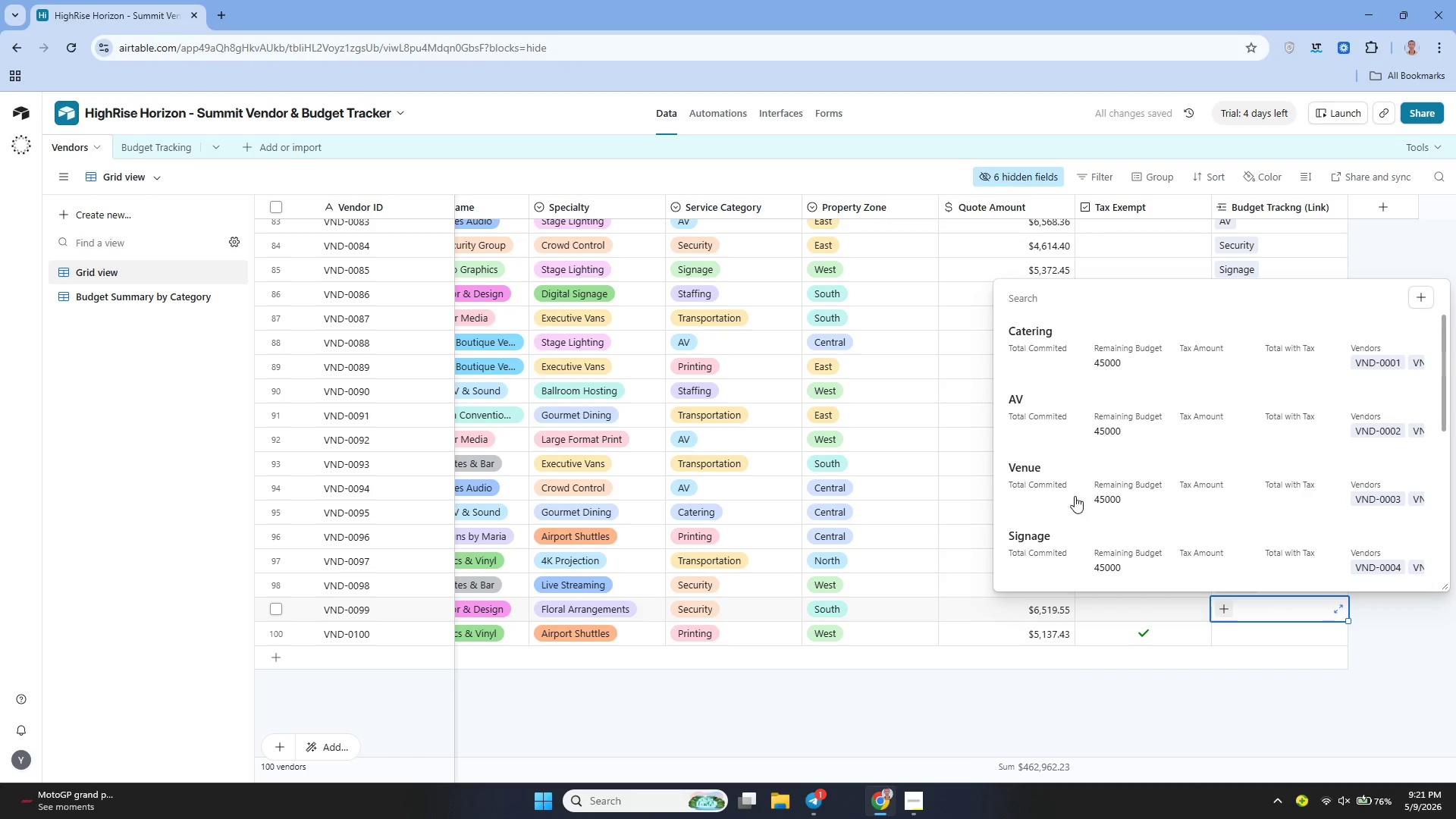 
scroll: coordinate [1045, 510], scroll_direction: down, amount: 2.0
 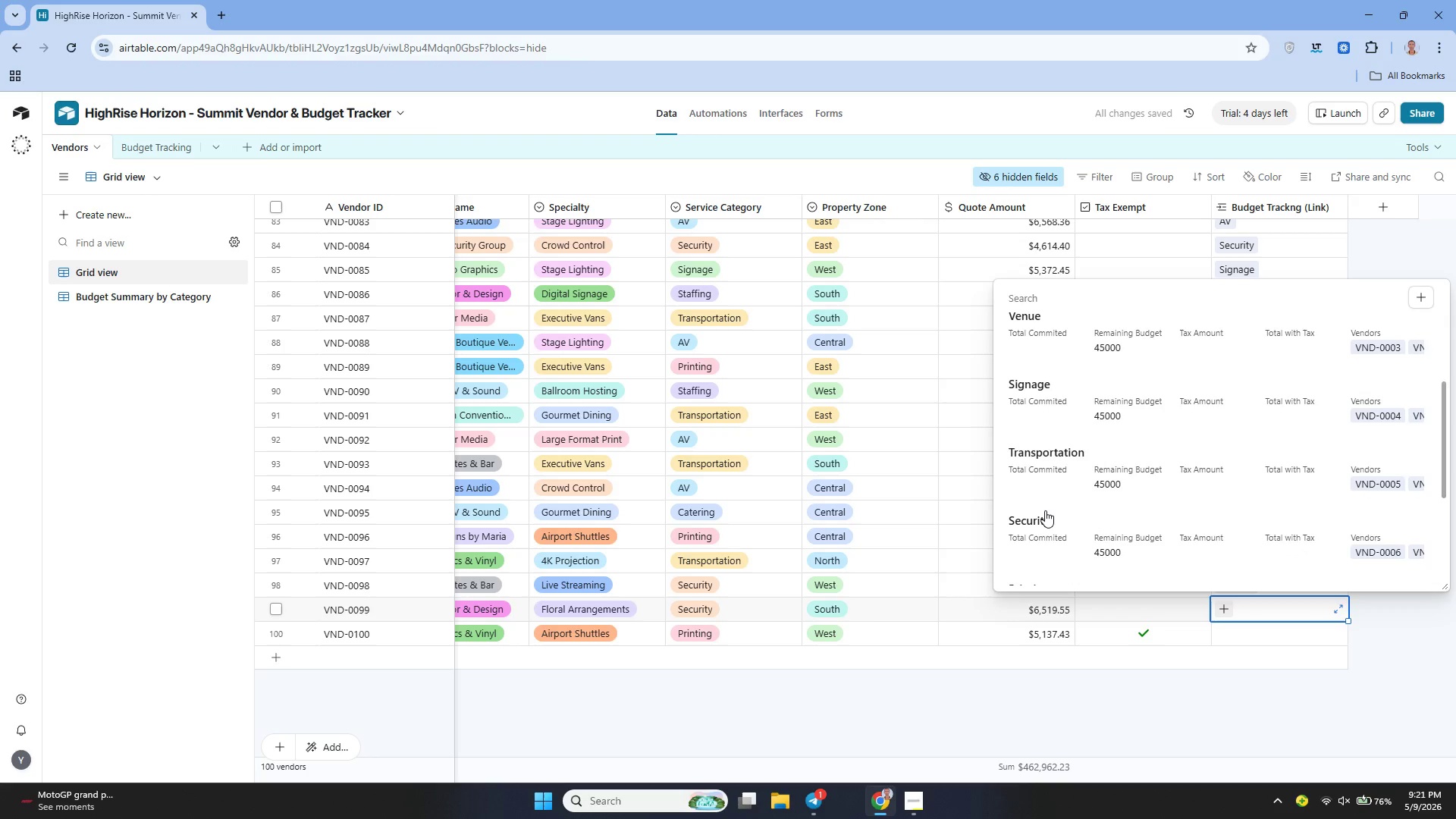 
left_click([1045, 510])
 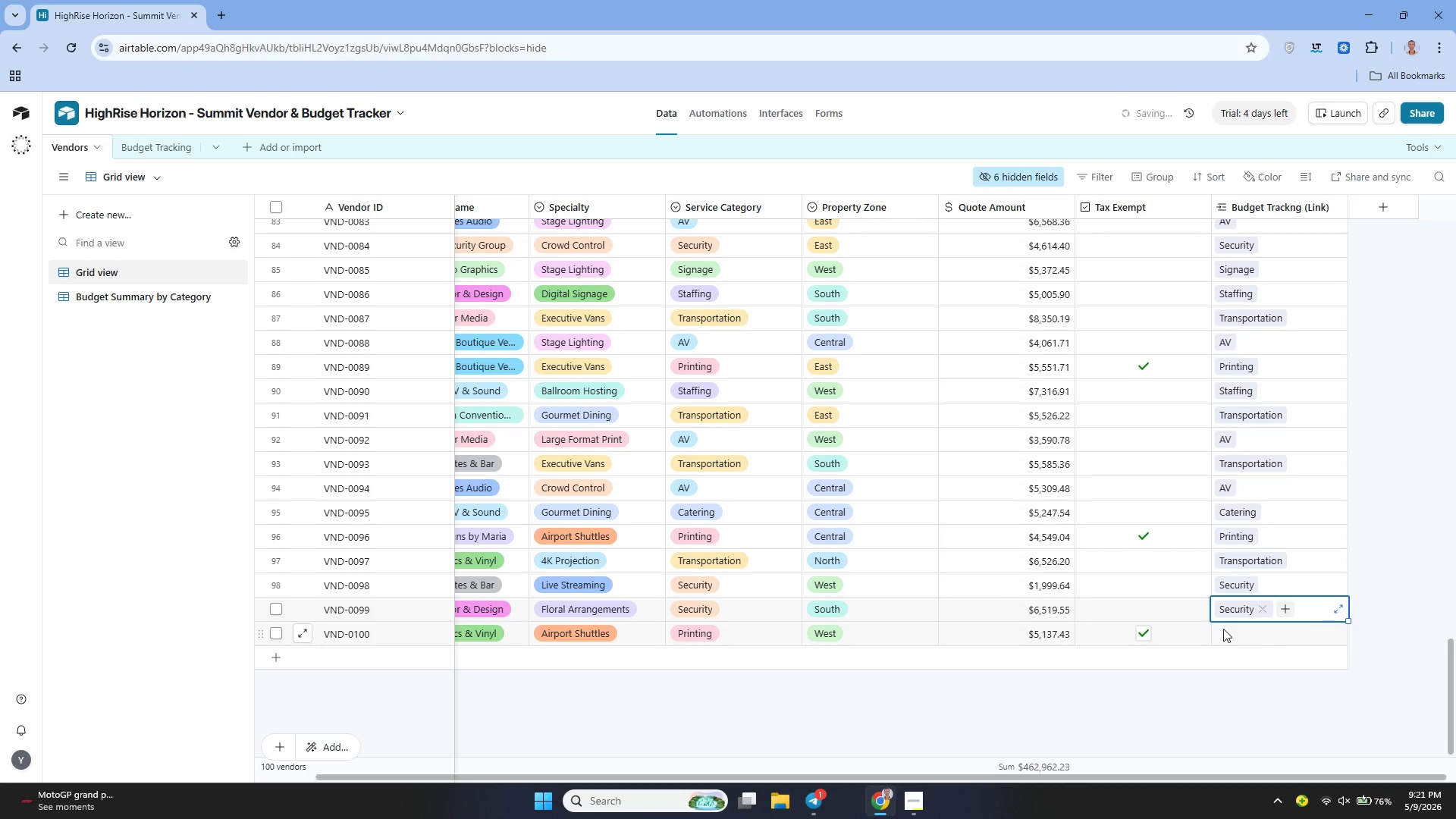 
left_click([1231, 638])
 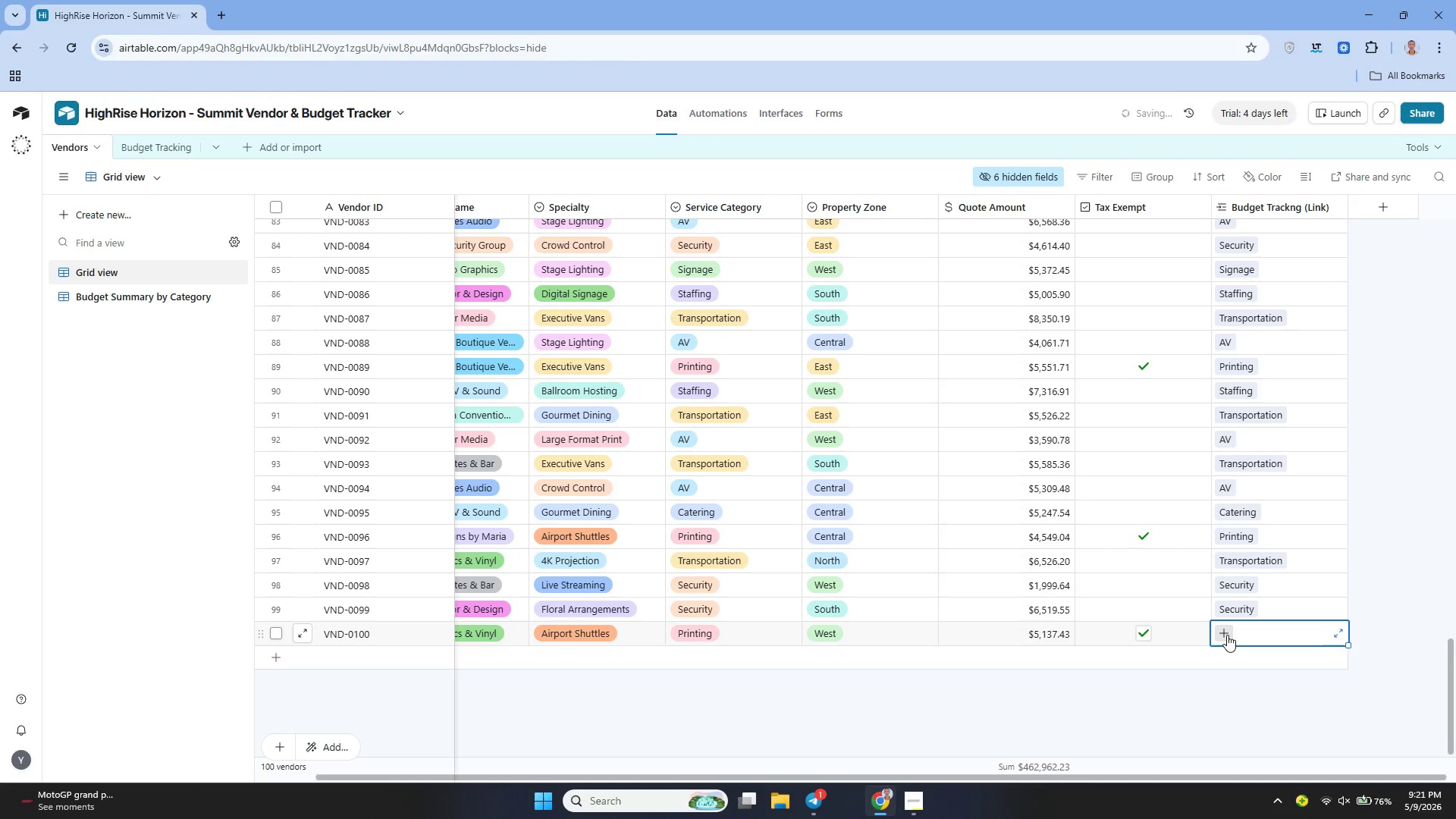 
left_click([1226, 634])
 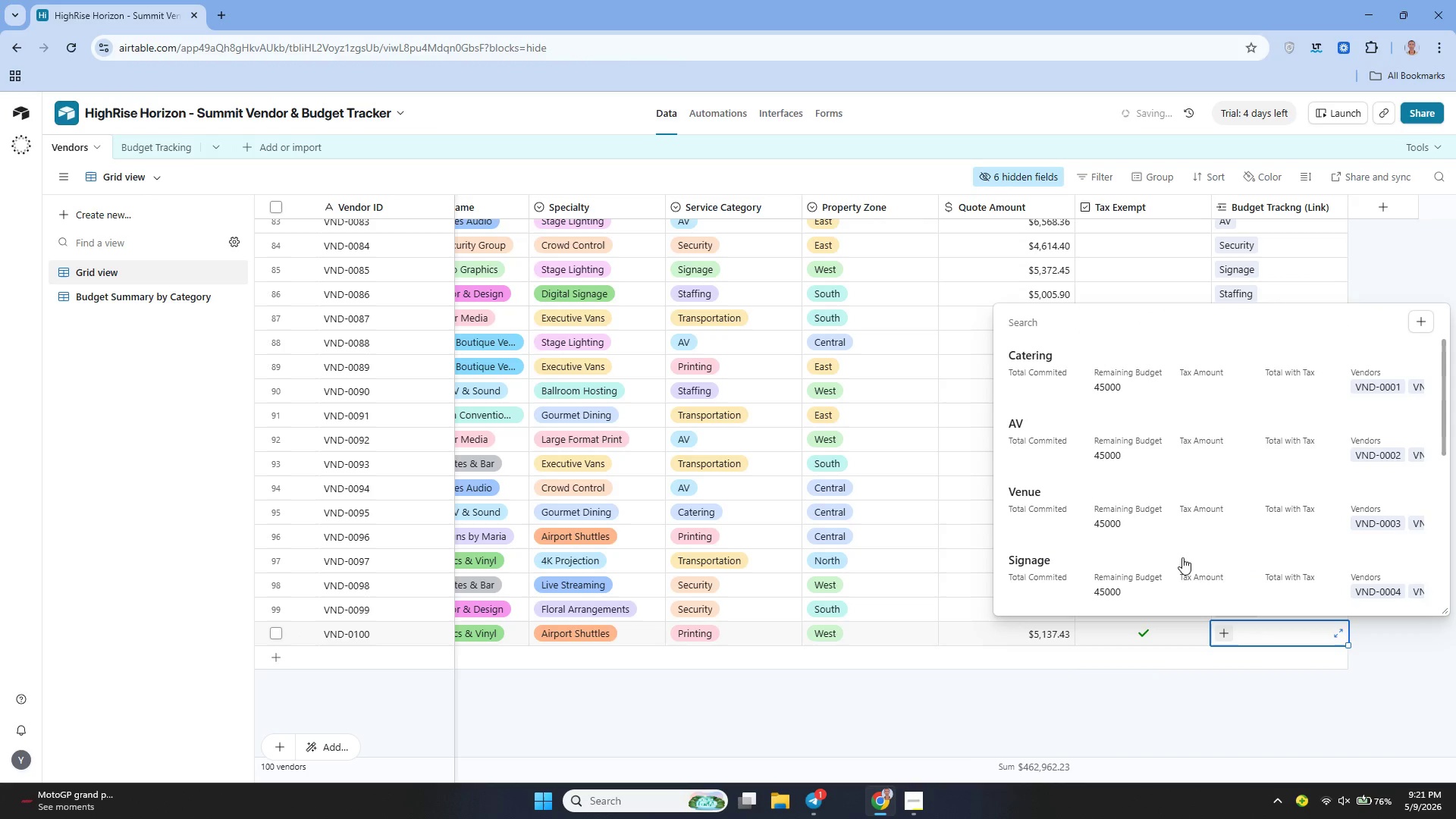 
scroll: coordinate [1134, 534], scroll_direction: down, amount: 5.0
 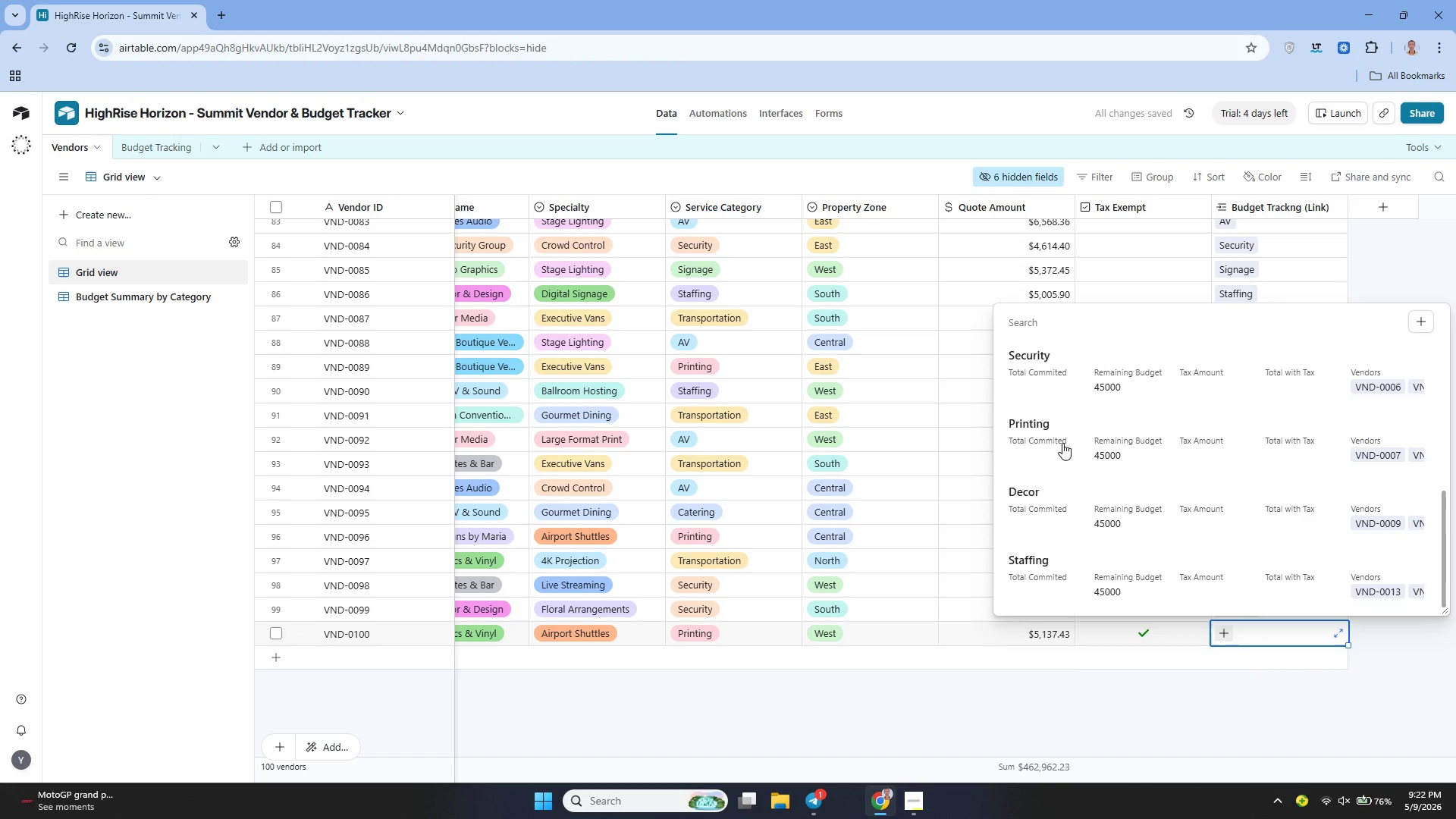 
left_click([1062, 442])
 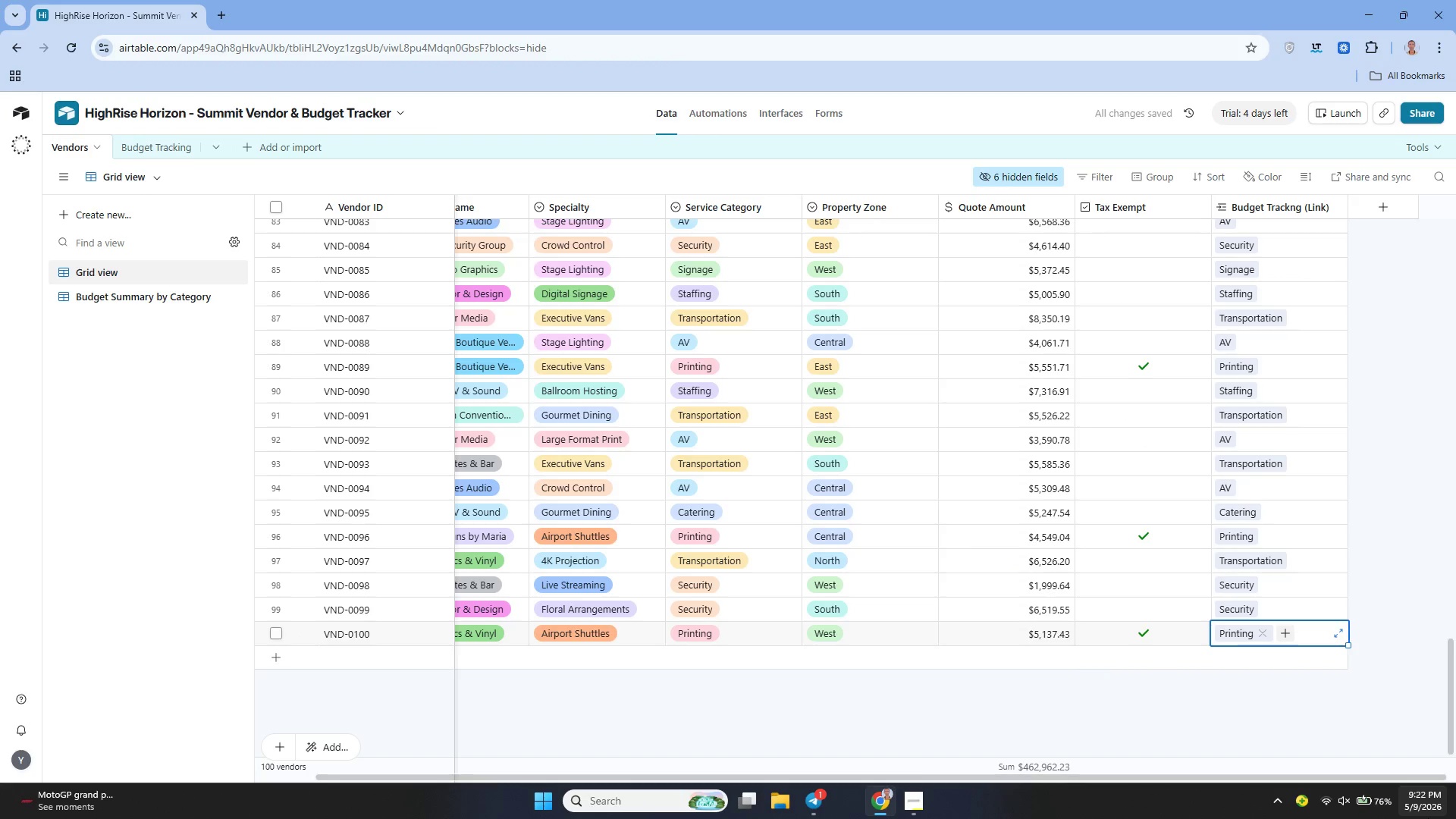 
left_click([1428, 818])
 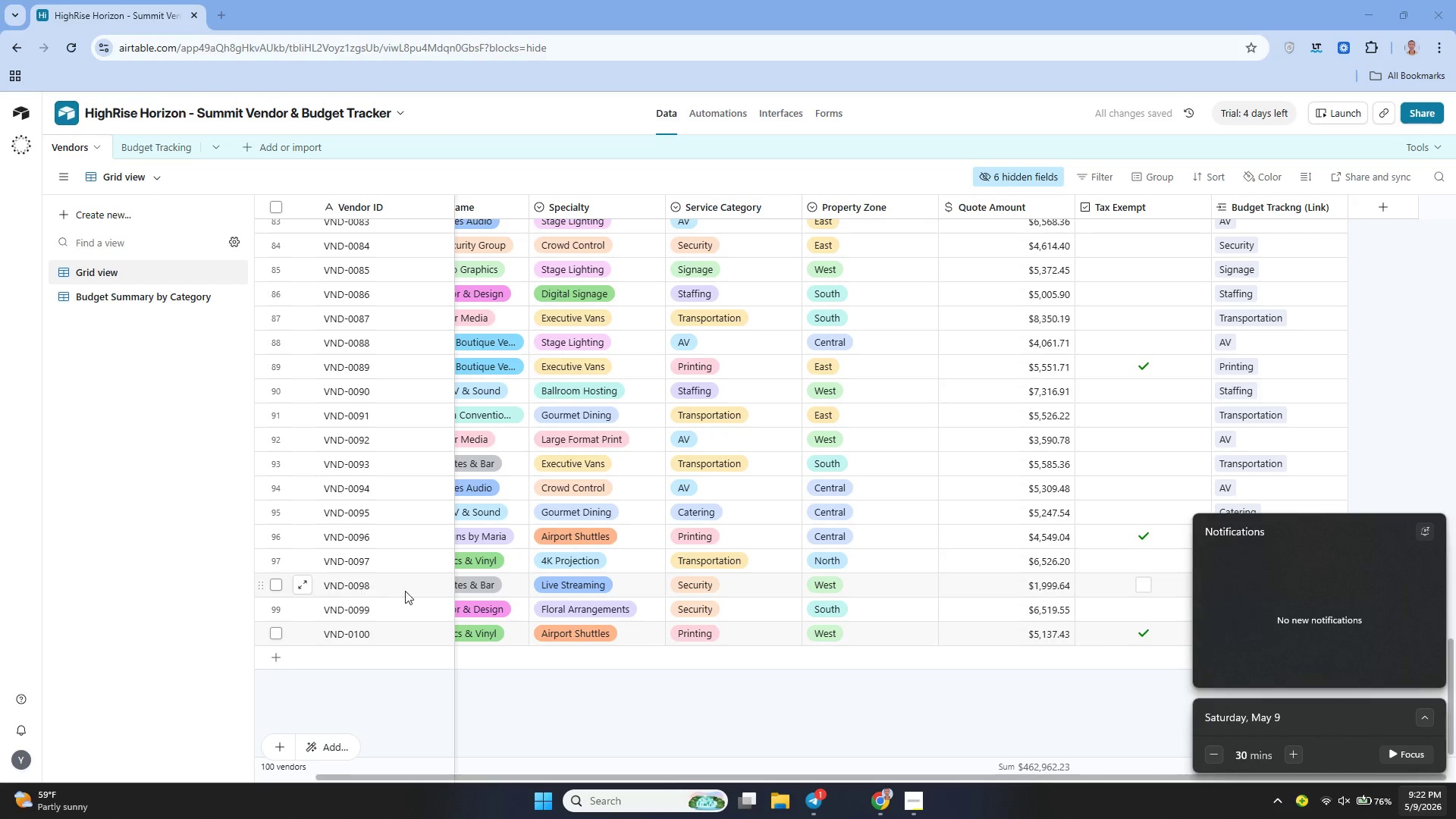 
left_click([167, 151])
 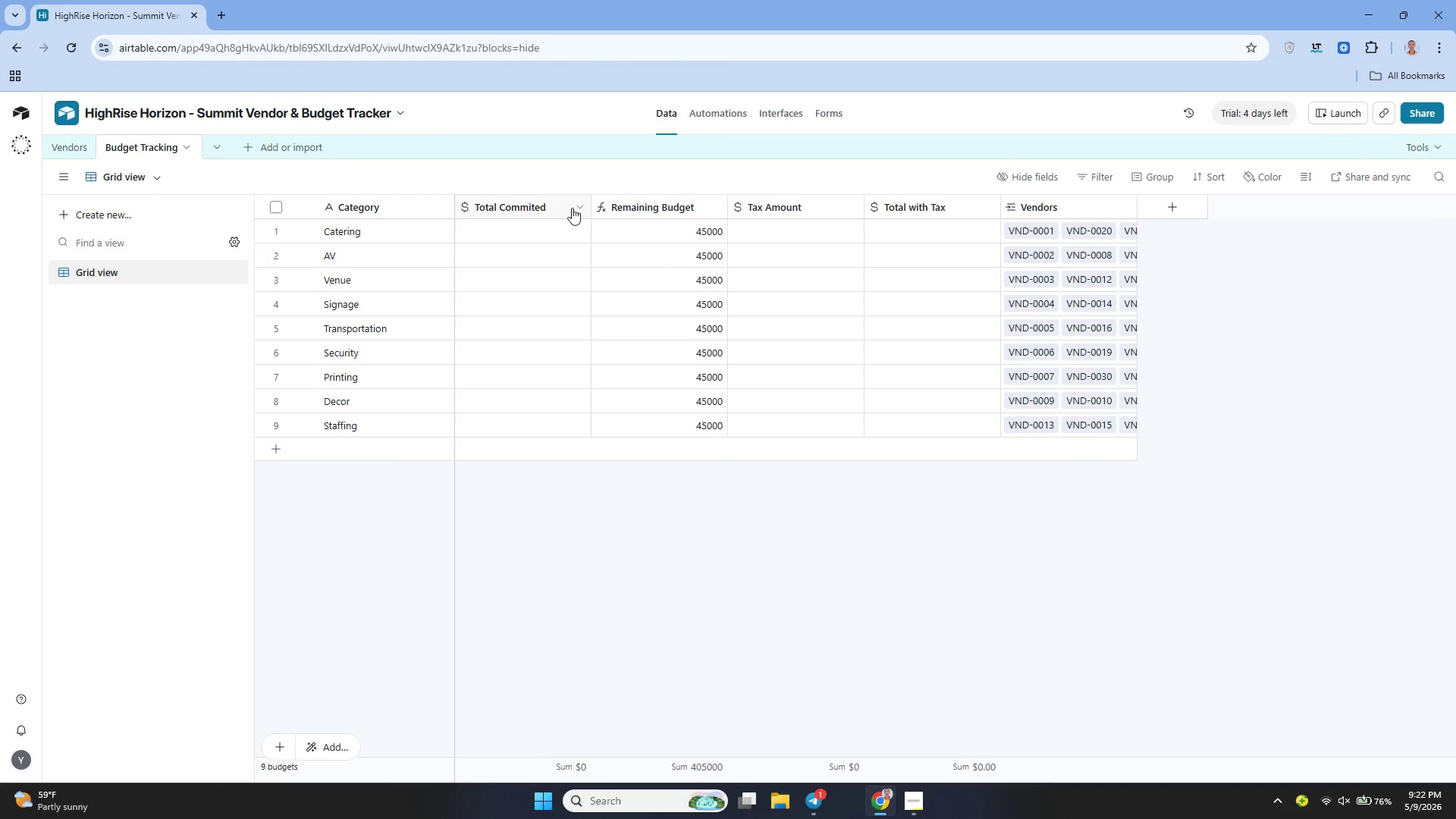 
left_click([578, 209])
 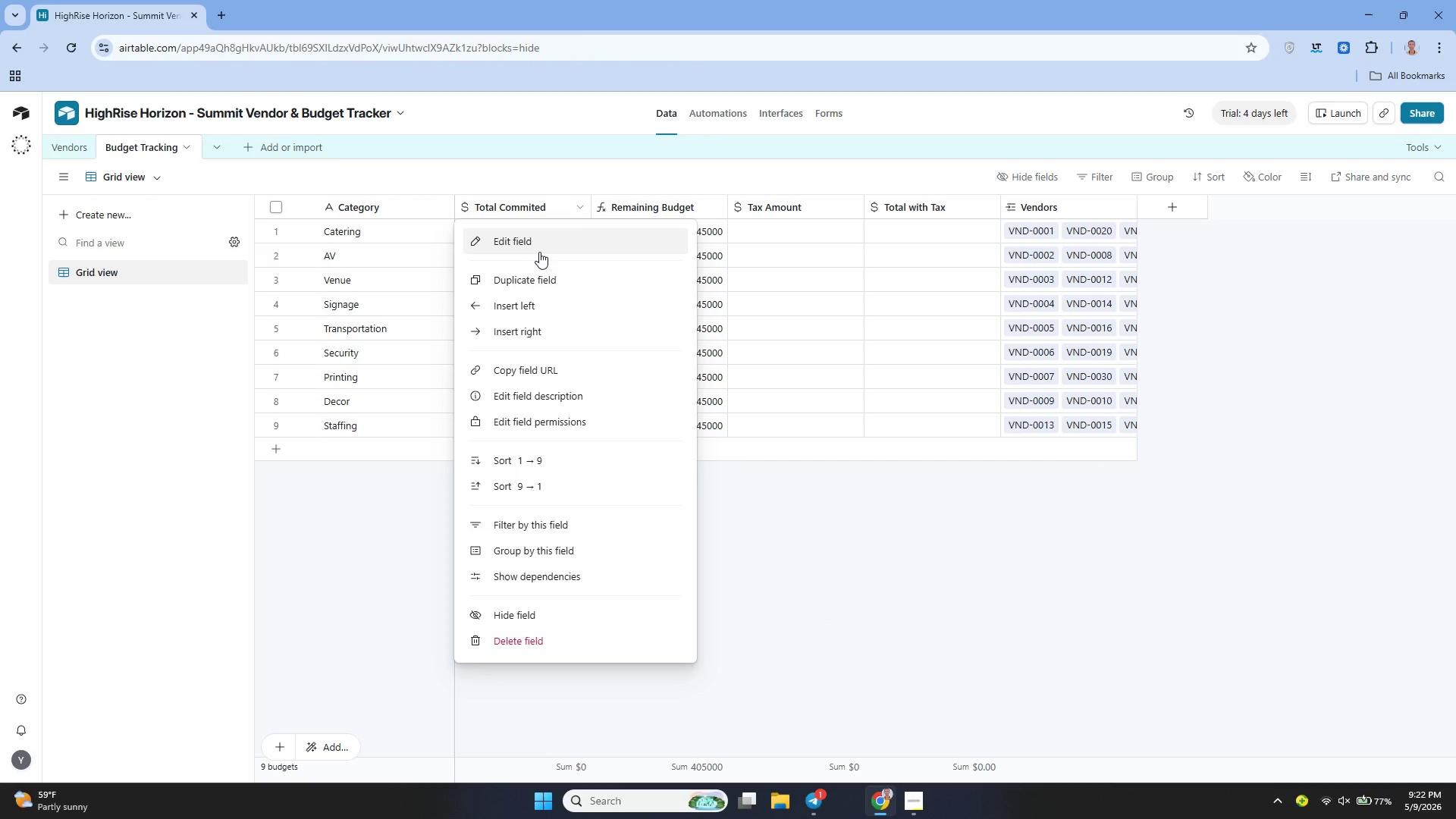 
left_click([536, 252])
 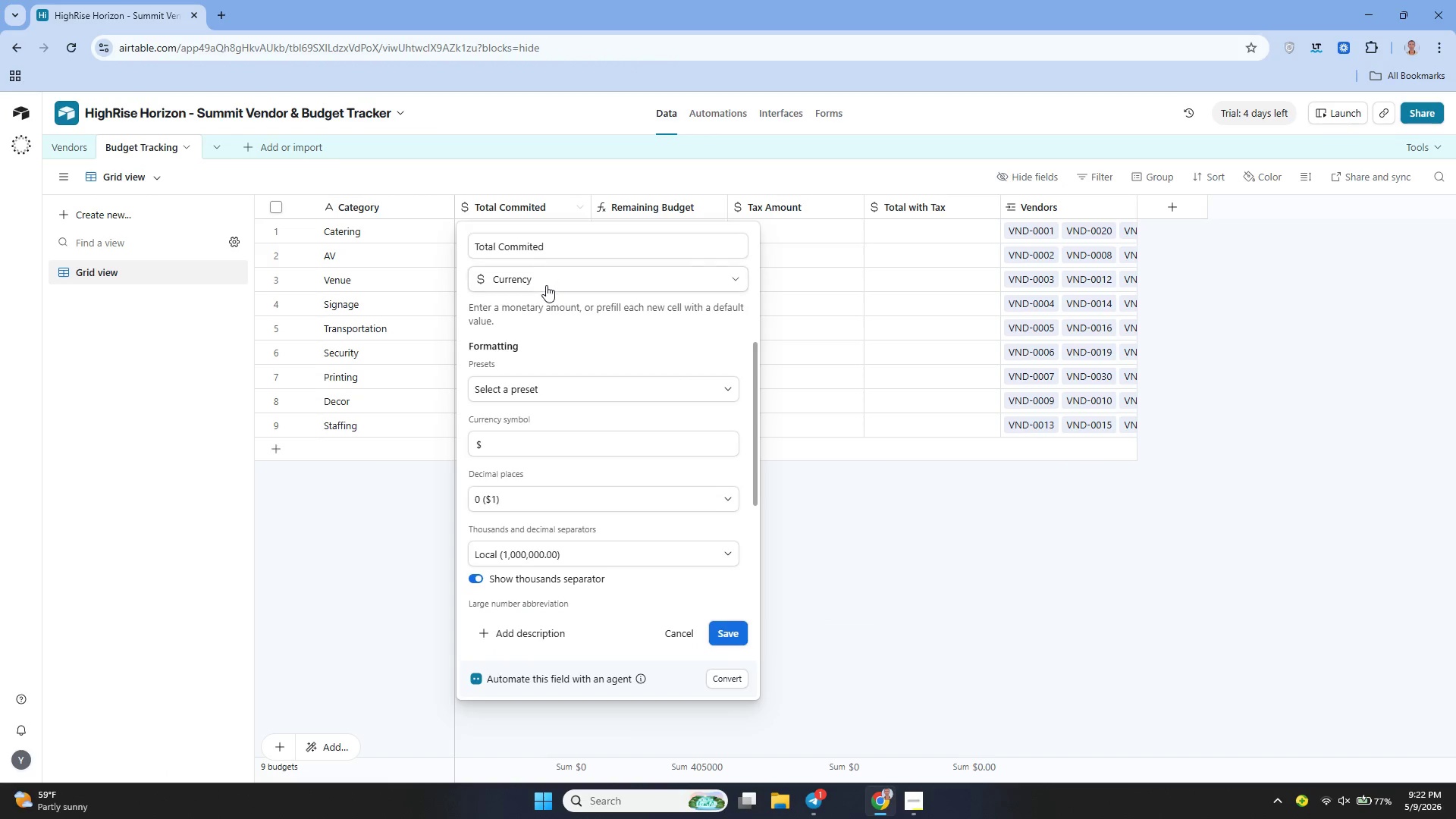 
mouse_move([547, 291])
 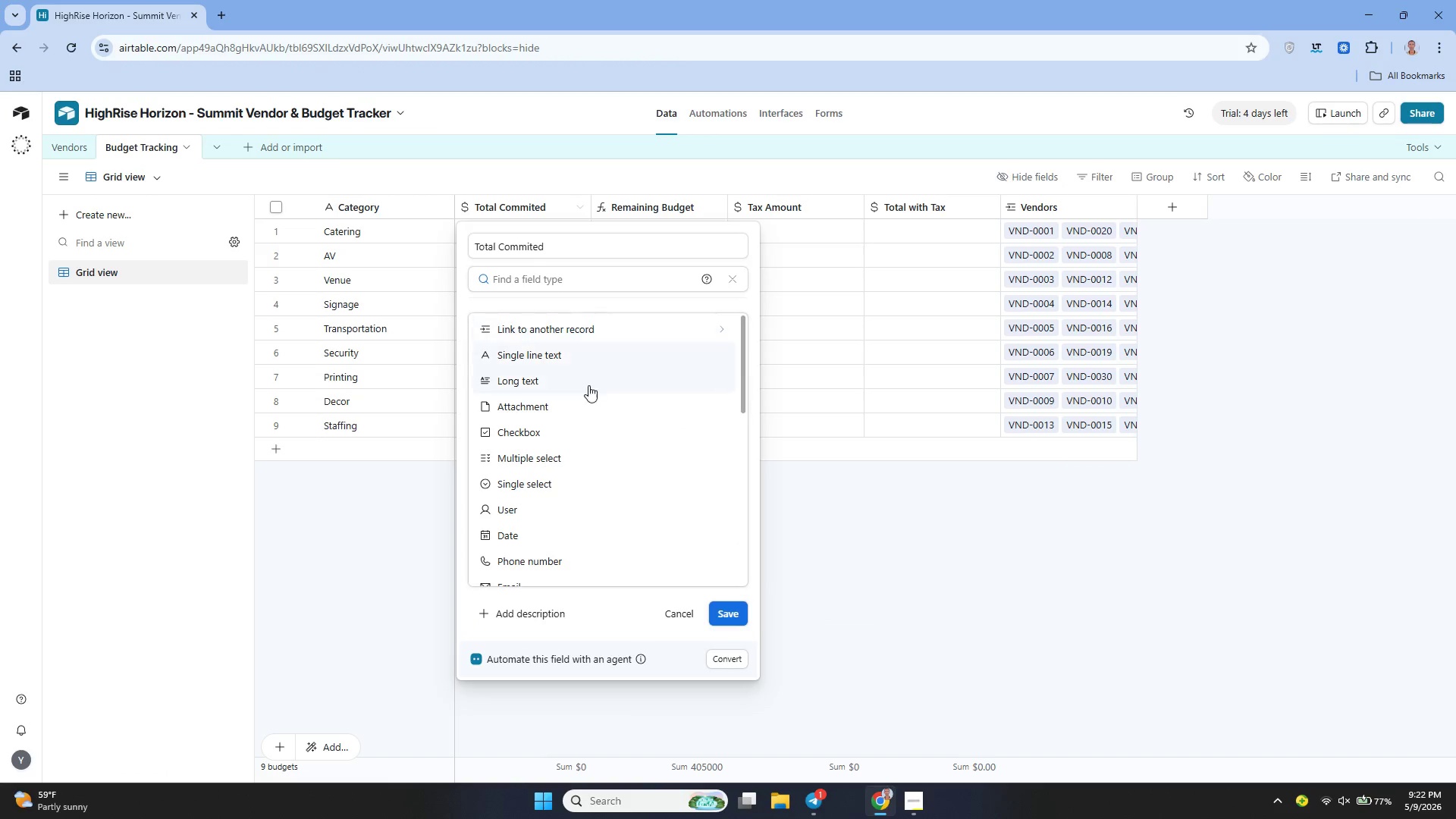 
mouse_move([595, 427])
 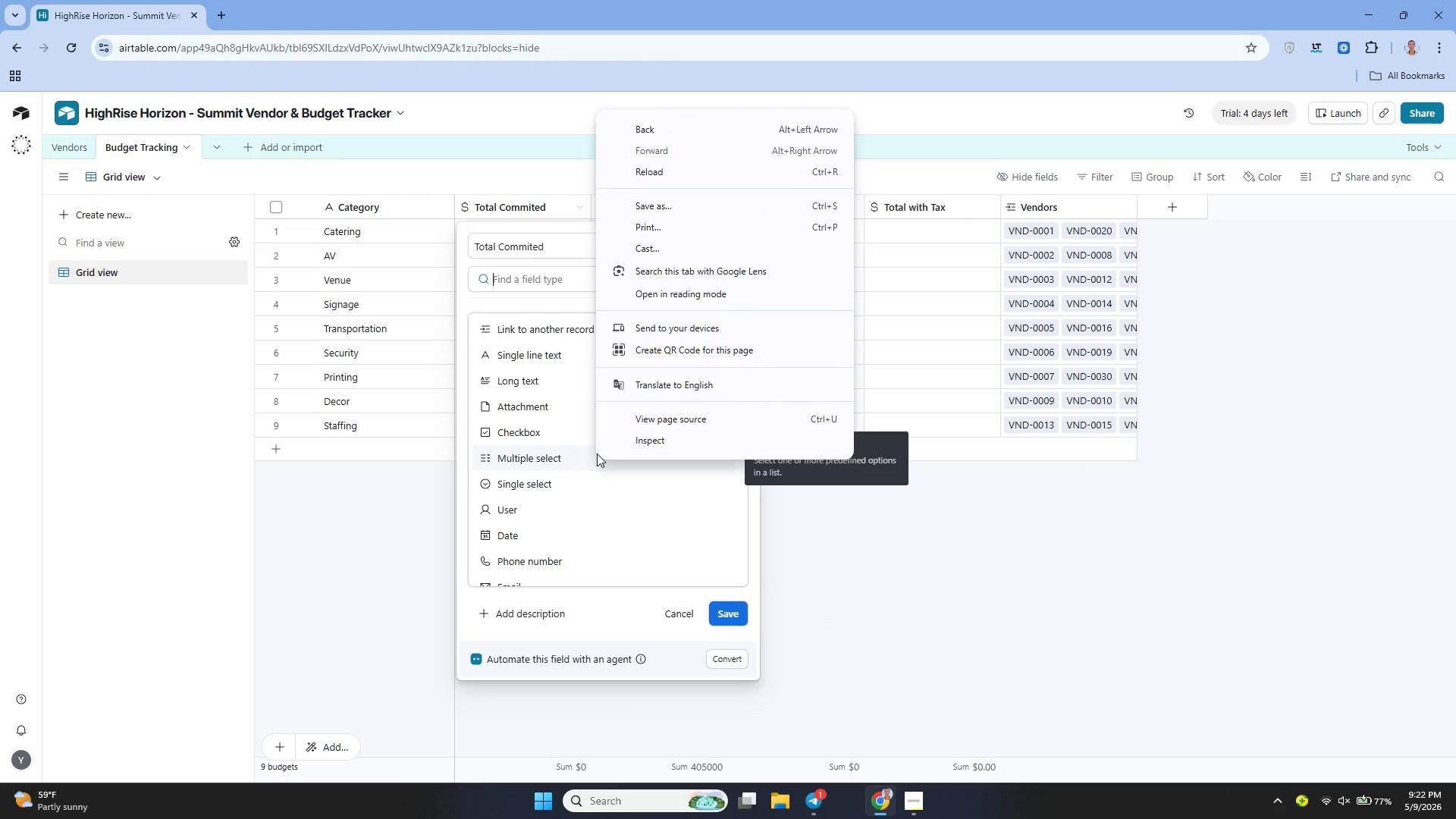 
type(ro)
 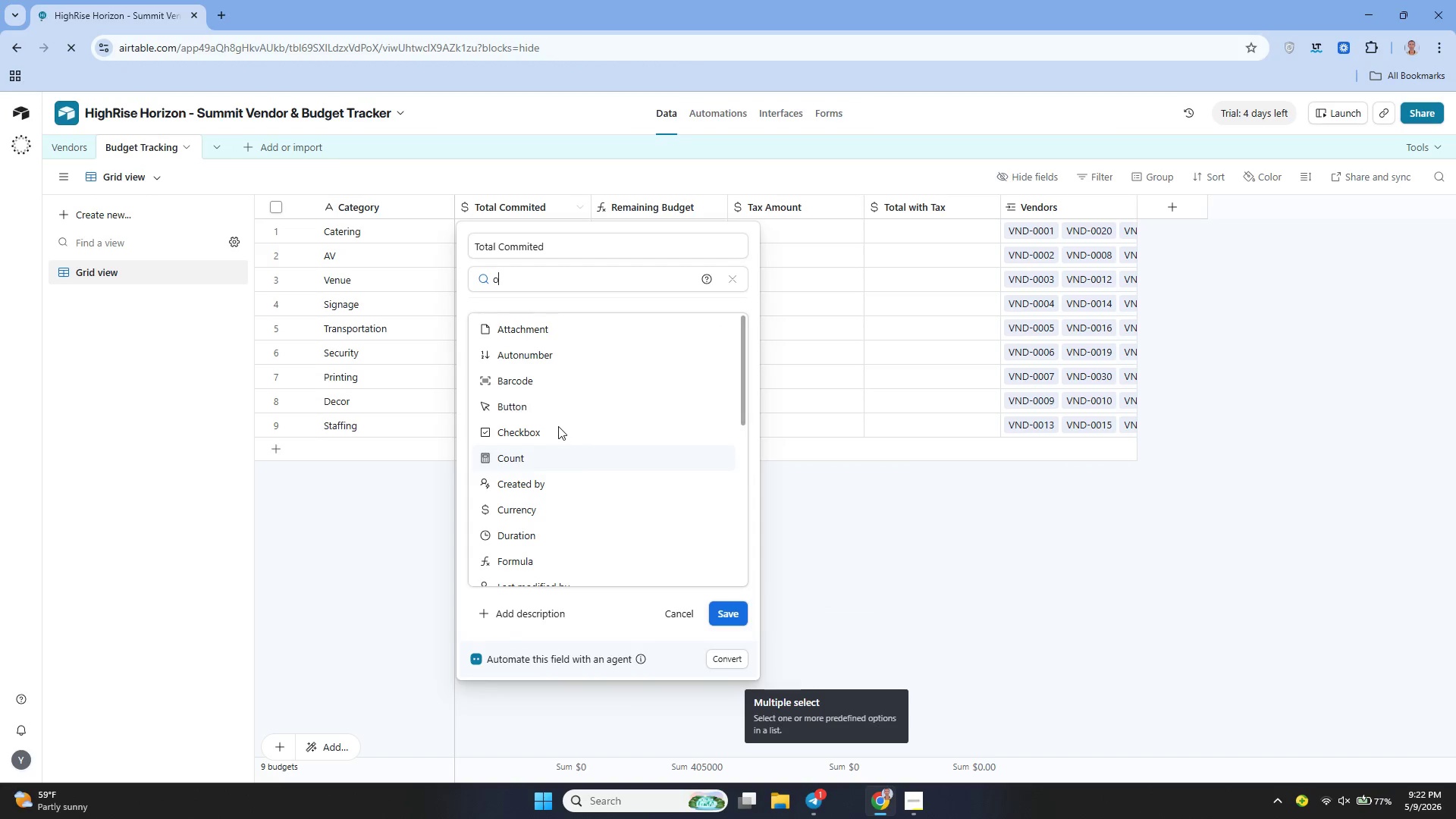 
type(ll)
 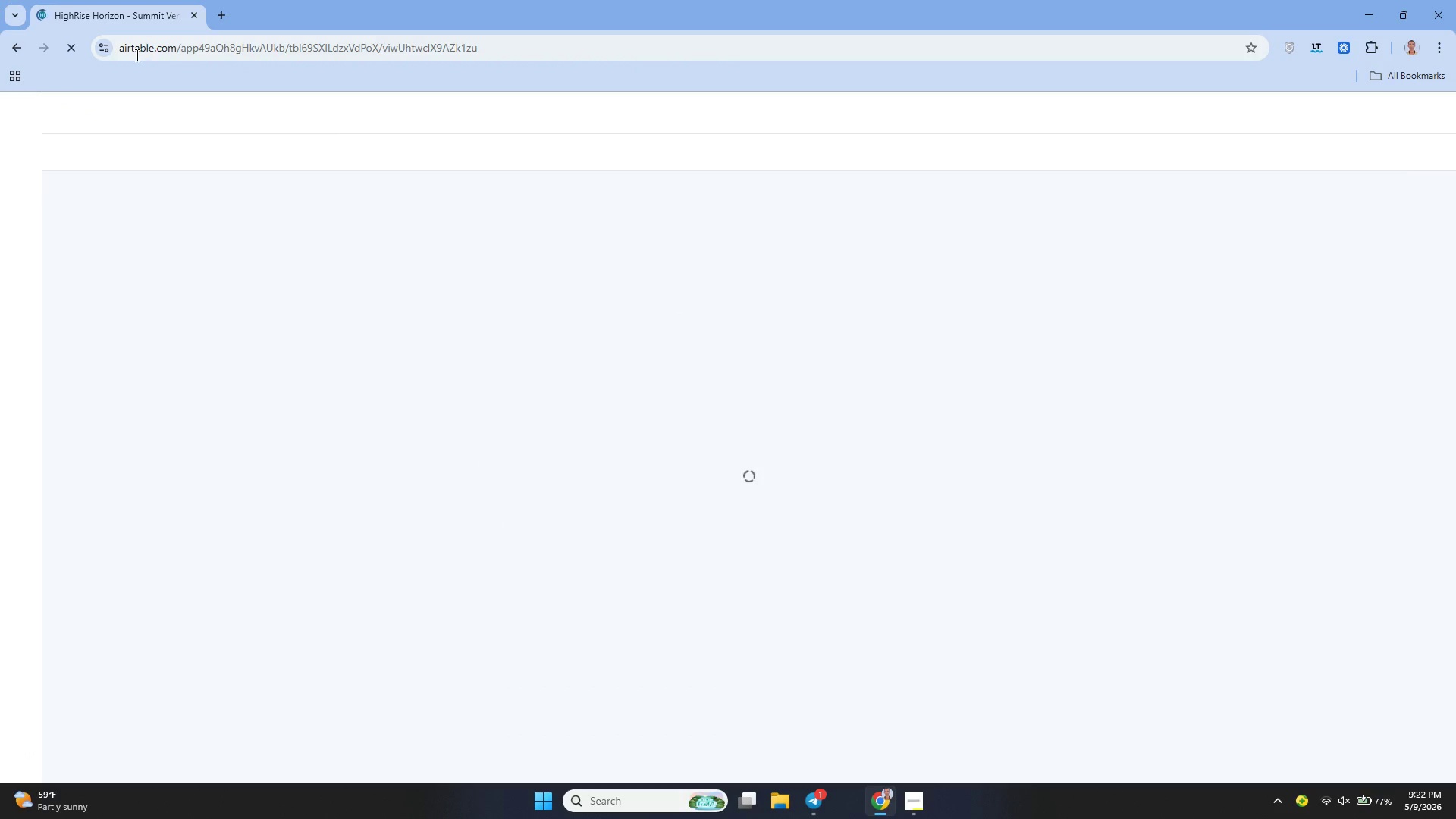 
left_click([15, 46])
 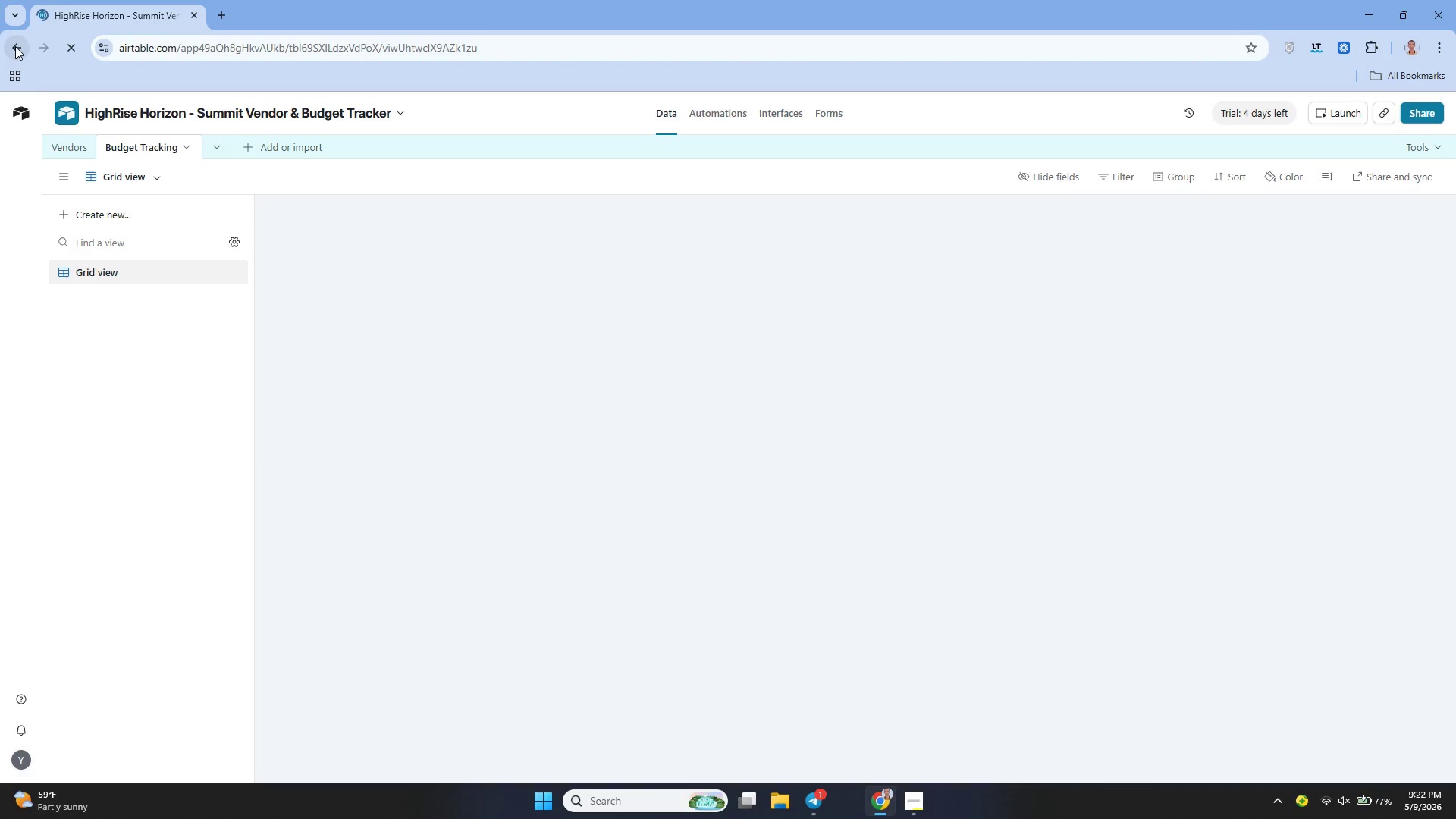 
mouse_move([38, 52])
 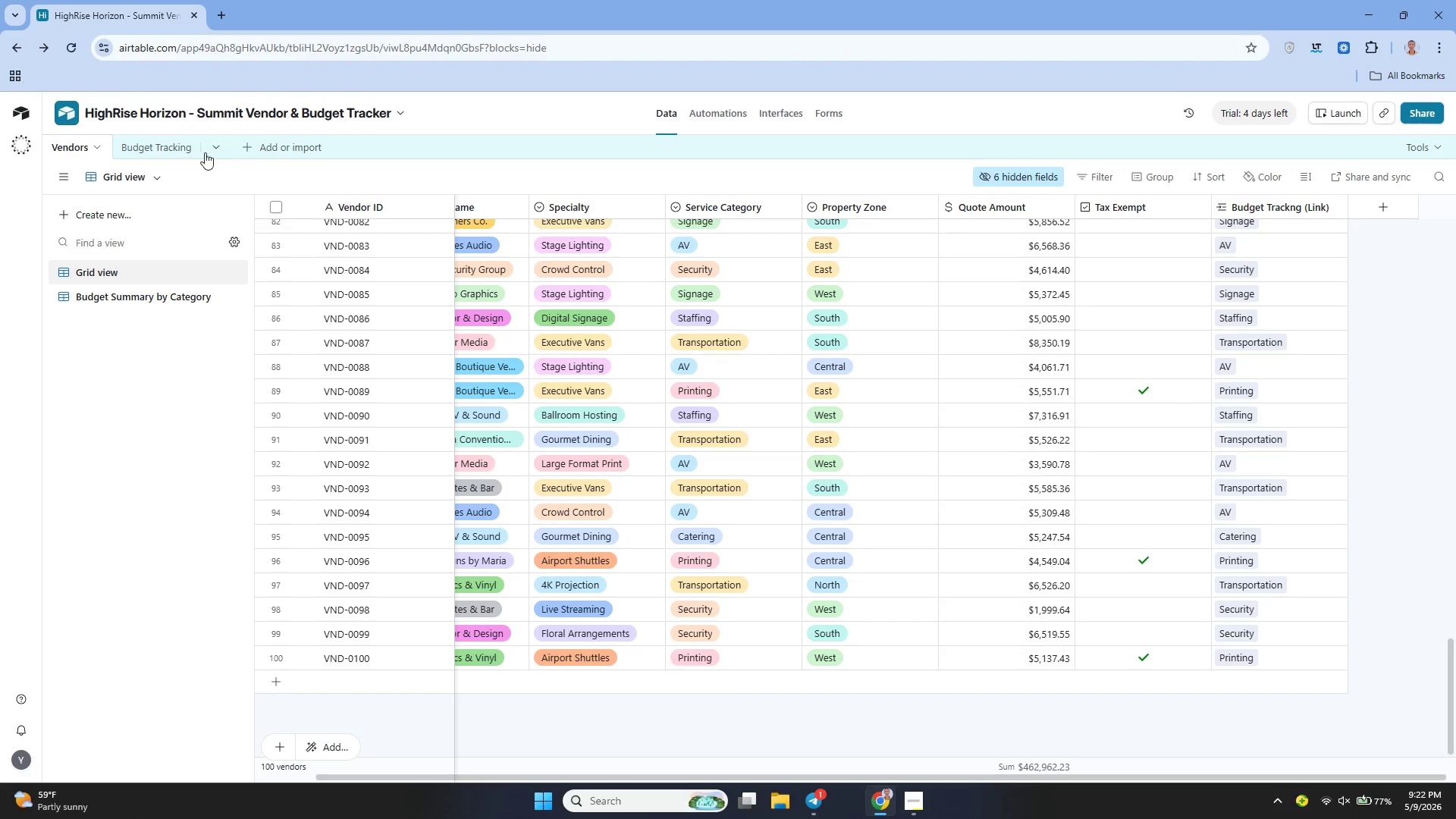 
left_click([161, 150])
 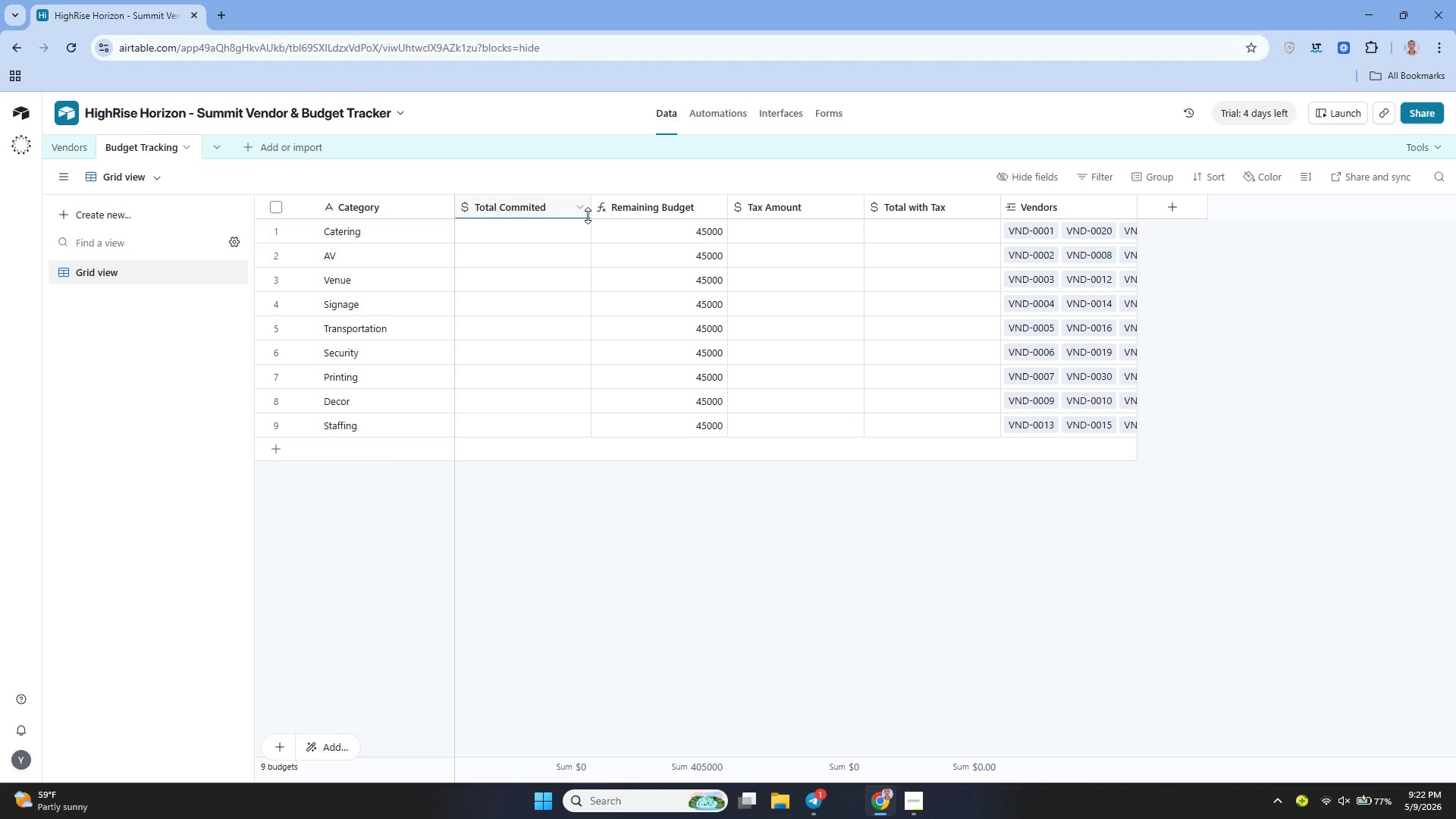 
left_click([579, 202])
 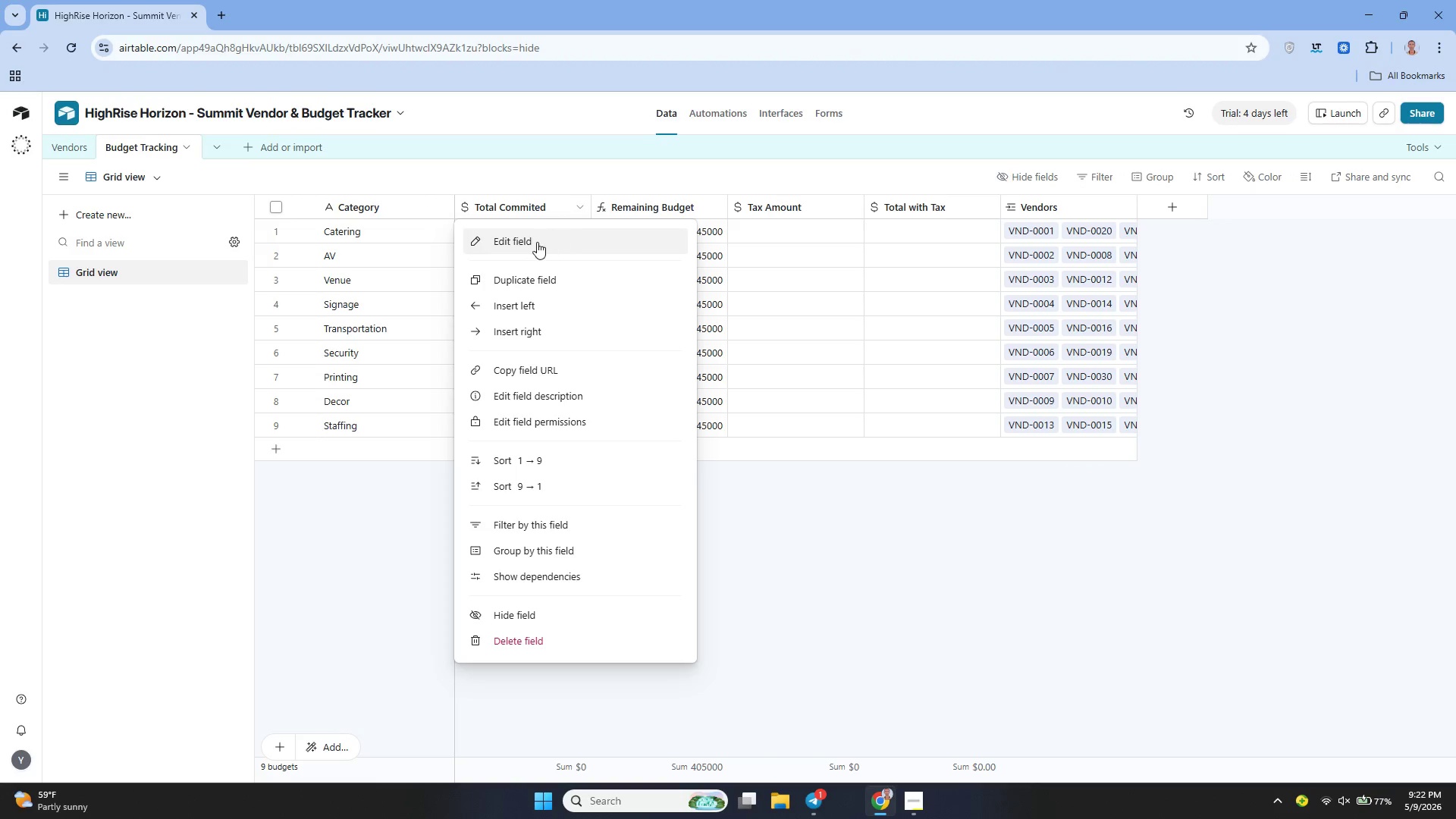 
left_click([536, 242])
 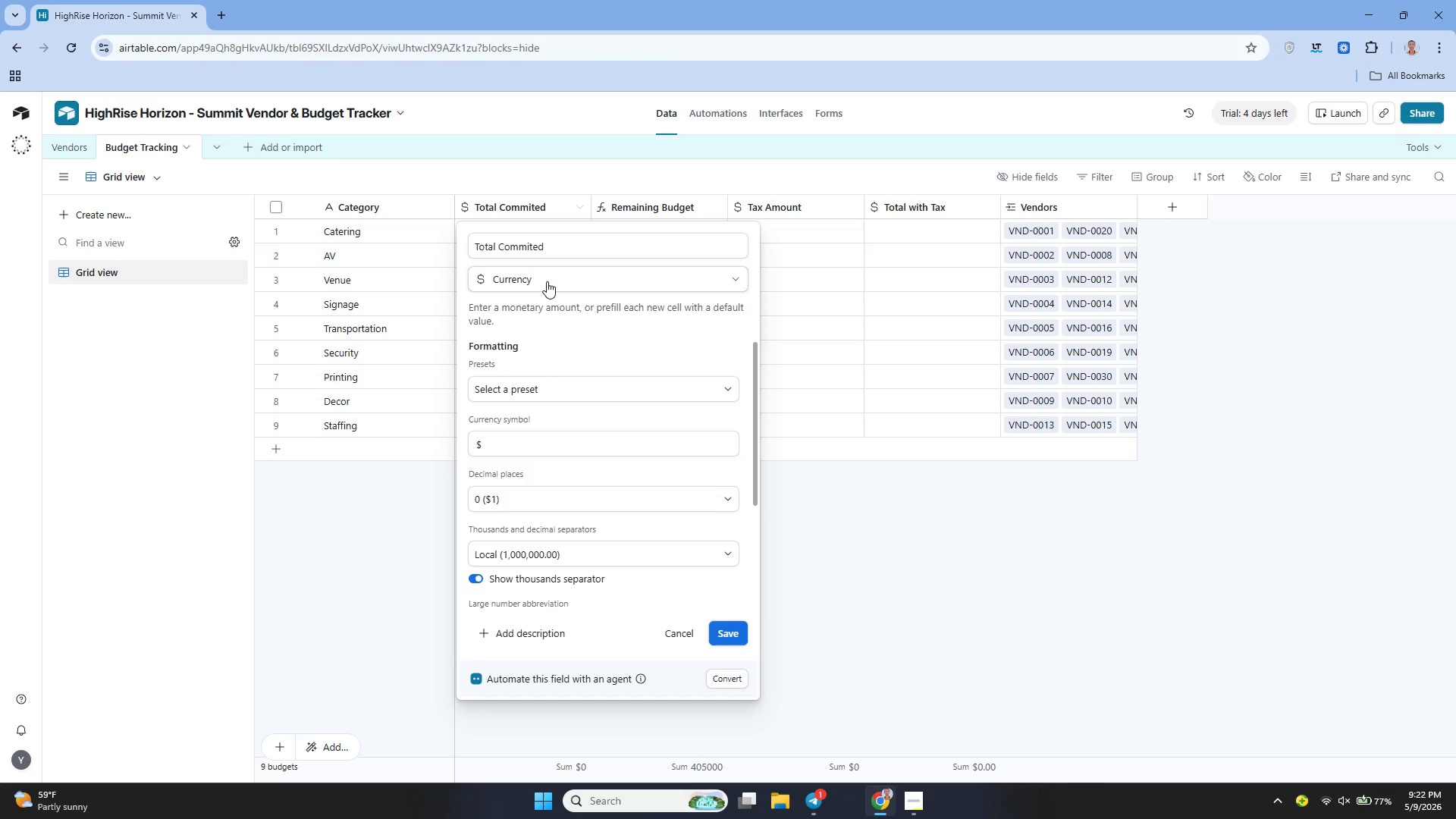 
left_click([547, 281])
 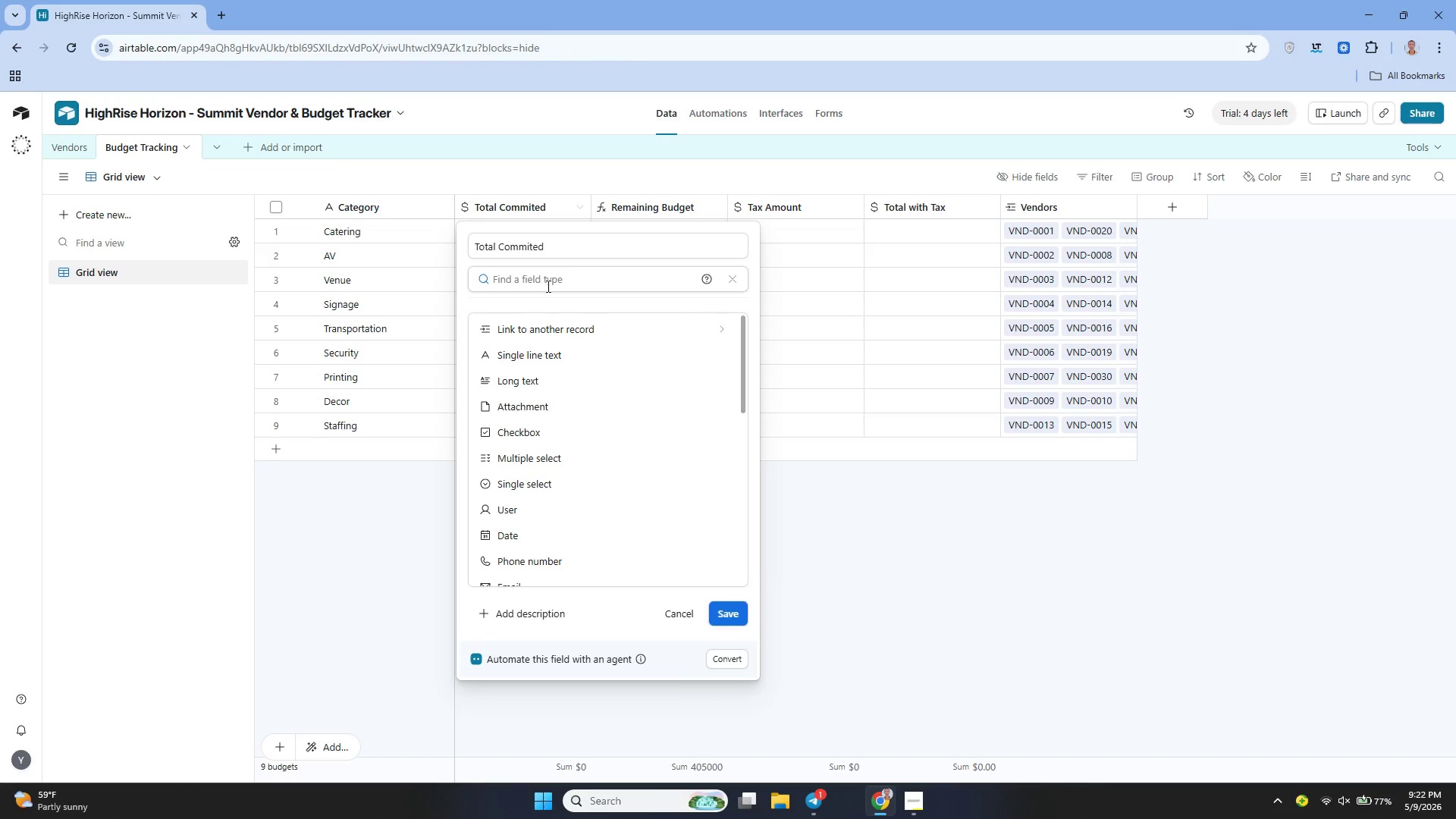 
type(ro)
 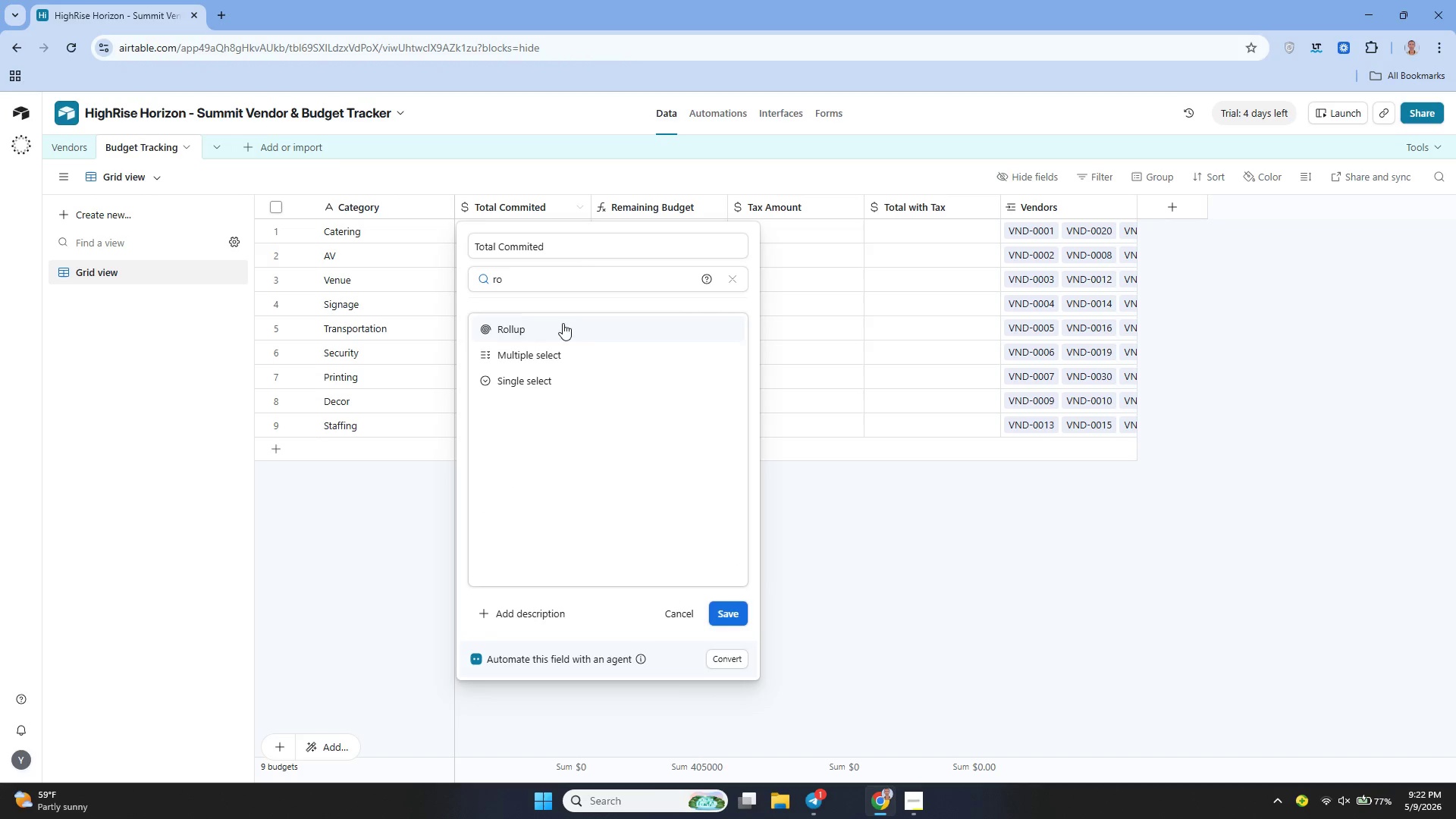 
left_click([559, 327])
 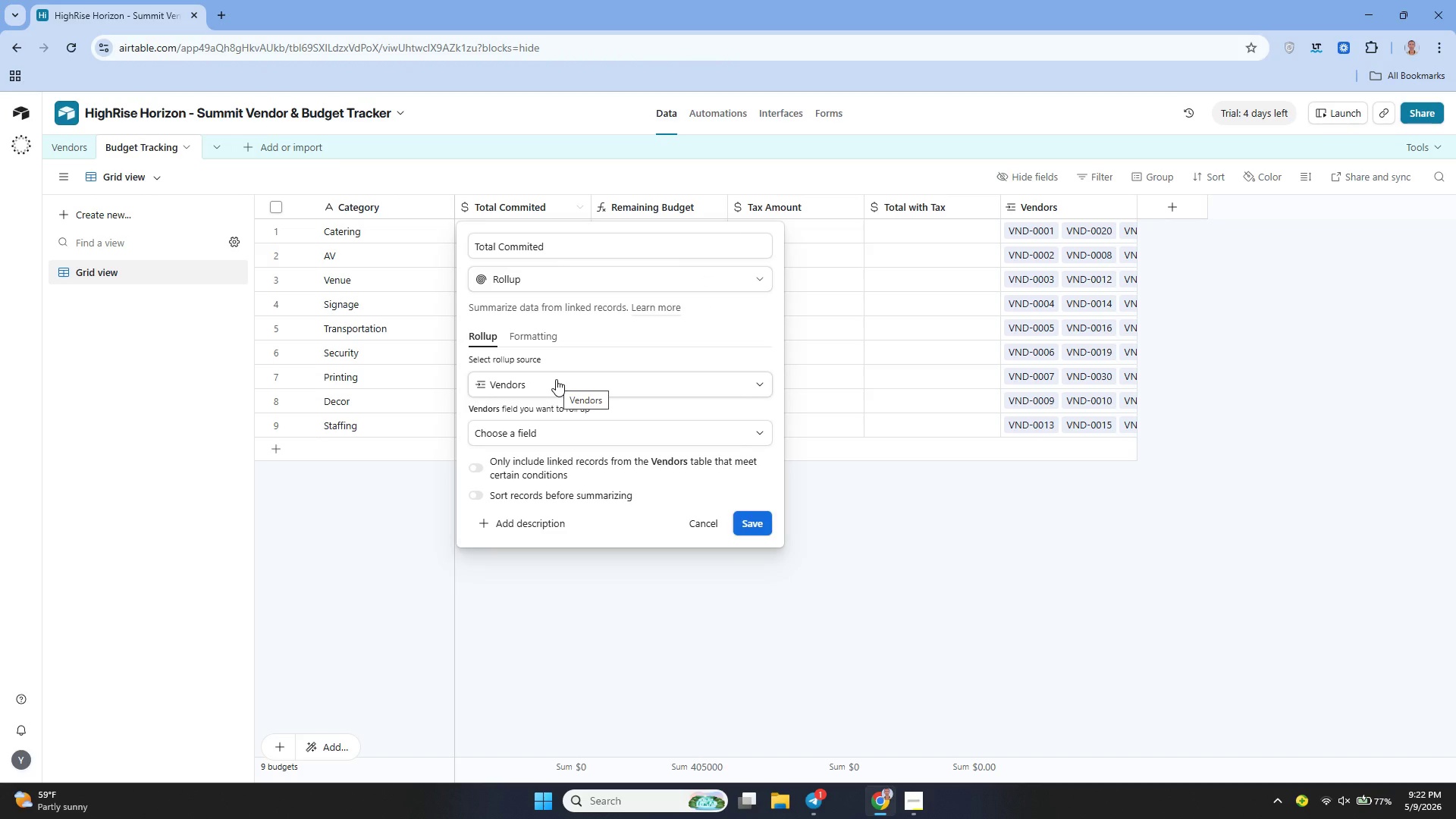 
wait(5.73)
 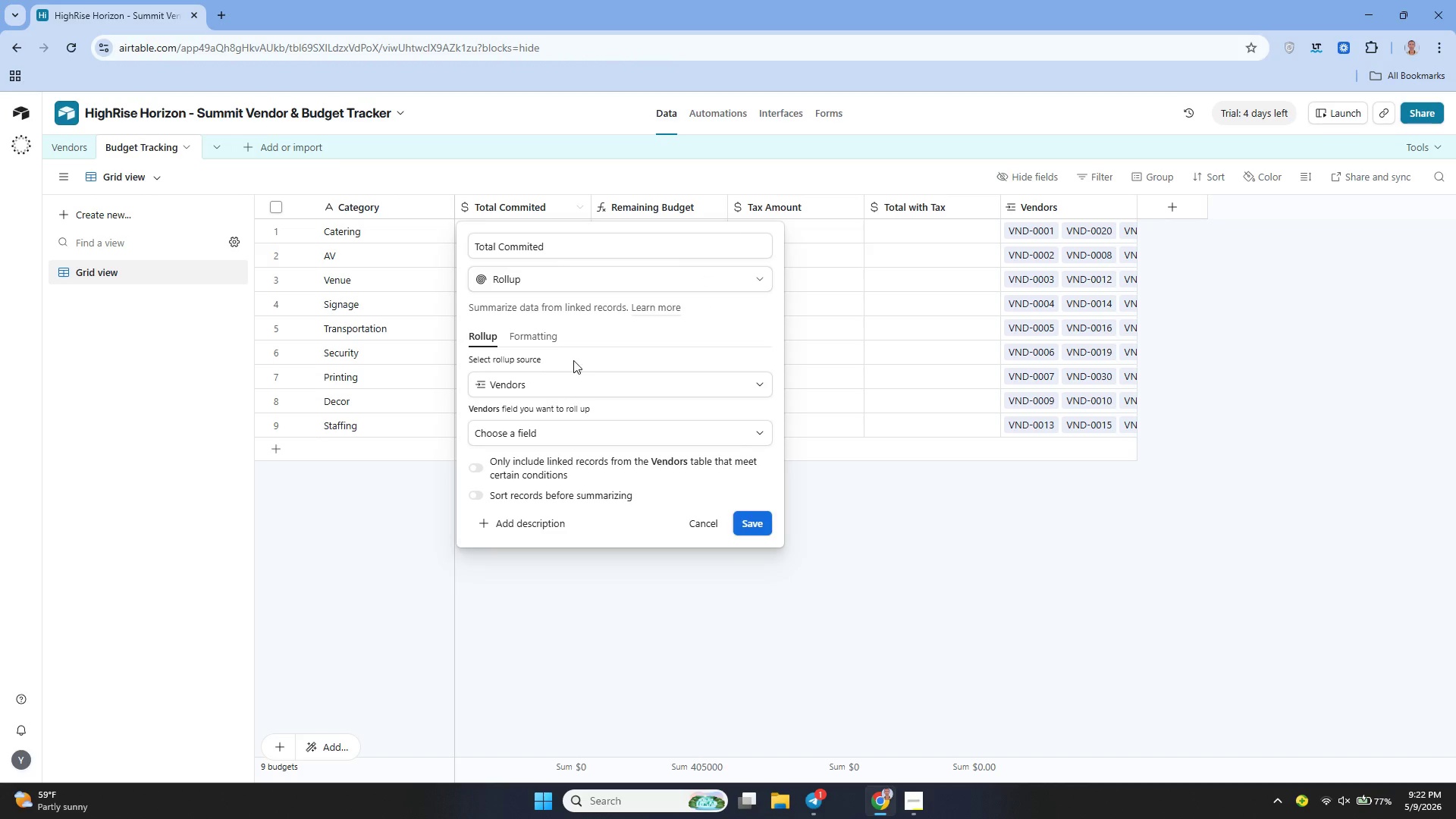 
left_click([556, 379])
 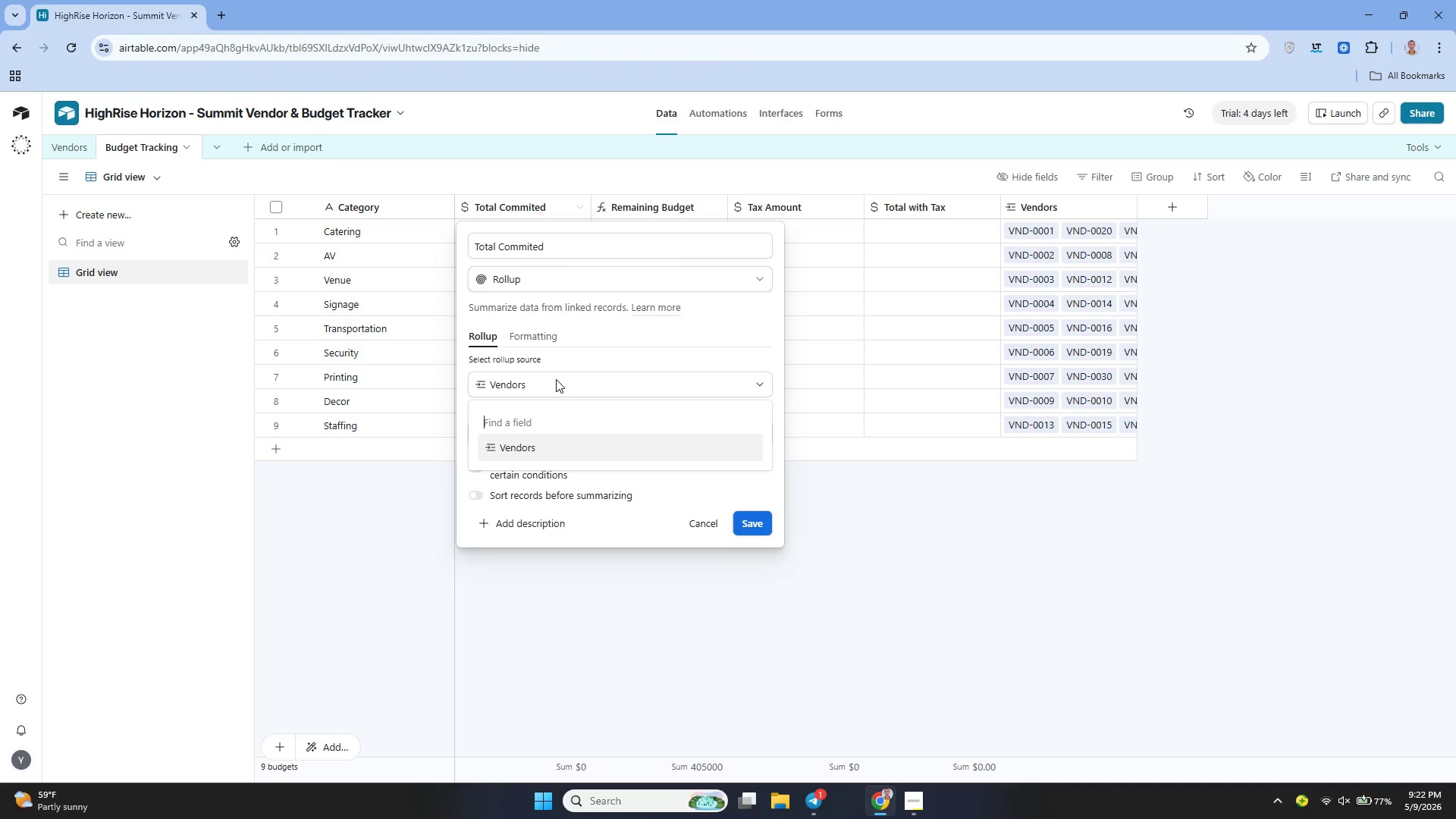 
left_click([556, 379])
 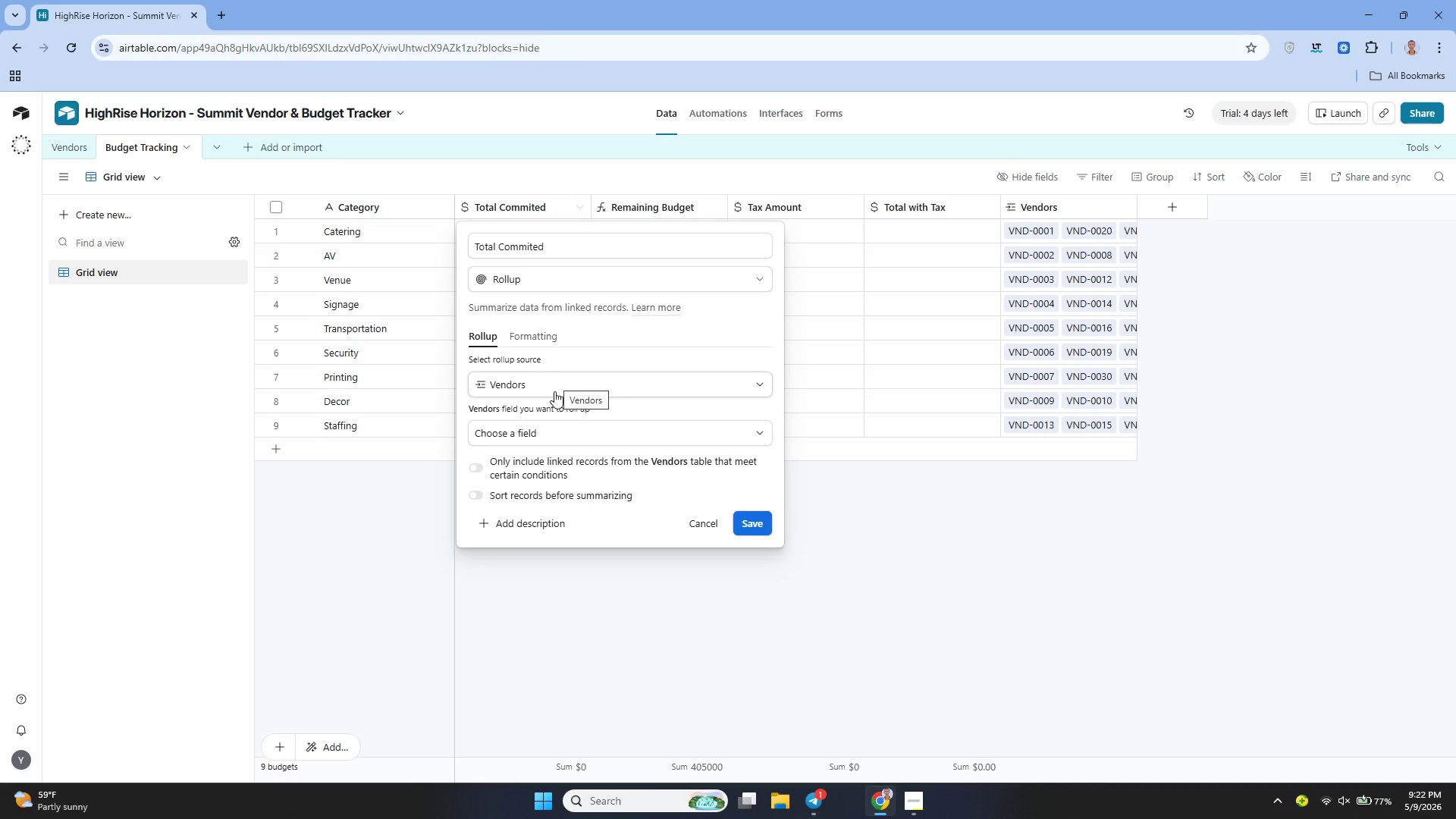 
left_click([538, 427])
 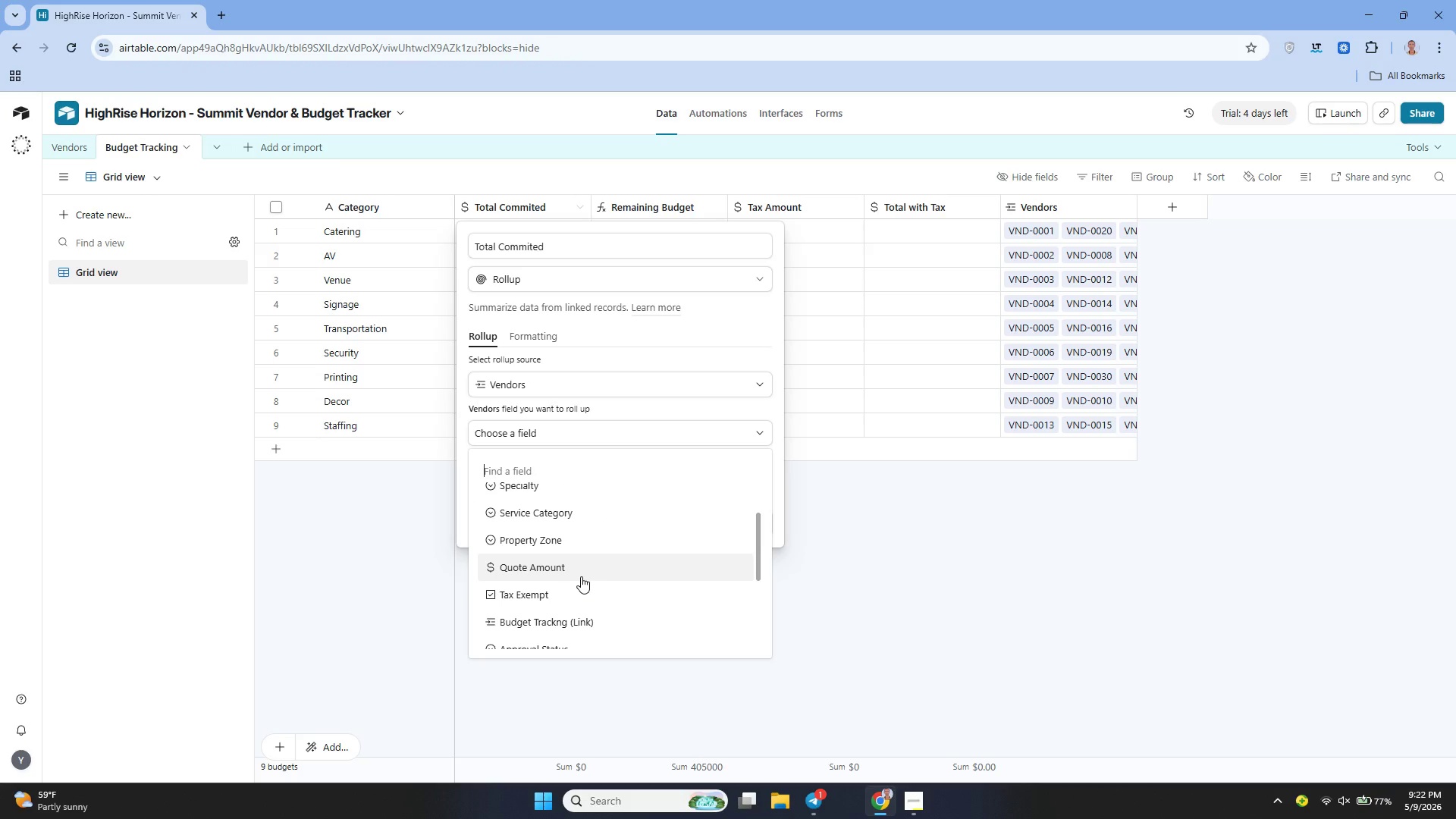 
left_click([567, 563])
 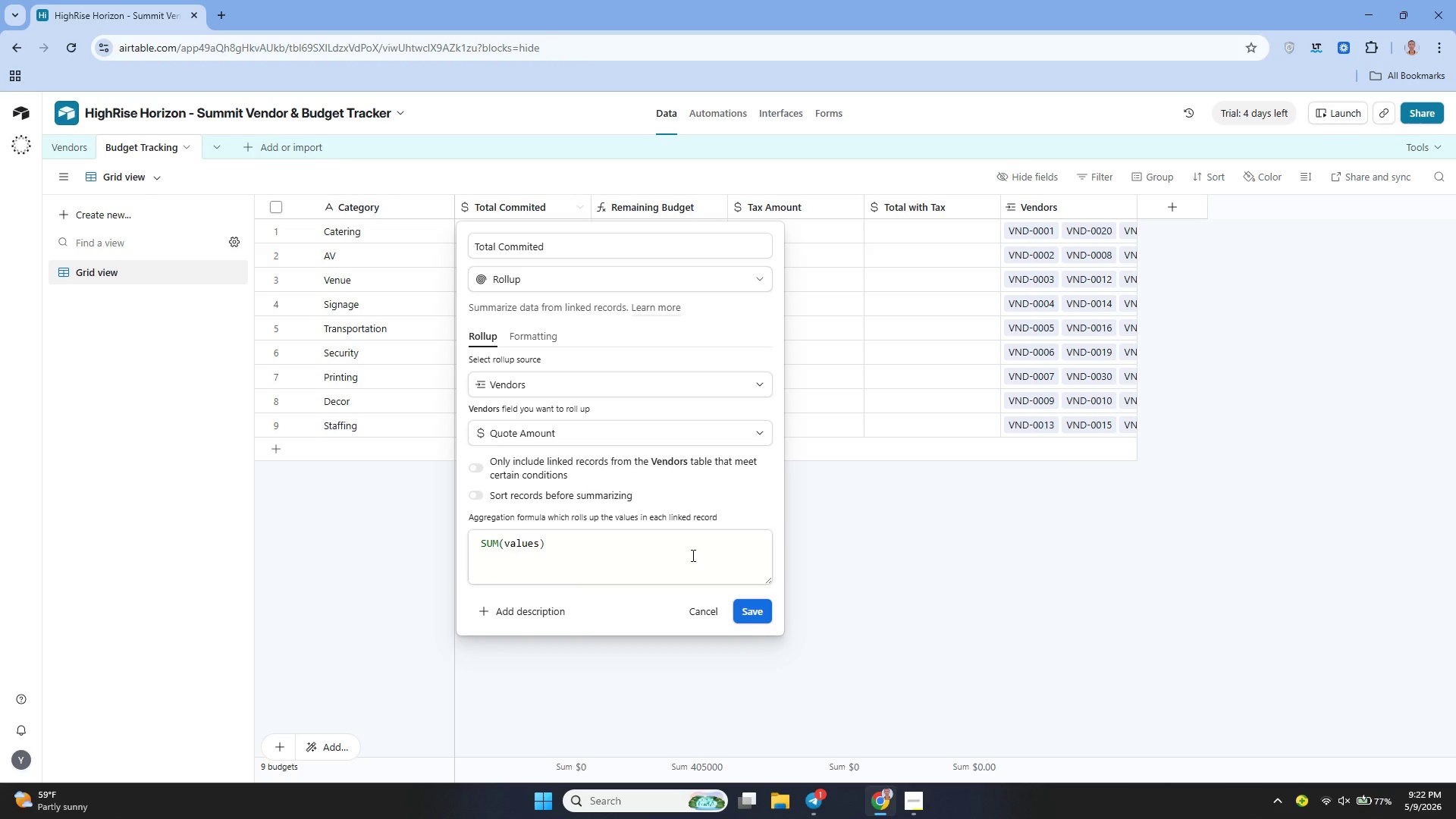 
scroll: coordinate [578, 578], scroll_direction: none, amount: 0.0
 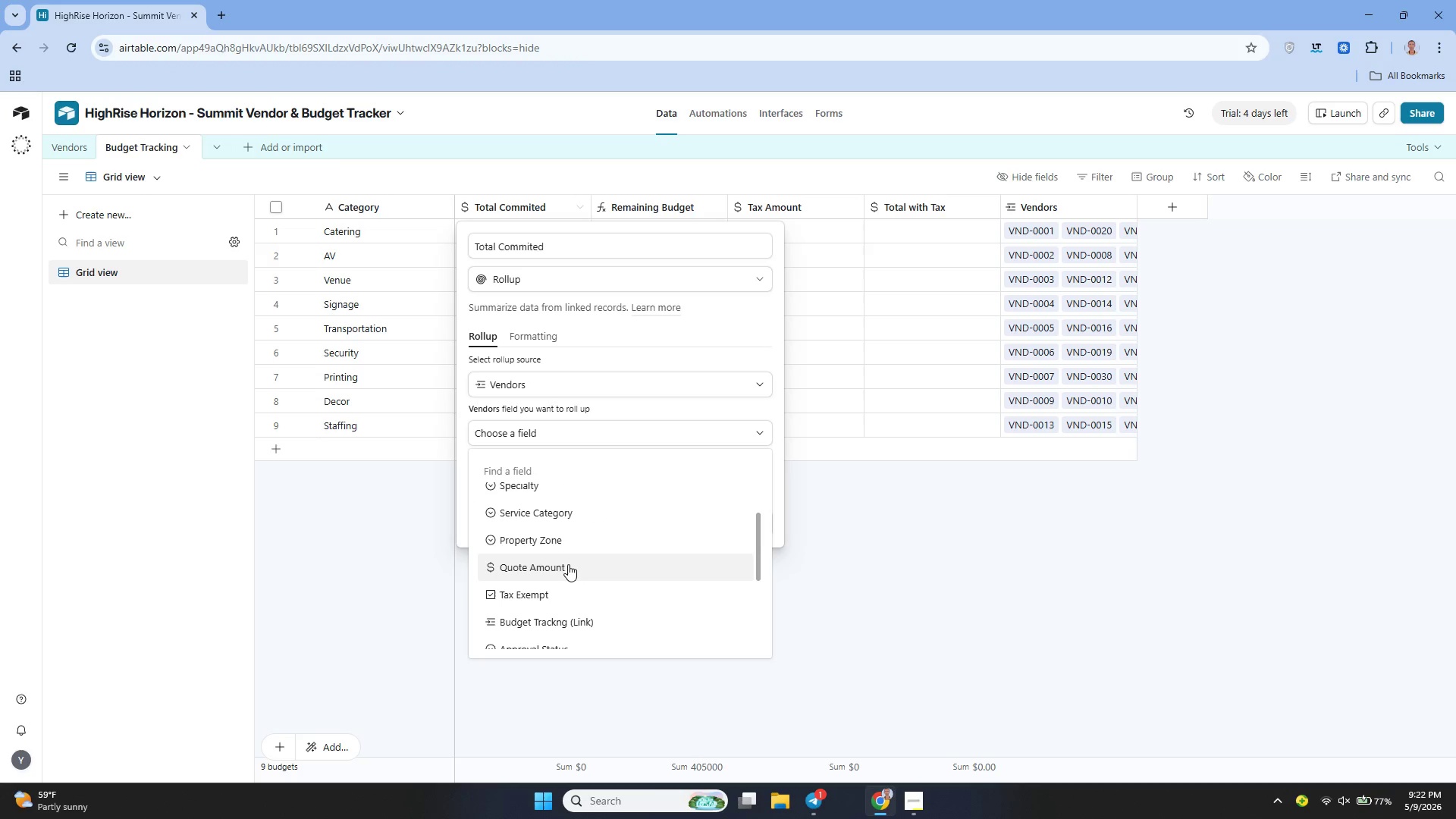 
left_click([762, 602])
 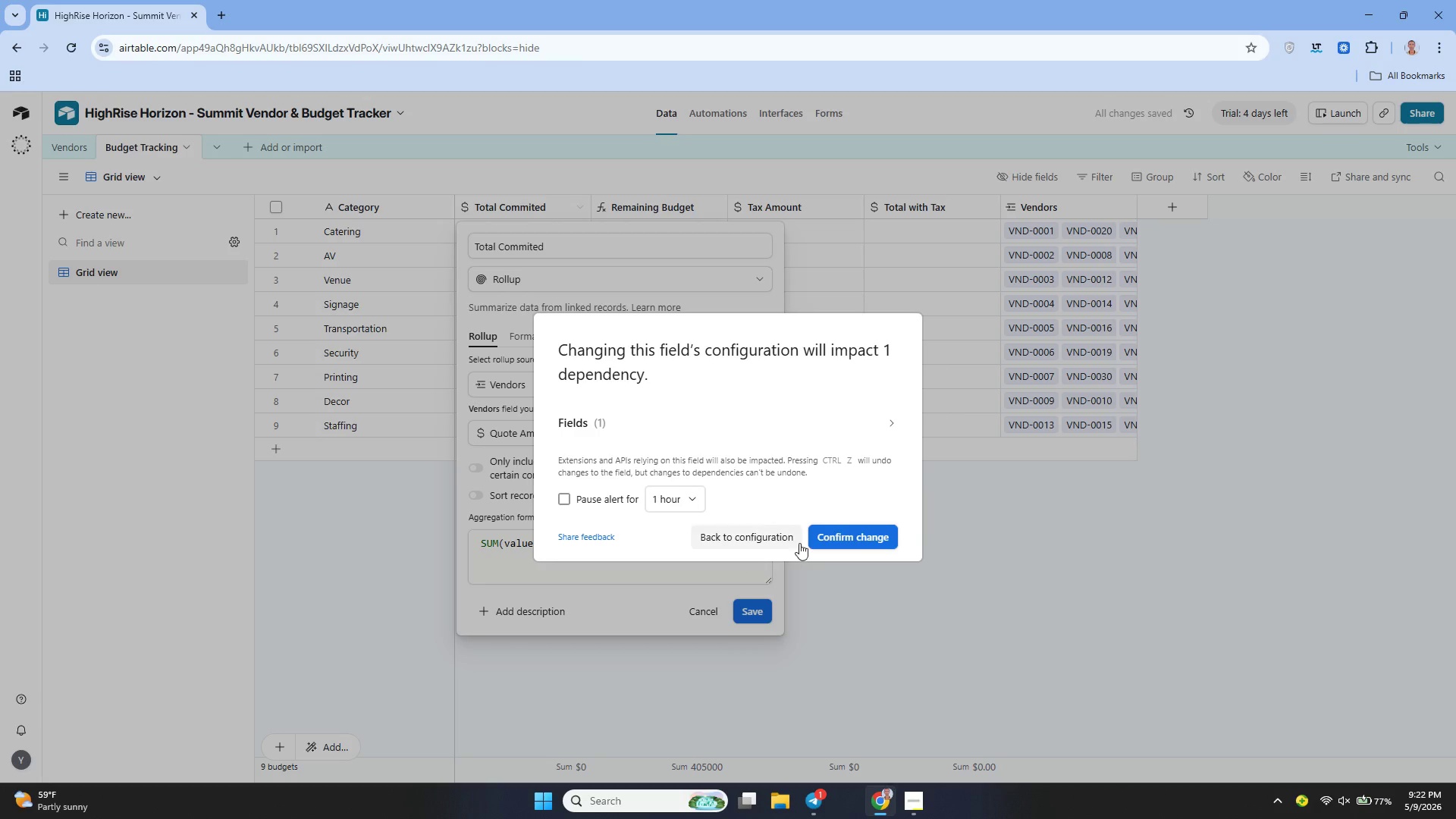 
left_click([836, 532])
 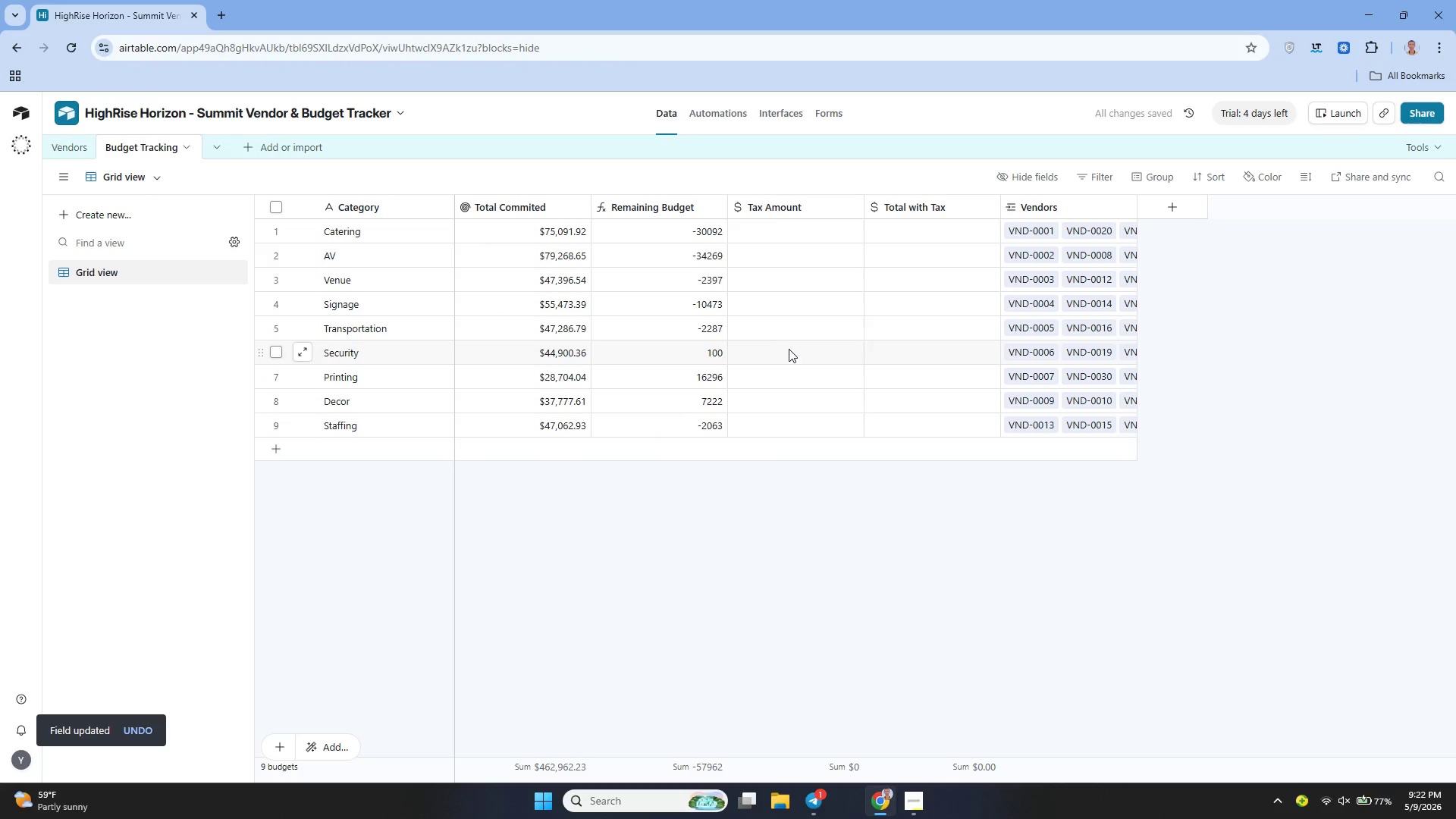 
wait(6.53)
 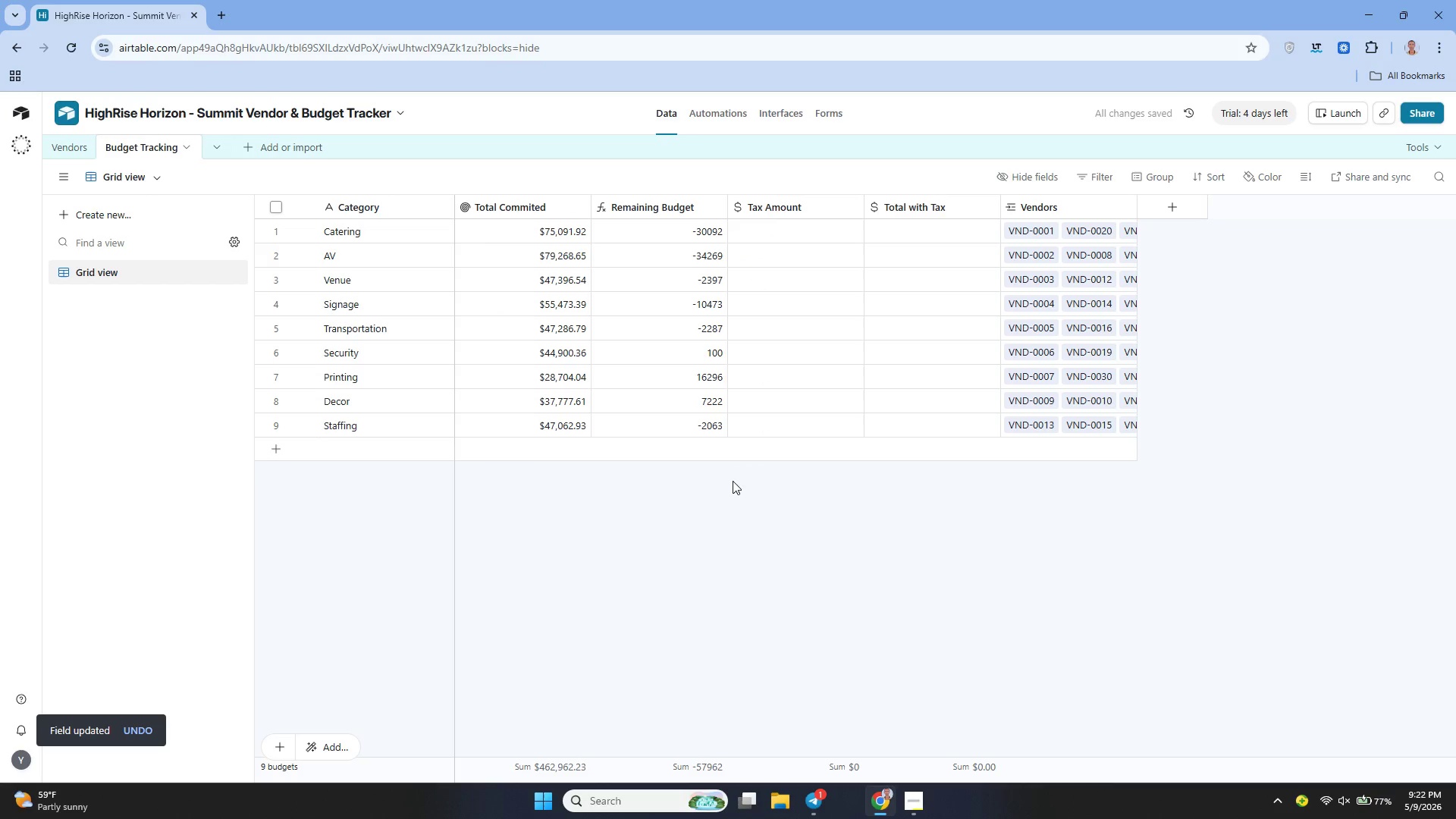 
left_click([784, 225])
 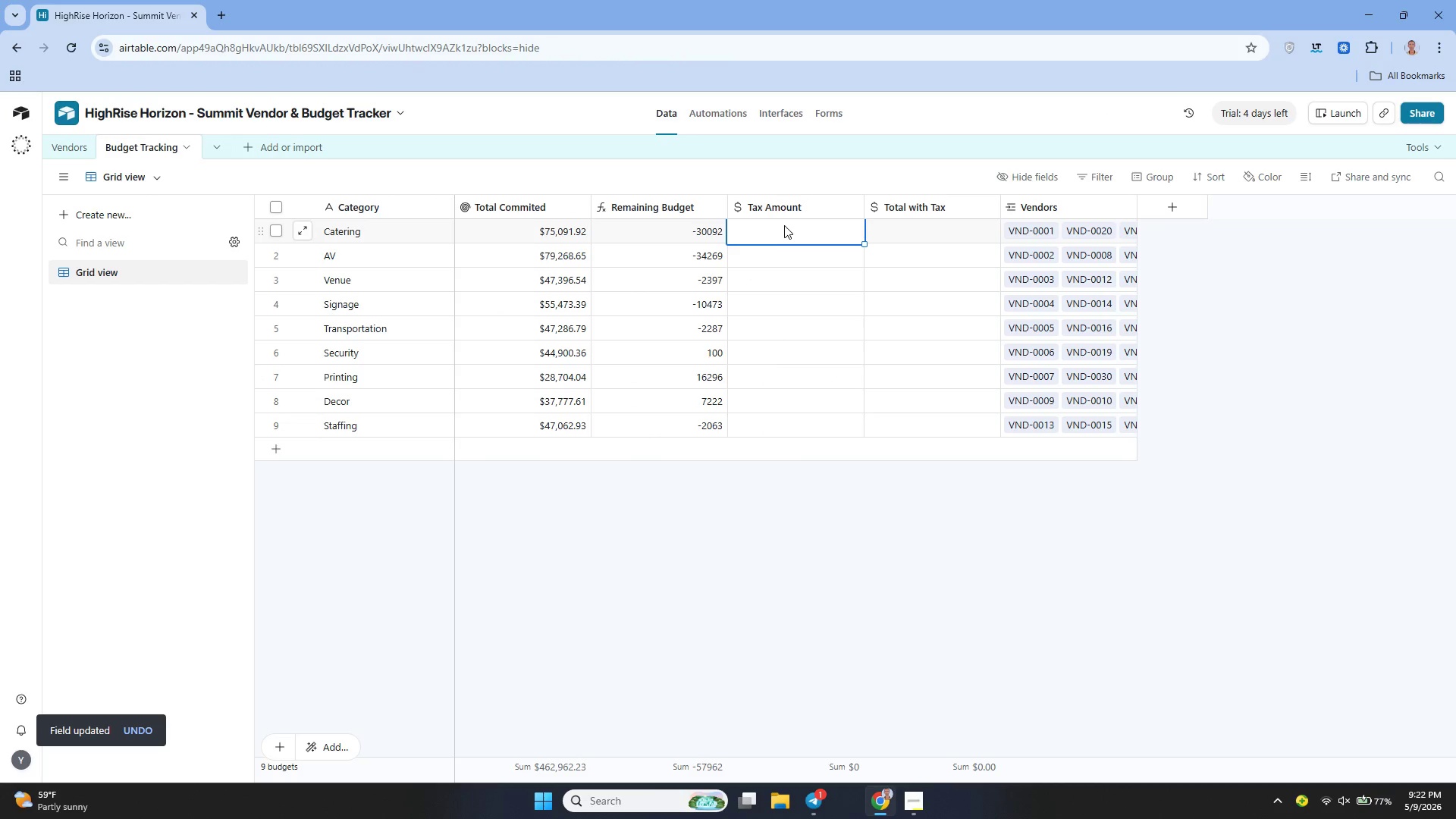 
right_click([784, 225])
 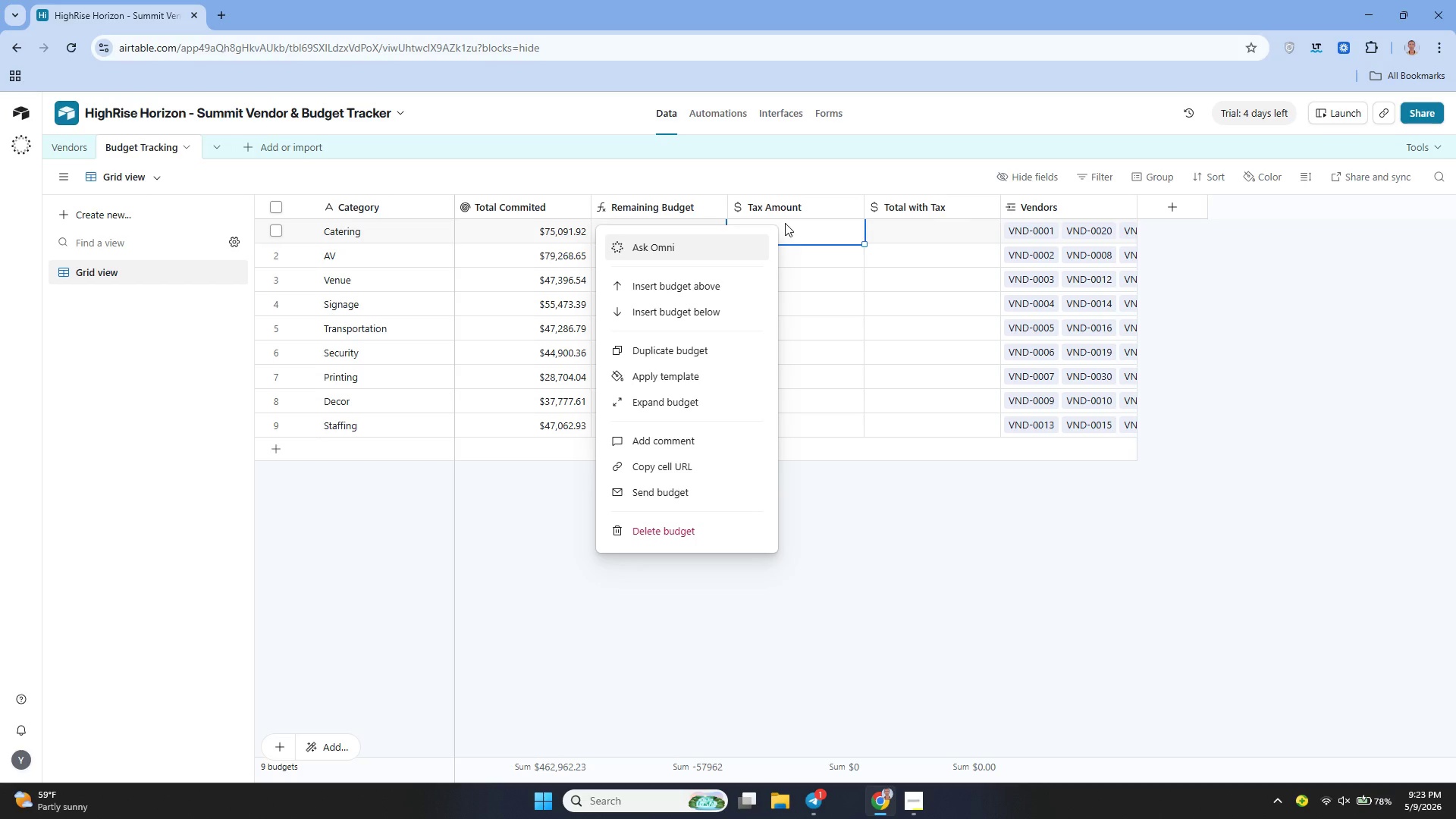 
wait(33.91)
 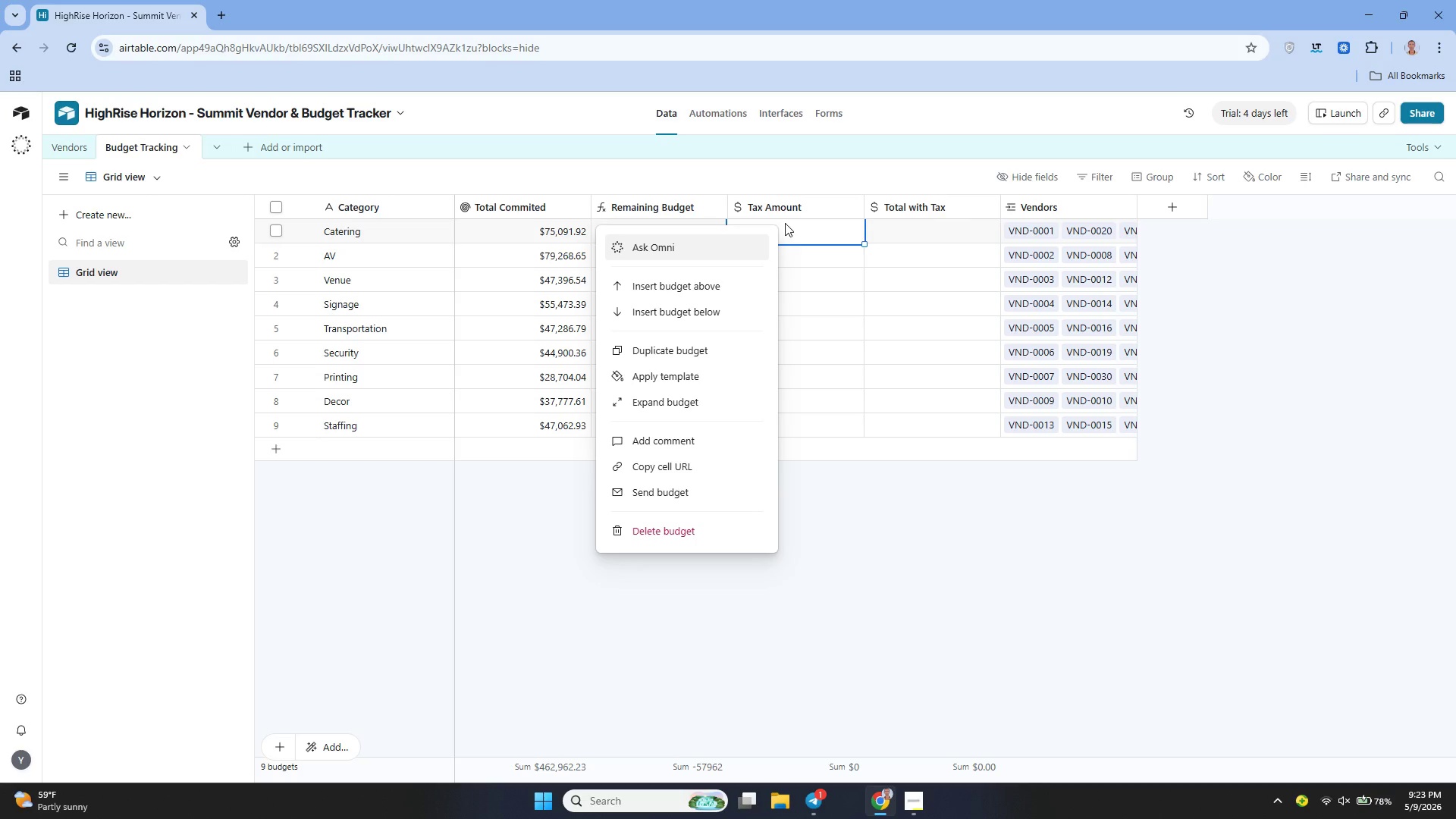 
left_click([817, 179])
 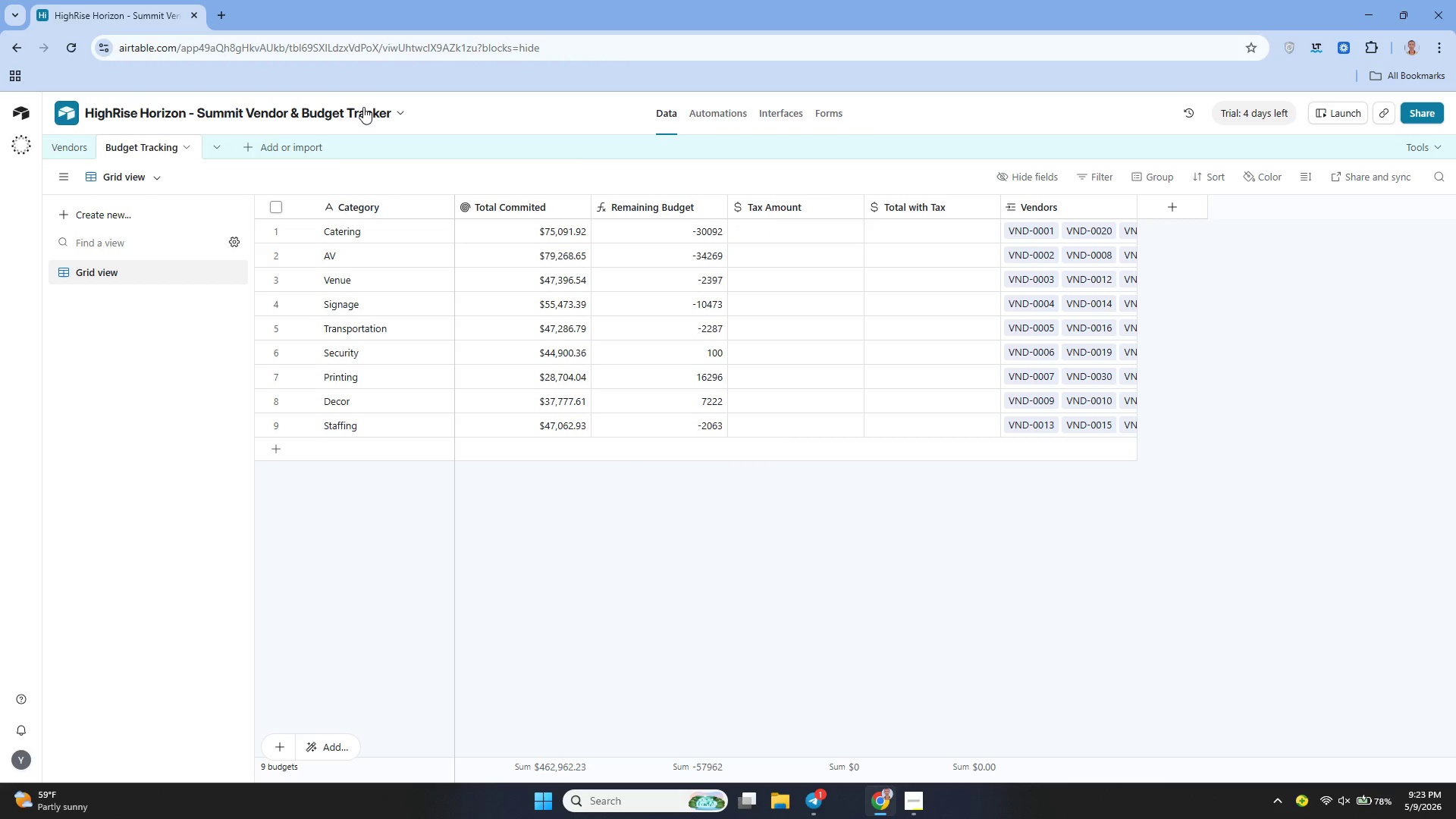 
wait(7.22)
 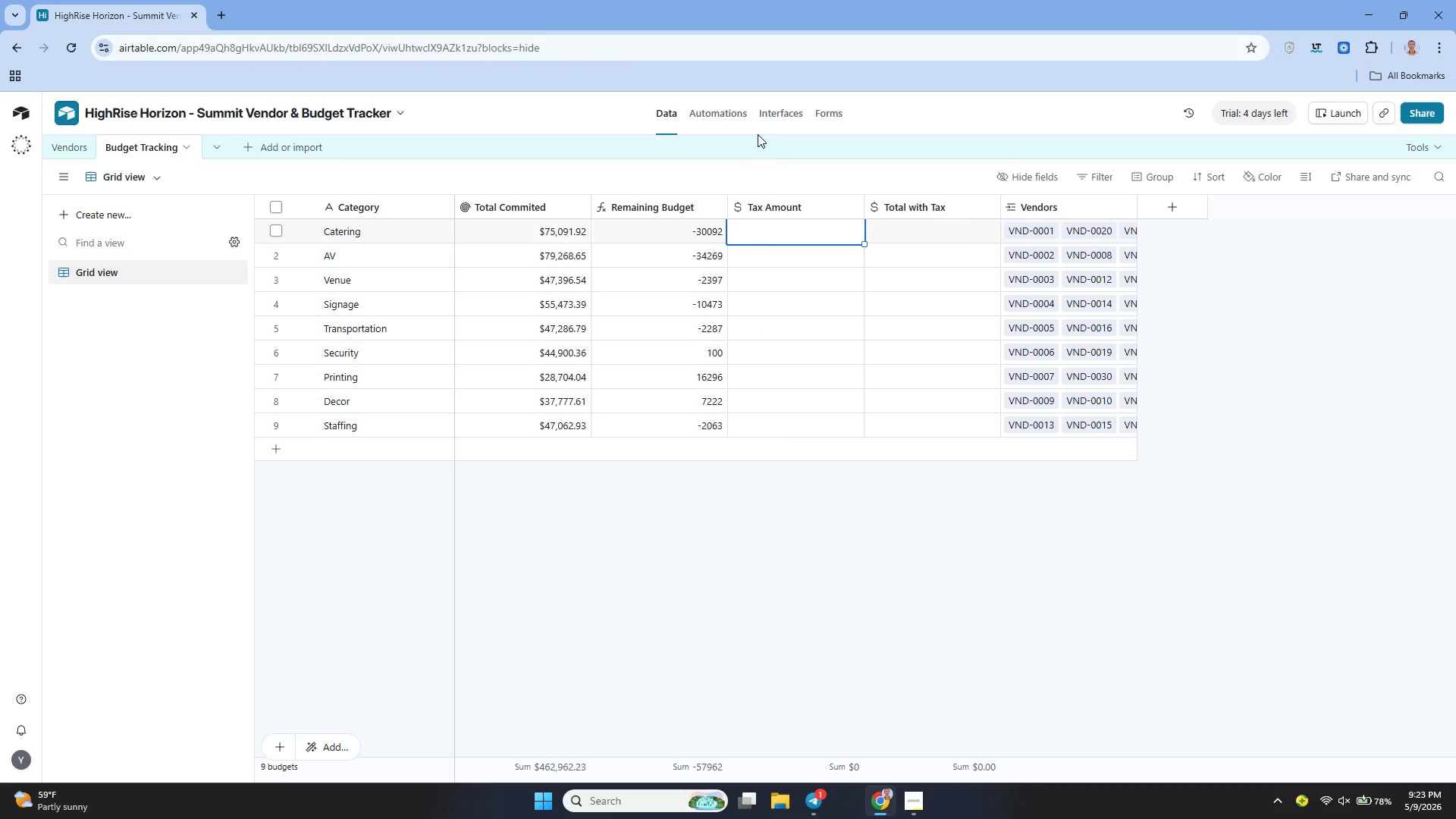 
left_click([853, 202])
 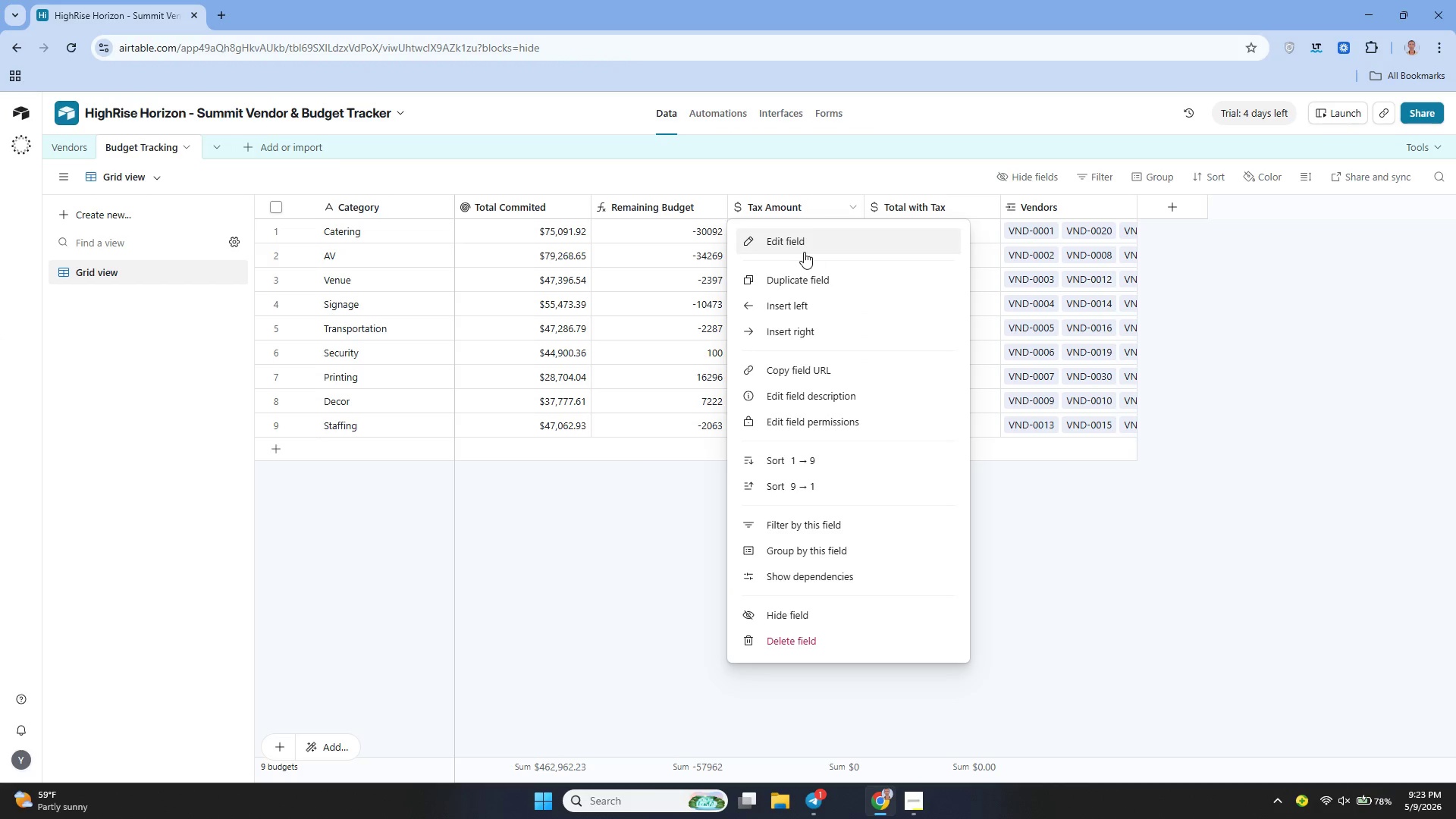 
left_click([804, 252])
 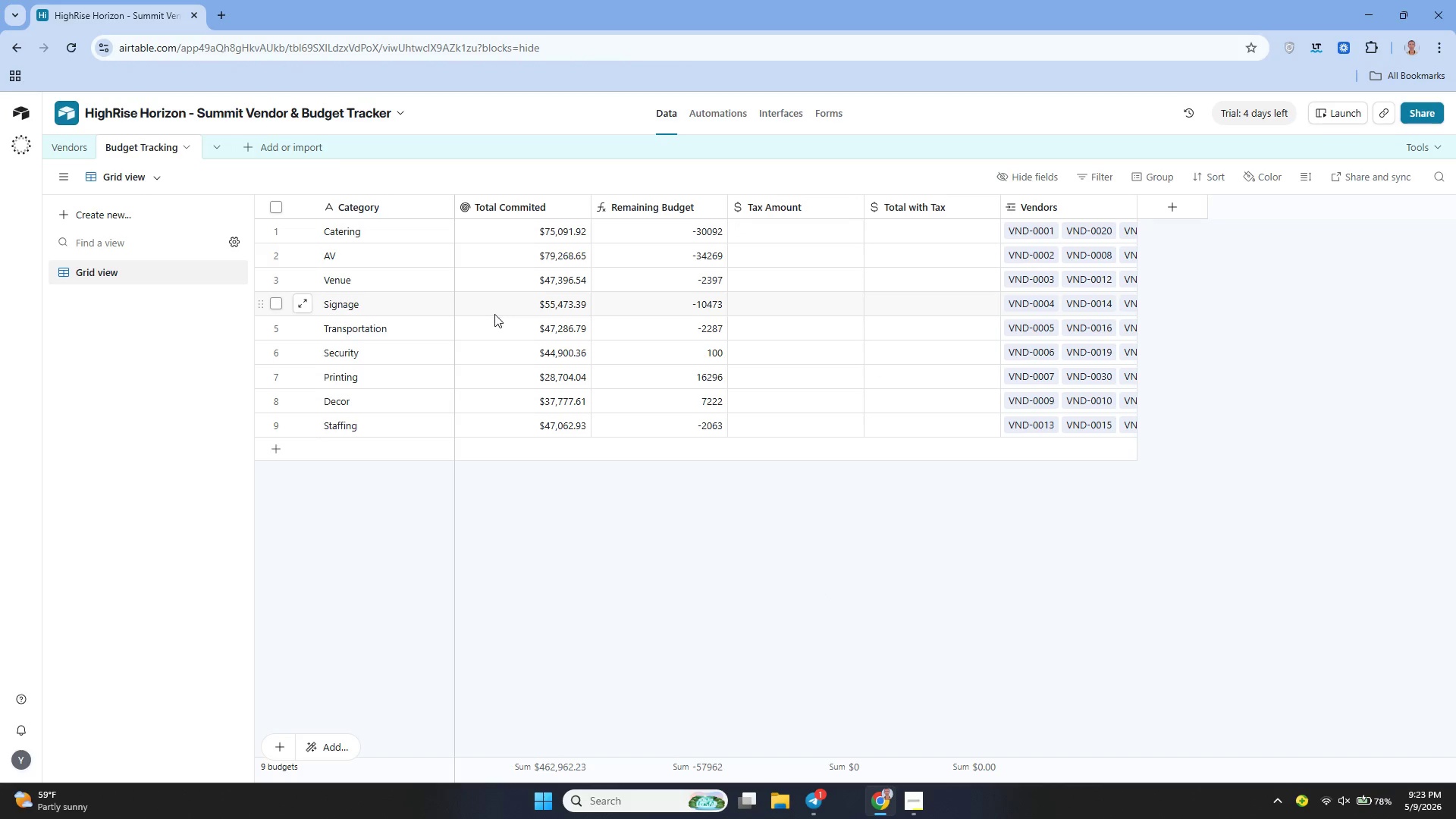 
left_click([847, 210])
 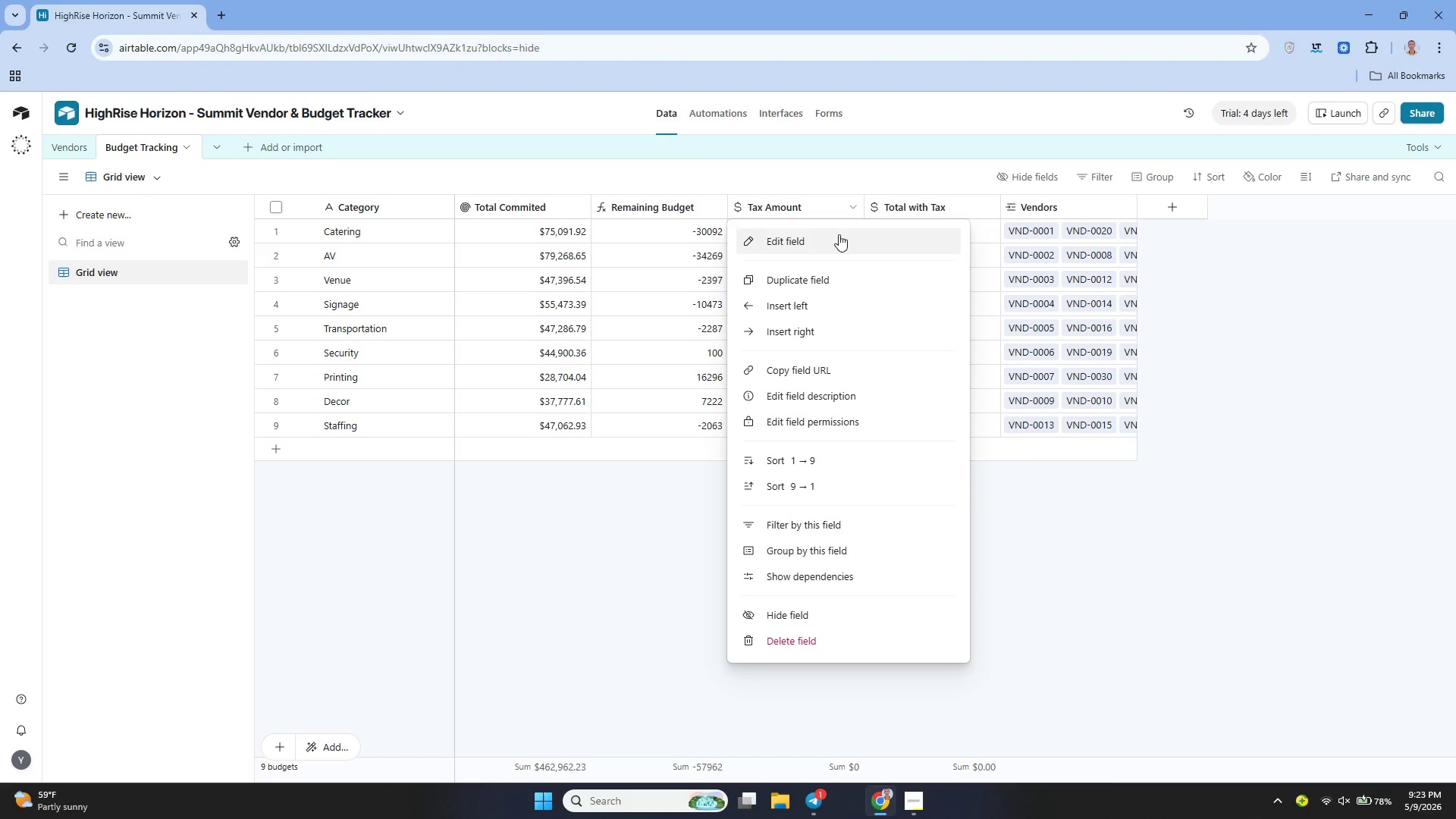 
mouse_move([809, 267])
 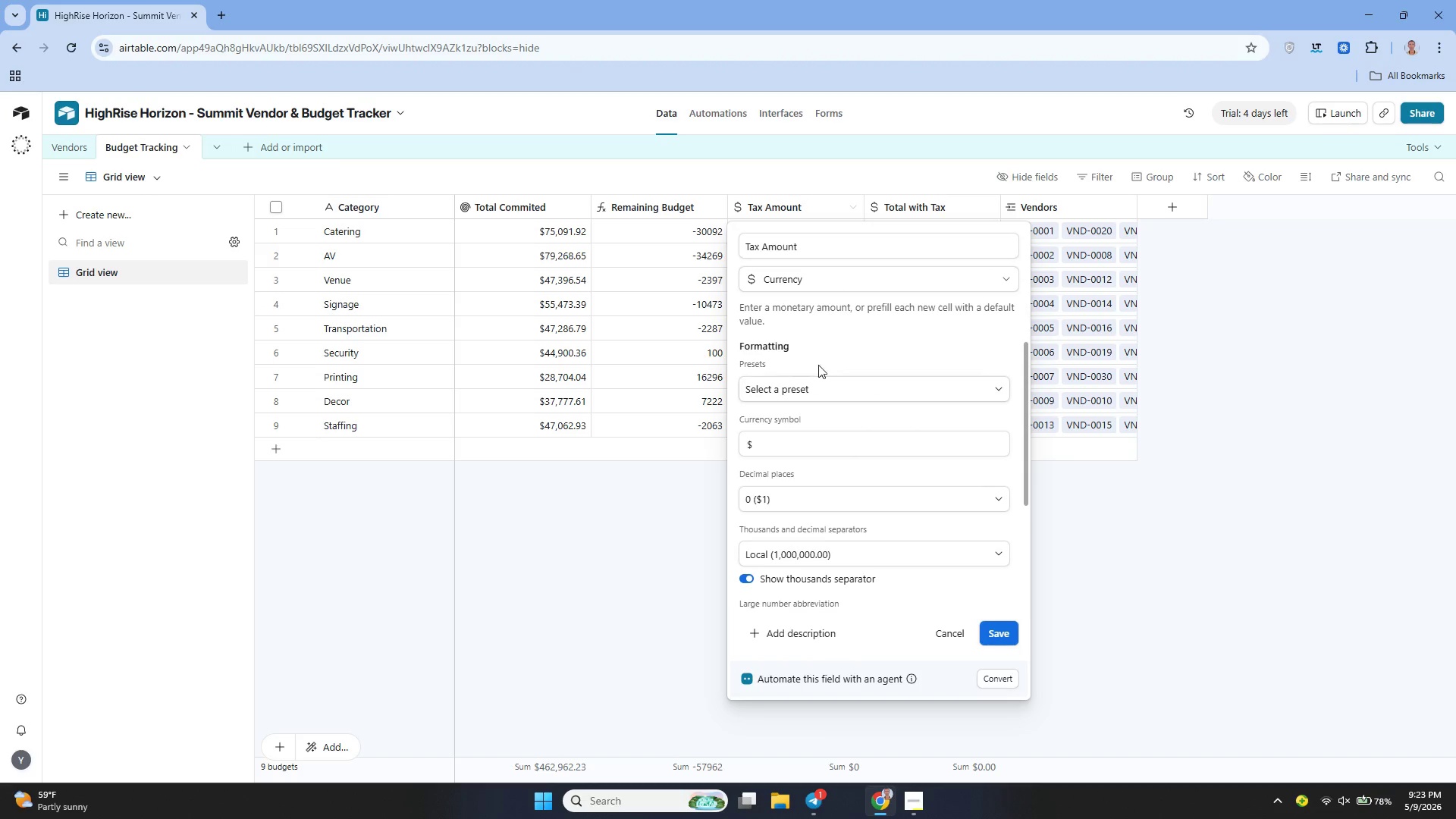 
left_click([805, 391])
 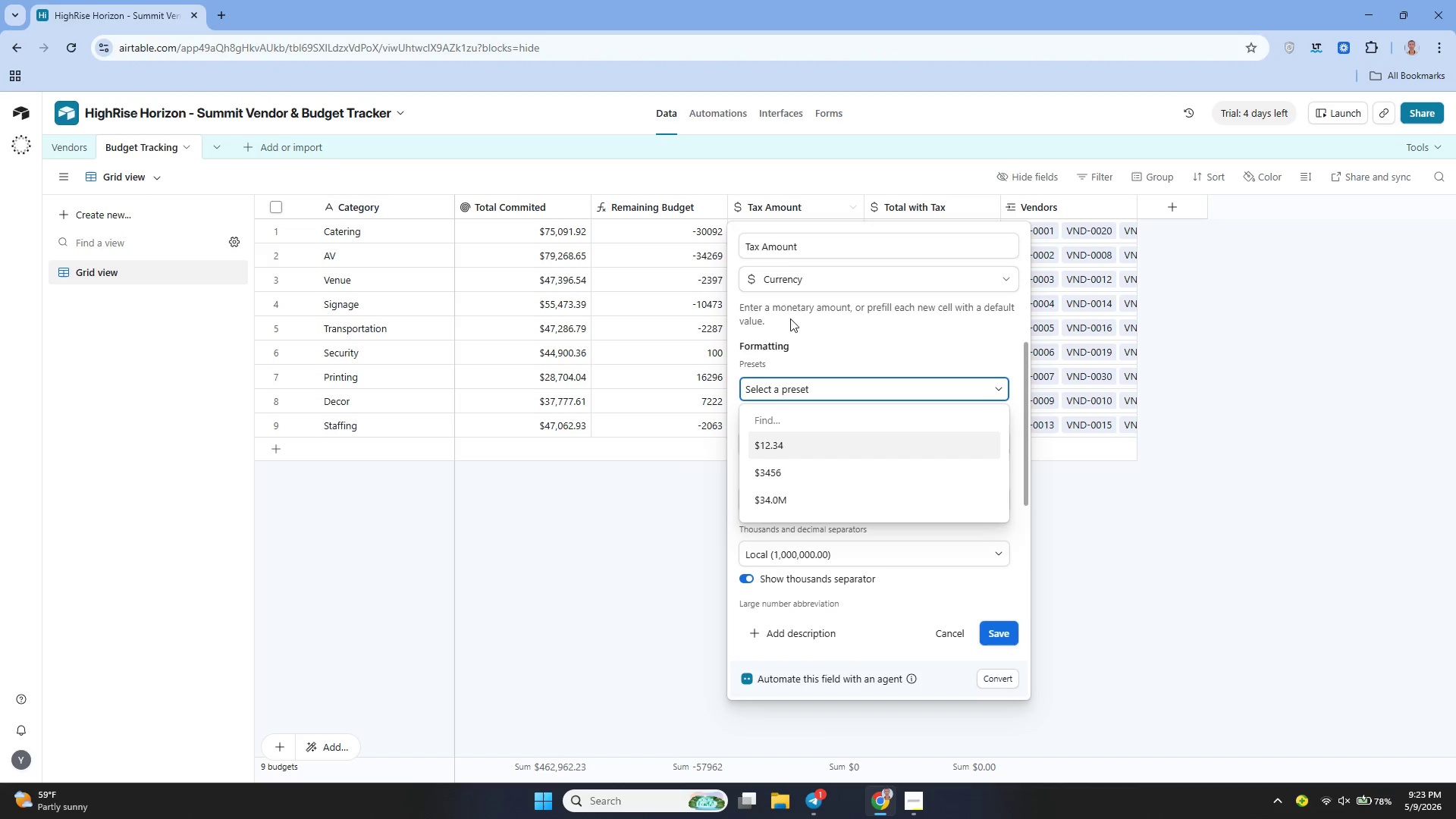 
left_click([783, 263])
 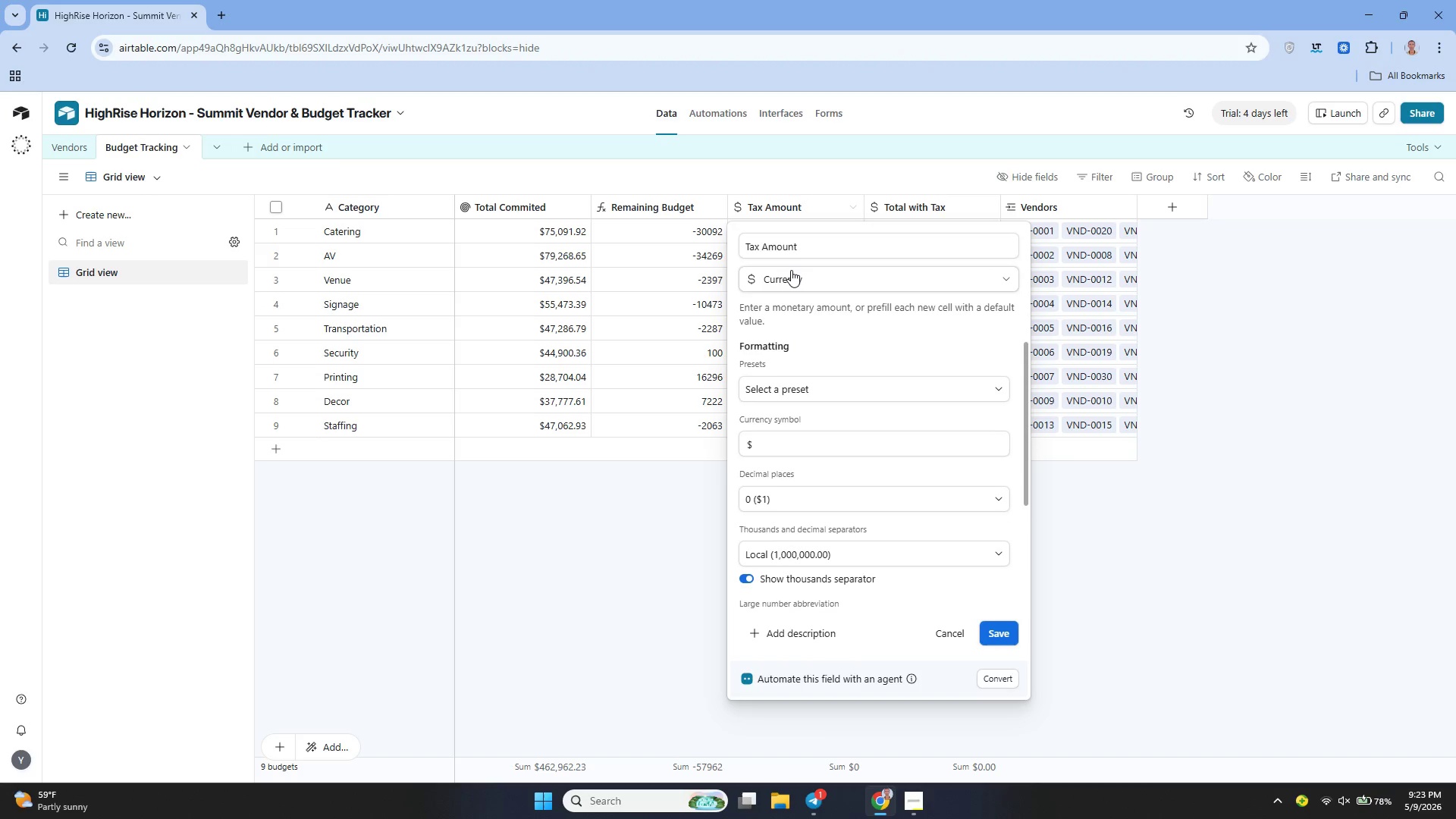 
left_click([791, 270])
 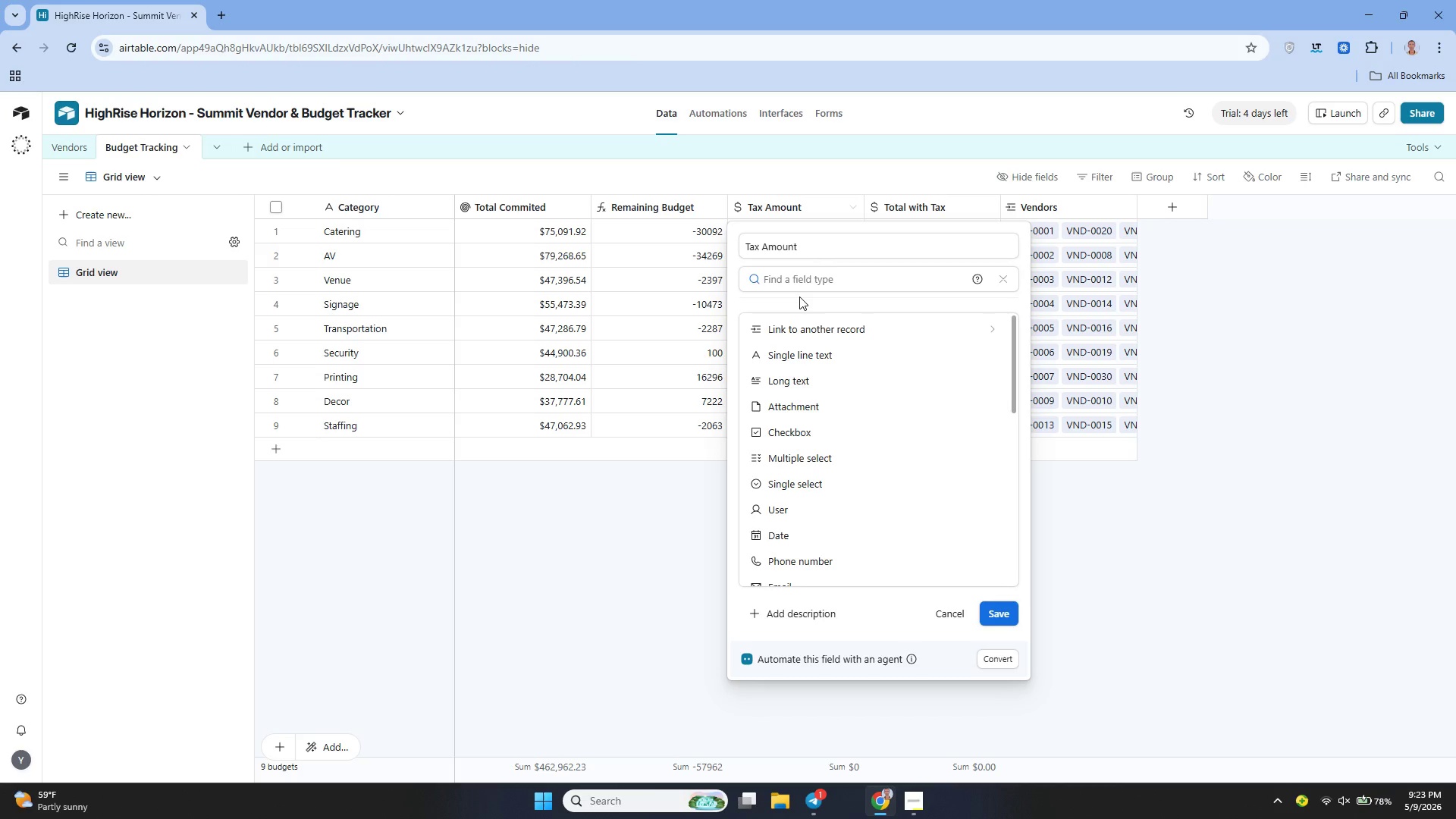 
key(R)
 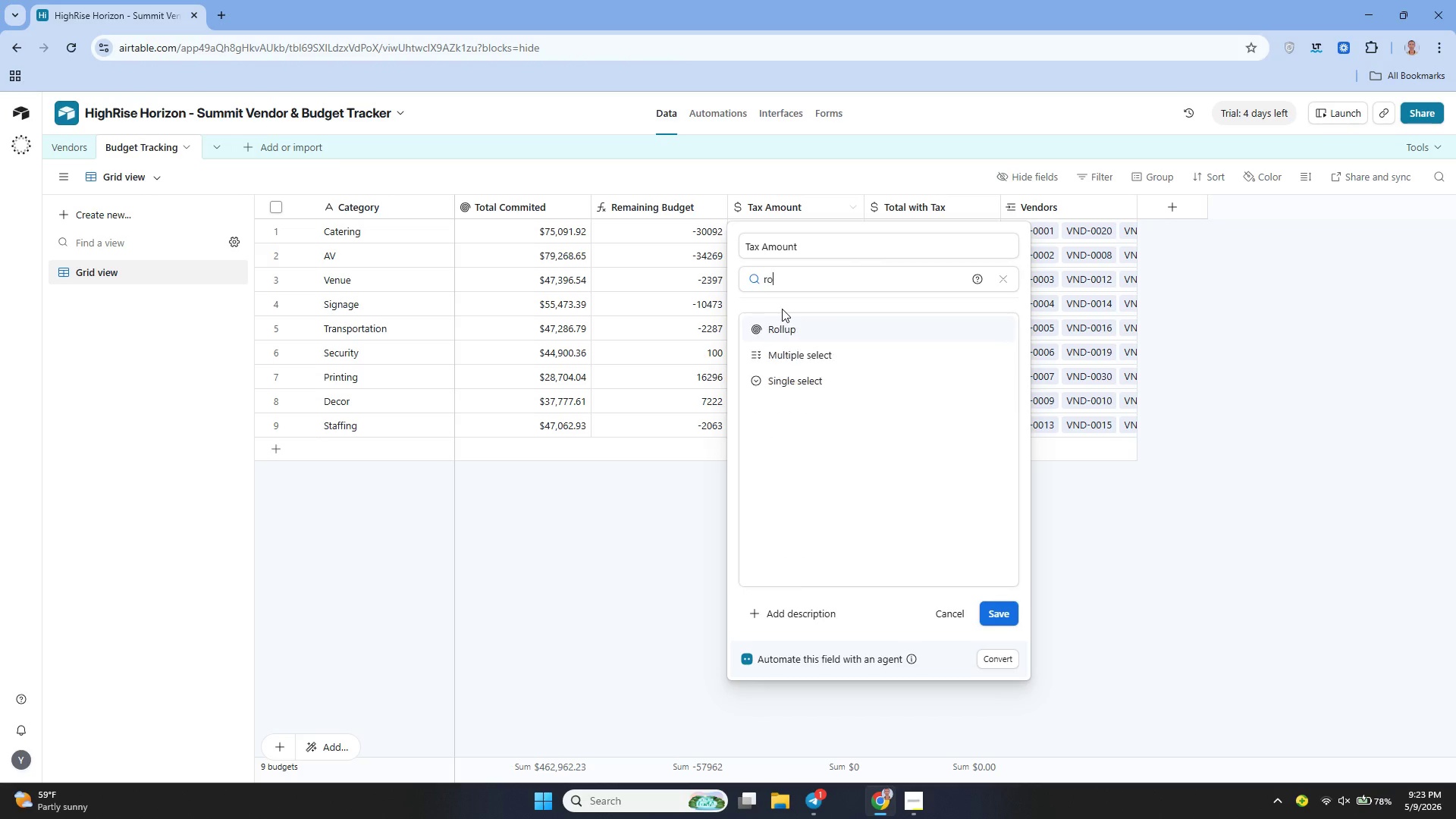 
key(O)
 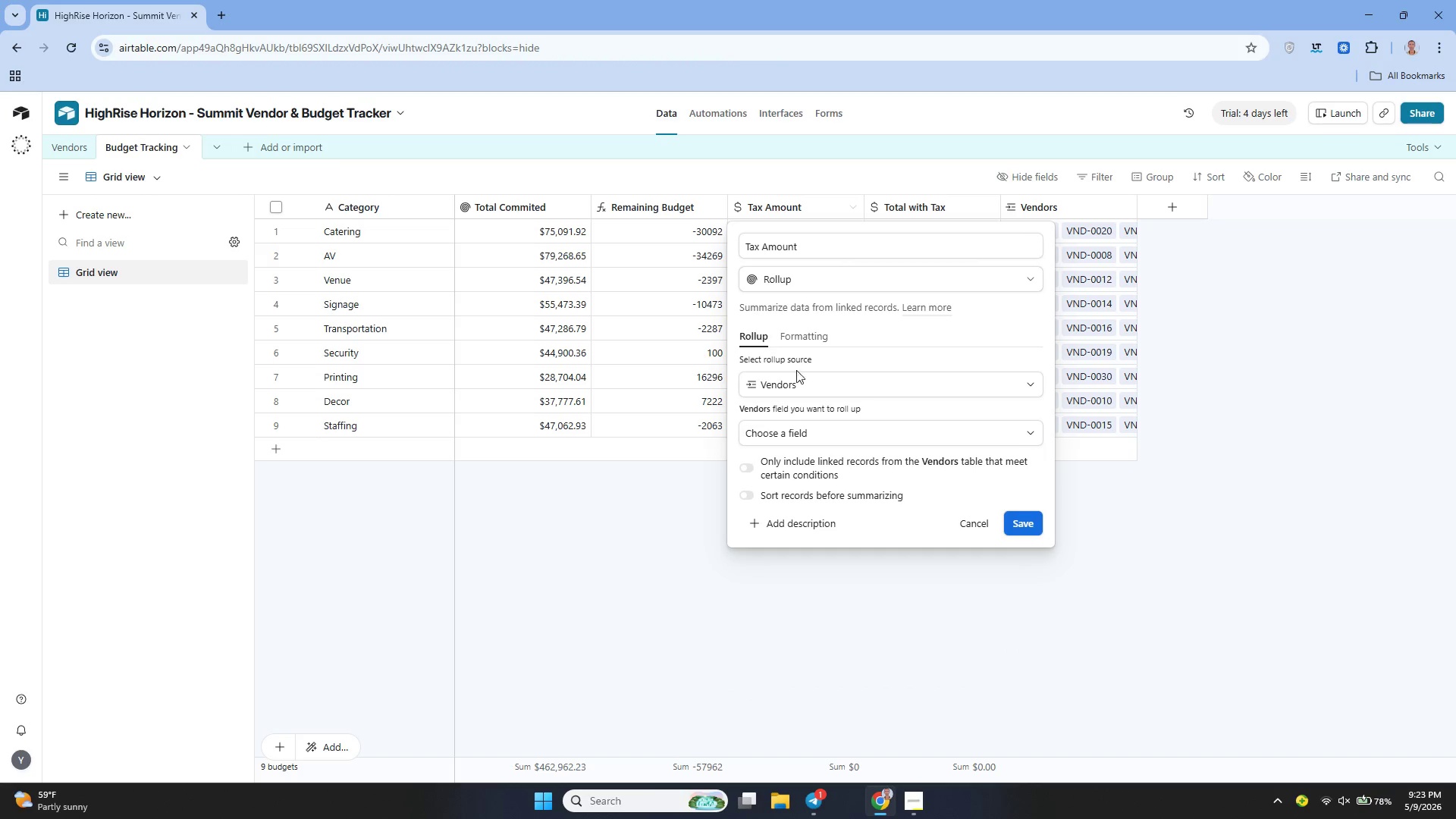 
mouse_move([802, 439])
 